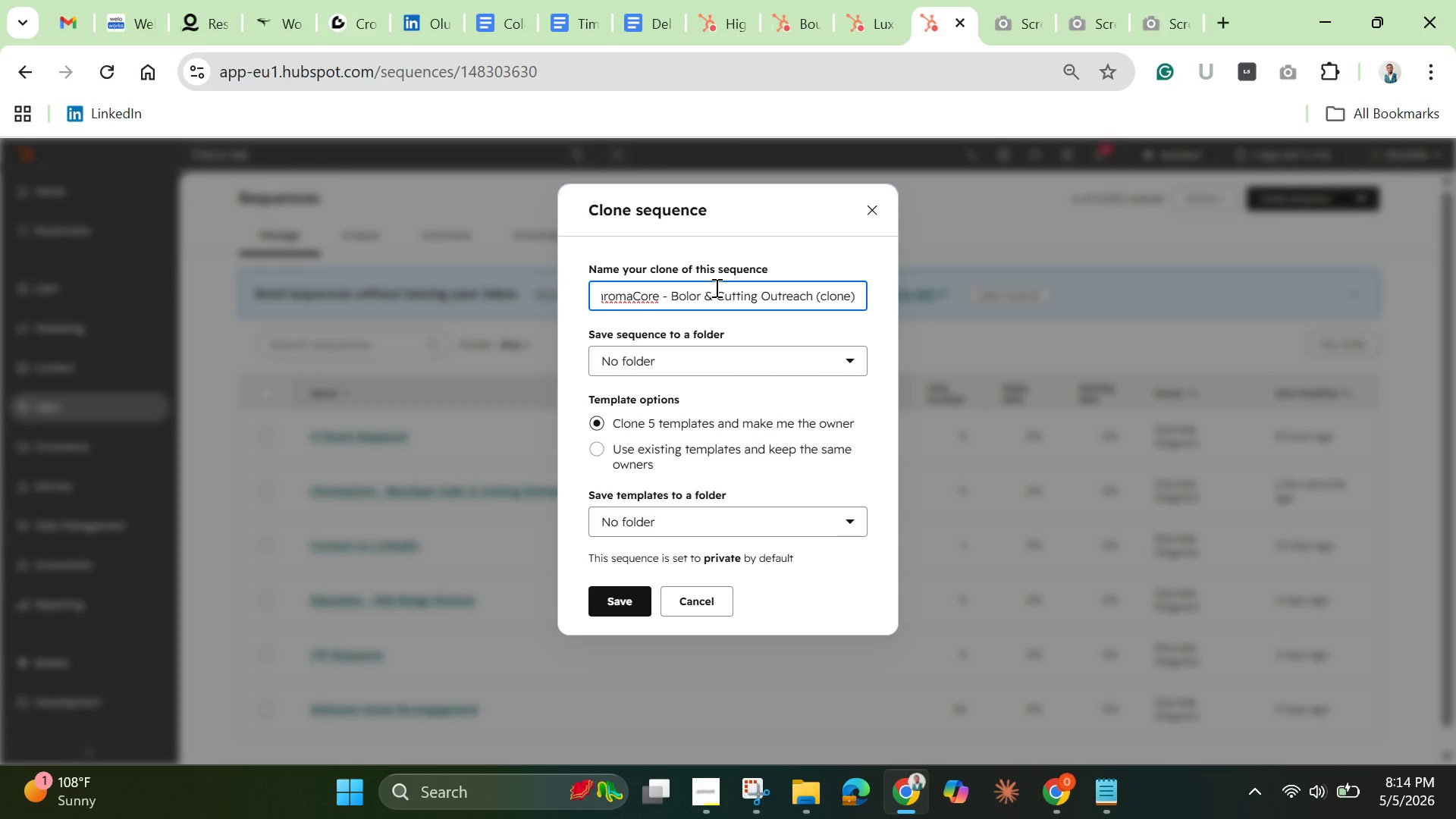 
key(Backspace)
key(Backspace)
type(Luxury )
 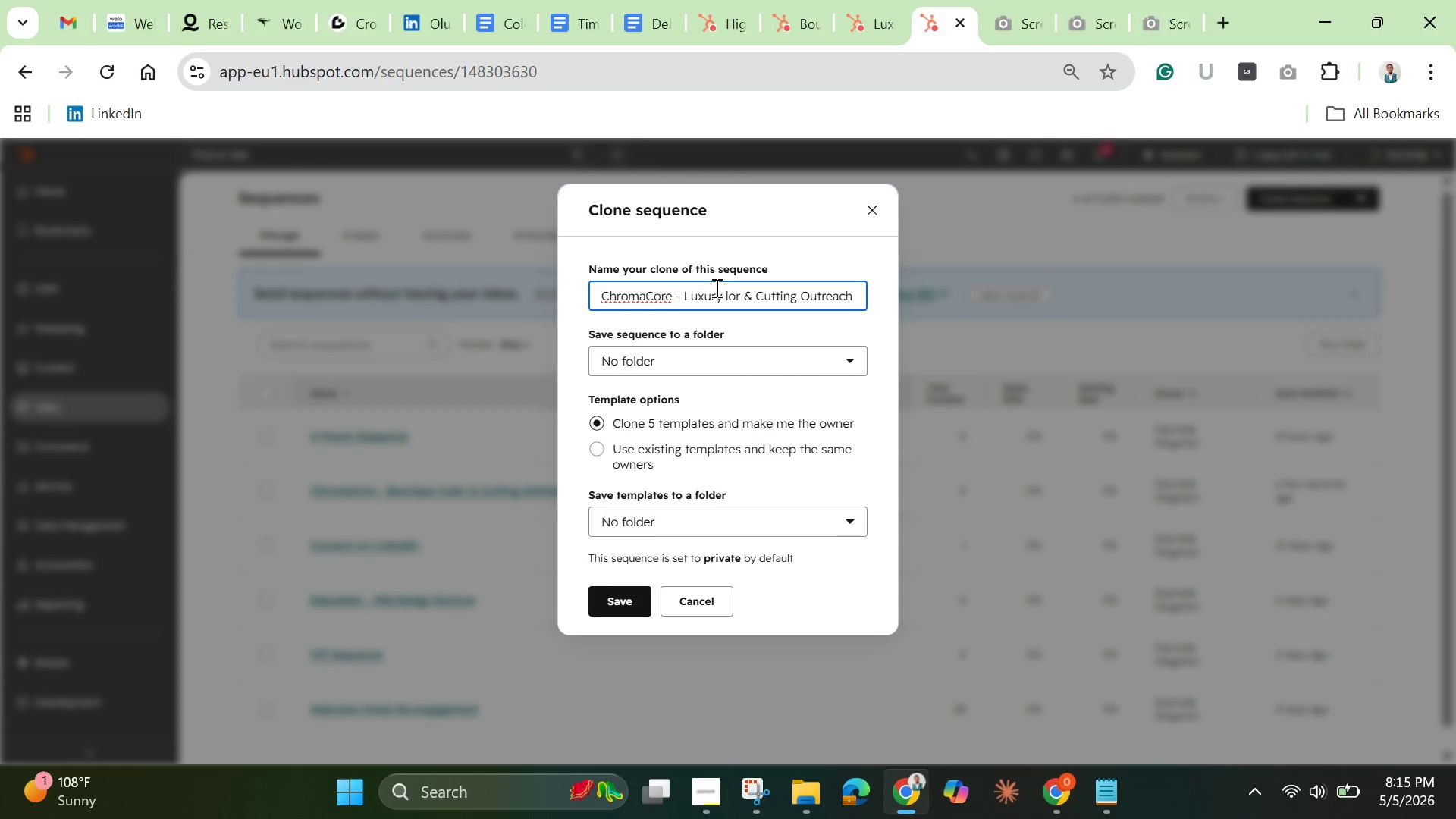 
type(Col)
key(Backspace)
 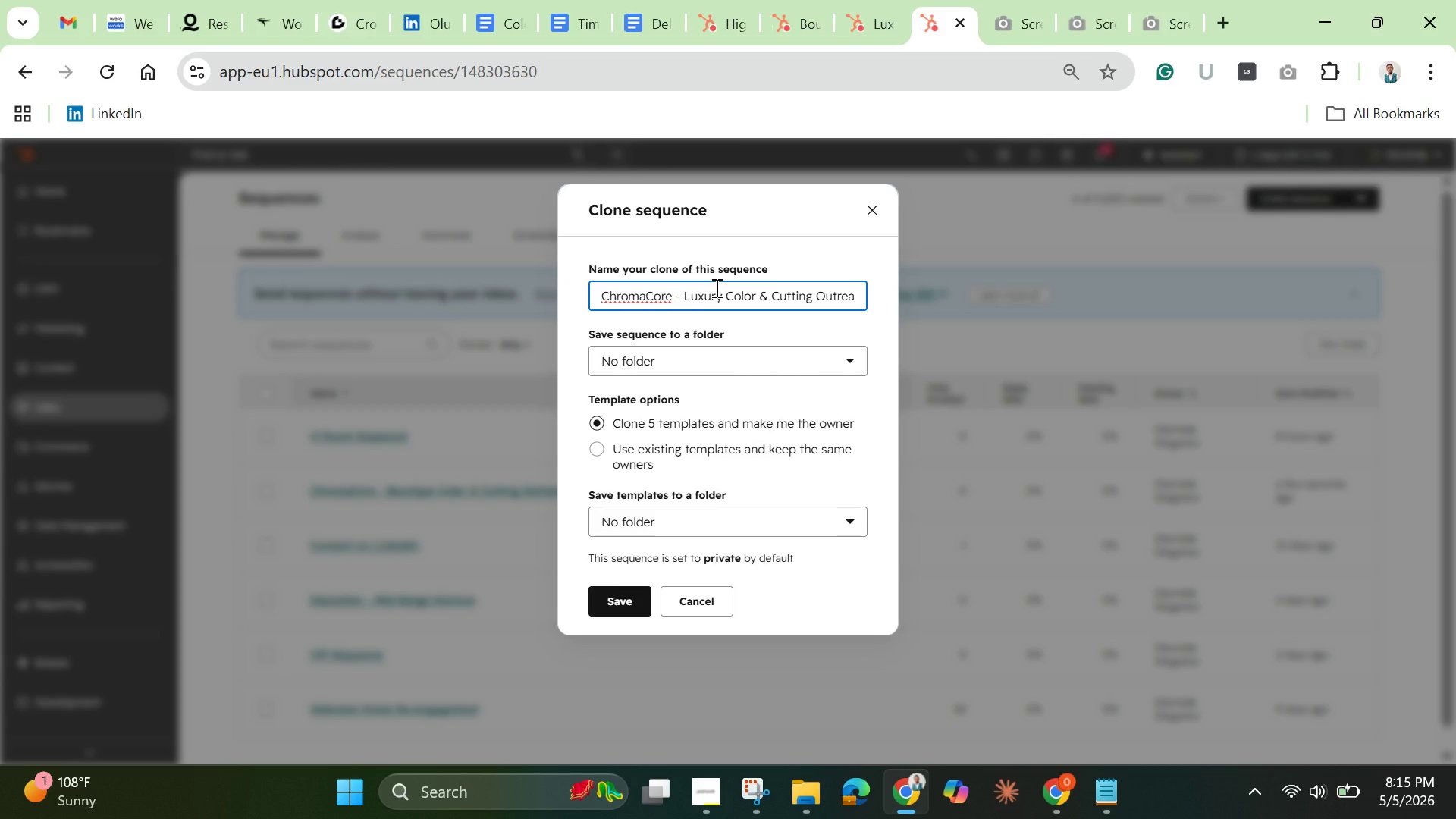 
wait(7.8)
 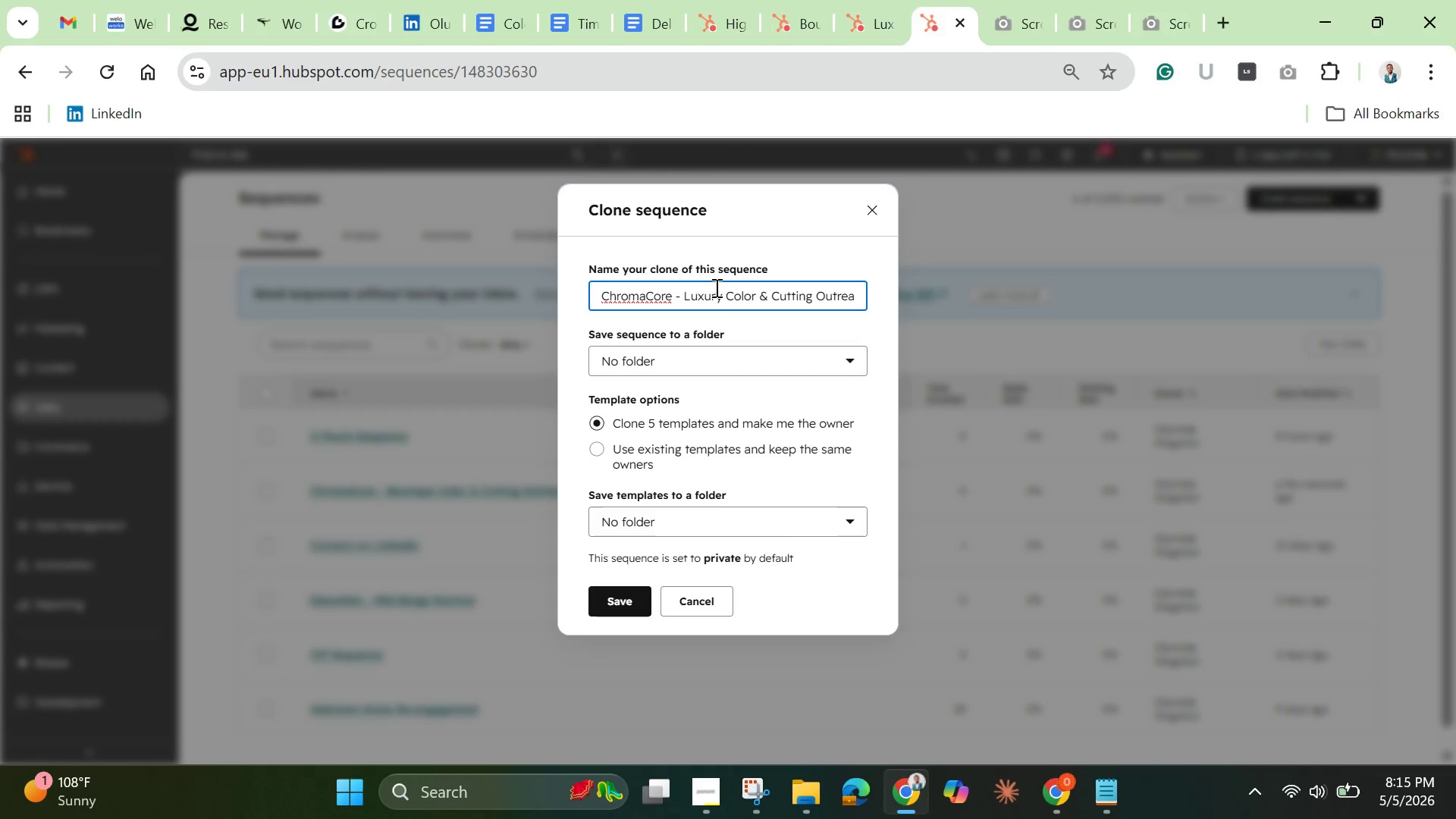 
left_click([817, 303])
 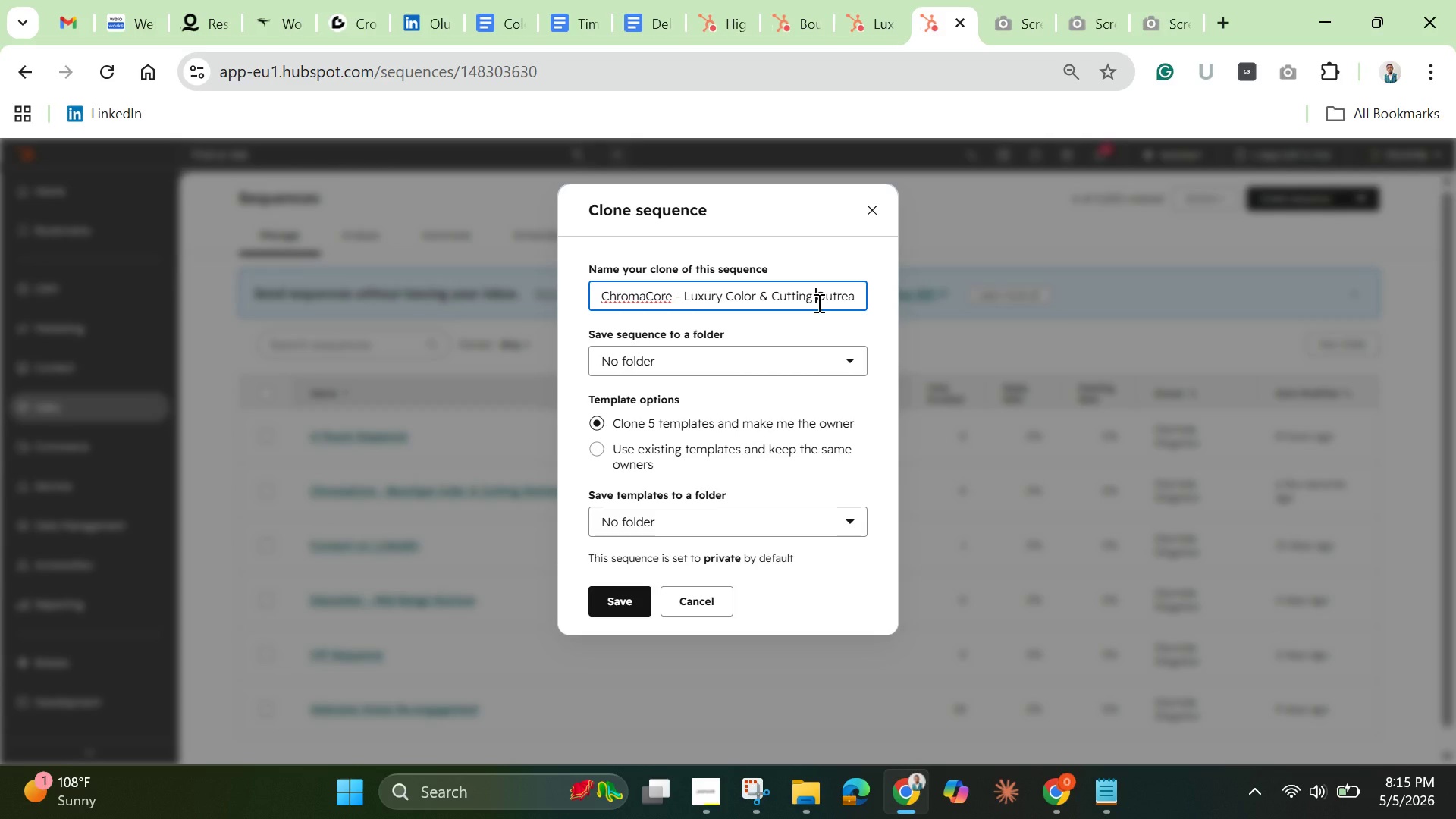 
key(Backspace)
key(Backspace)
key(Backspace)
key(Backspace)
key(Backspace)
key(Backspace)
key(Backspace)
key(Backspace)
key(Backspace)
key(Backspace)
type(residency )
 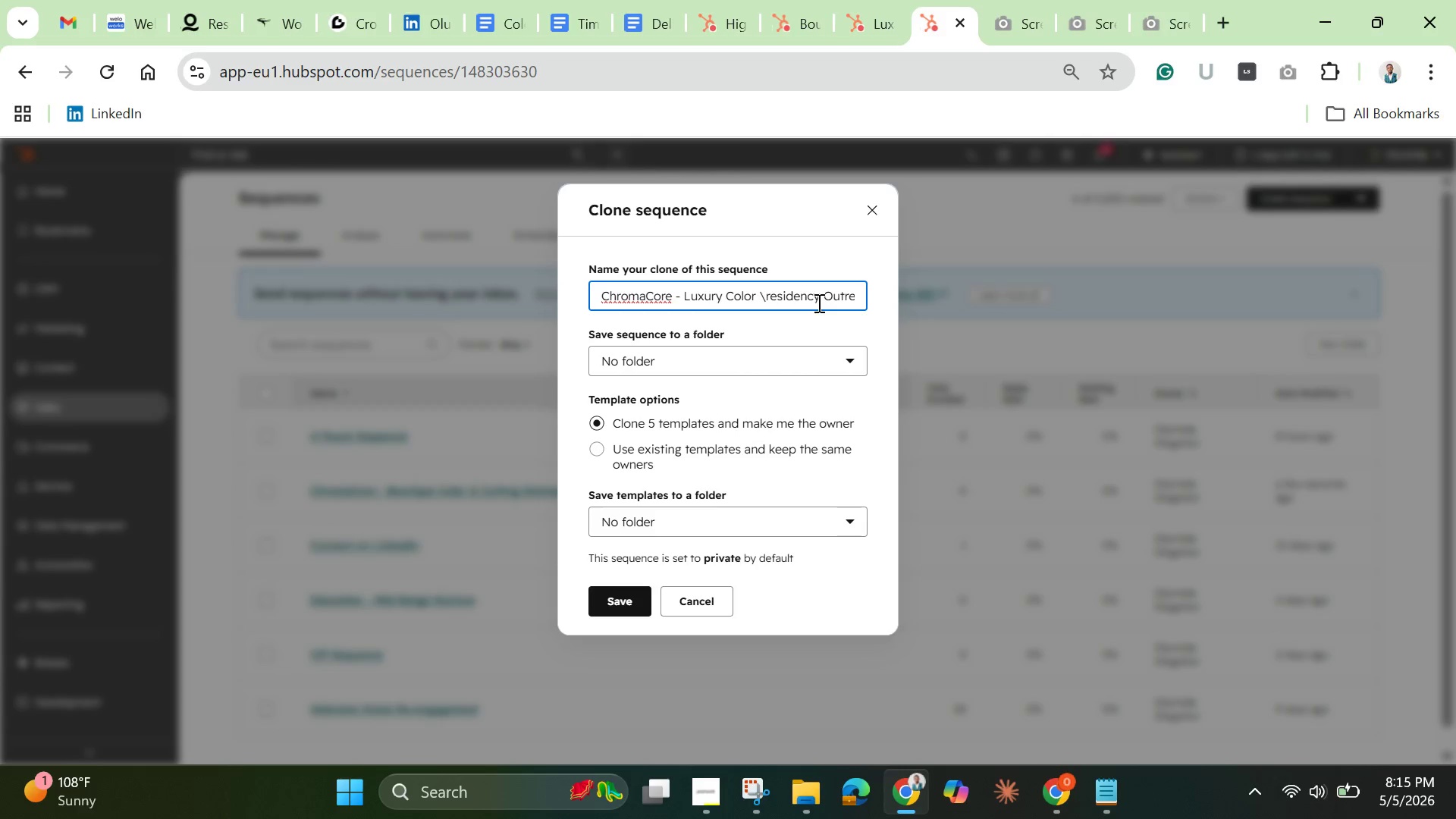 
hold_key(key=Break, duration=0.42)
 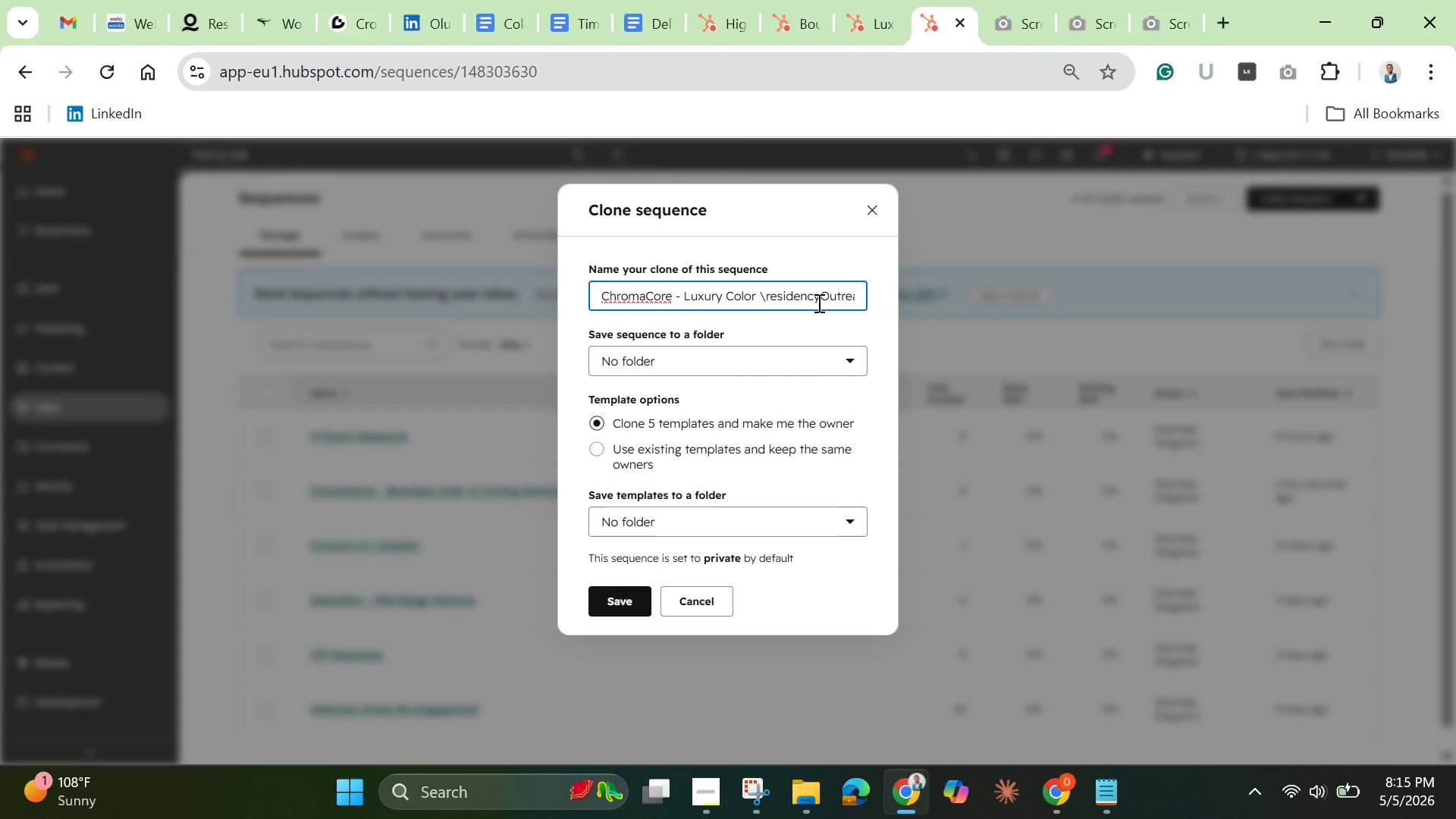 
key(Backspace)
 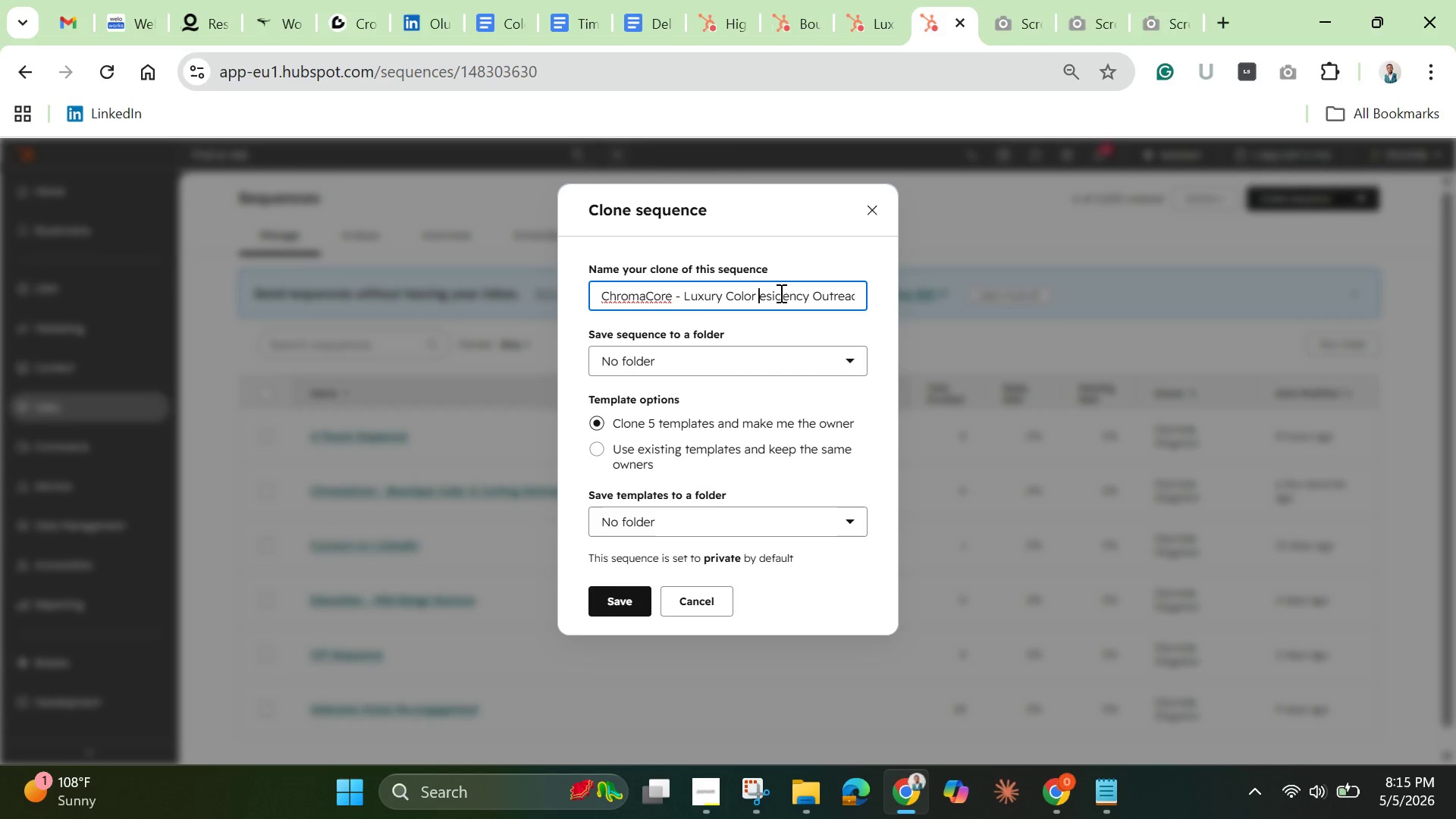 
key(Backspace)
 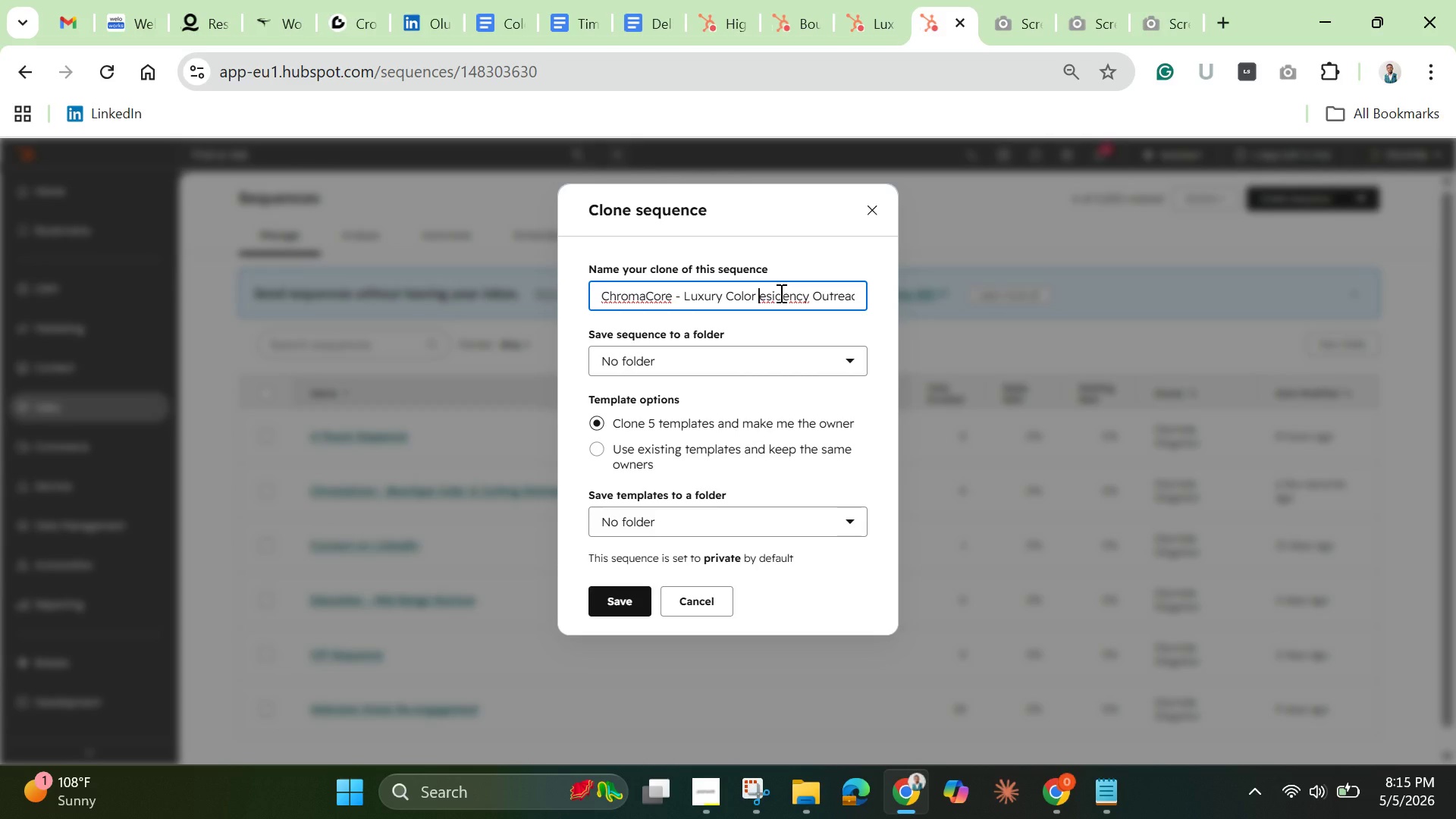 
key(Shift+R)
 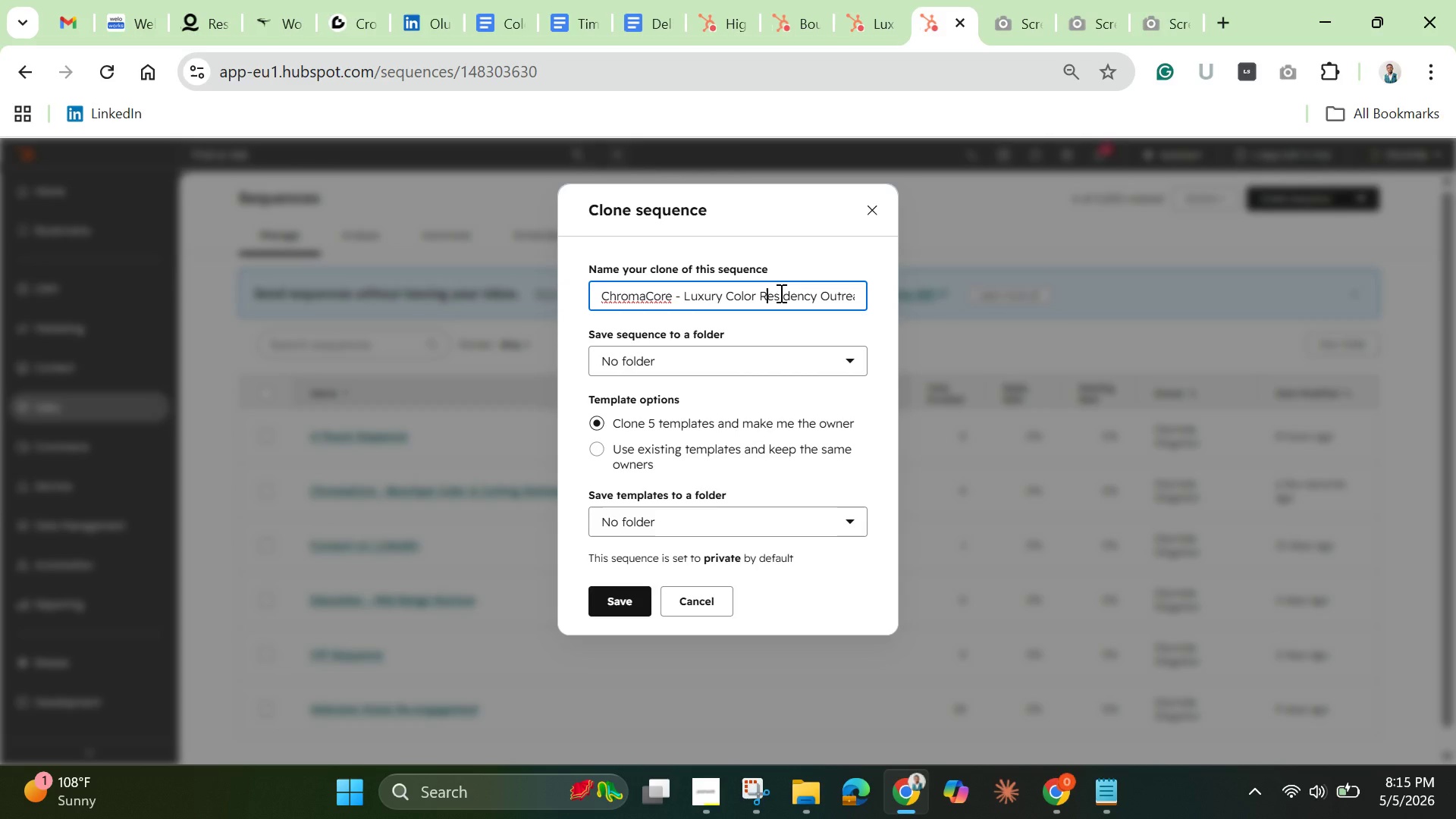 
left_click_drag(start_coordinate=[780, 293], to_coordinate=[875, 288])
 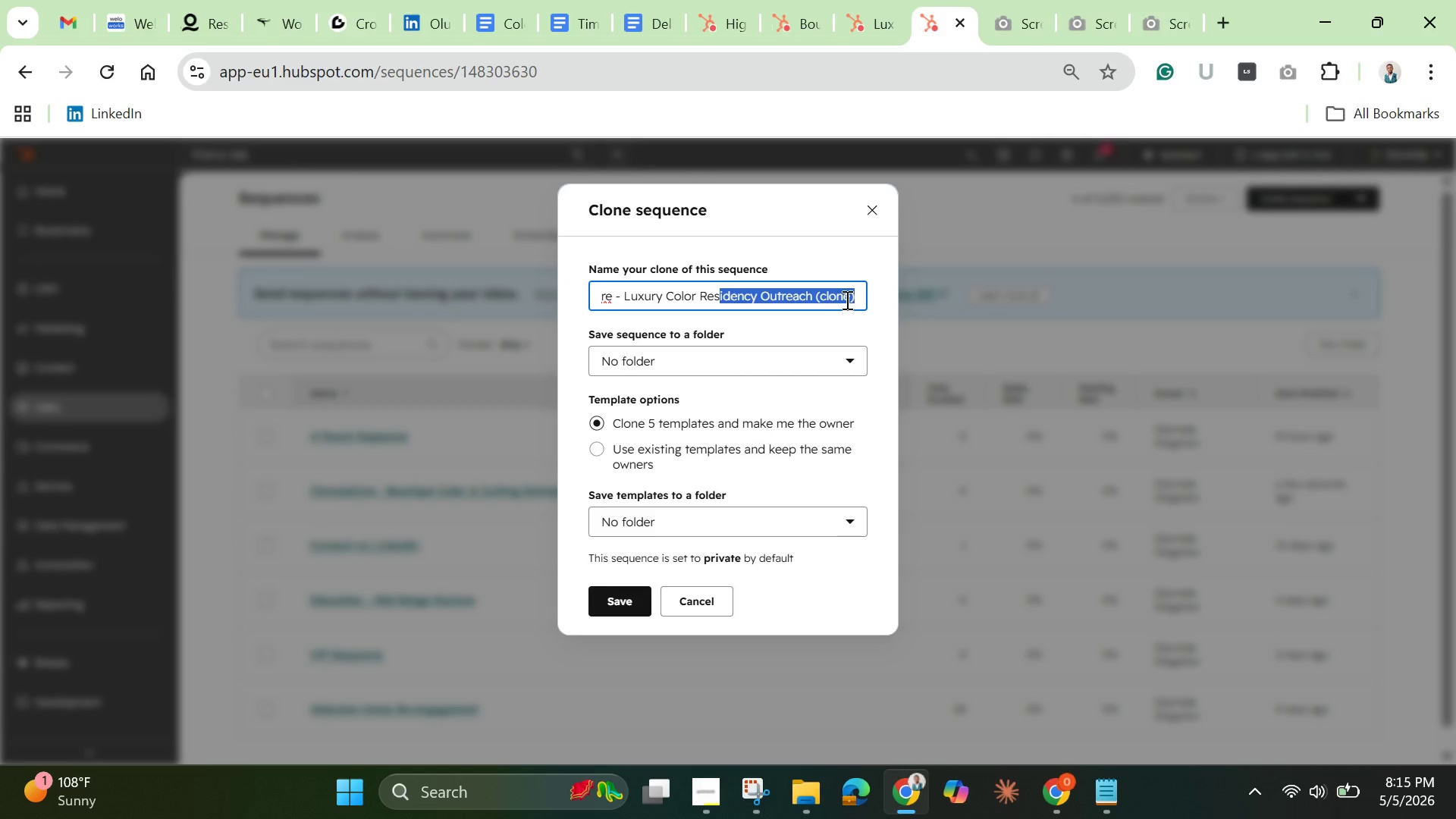 
left_click([846, 300])
 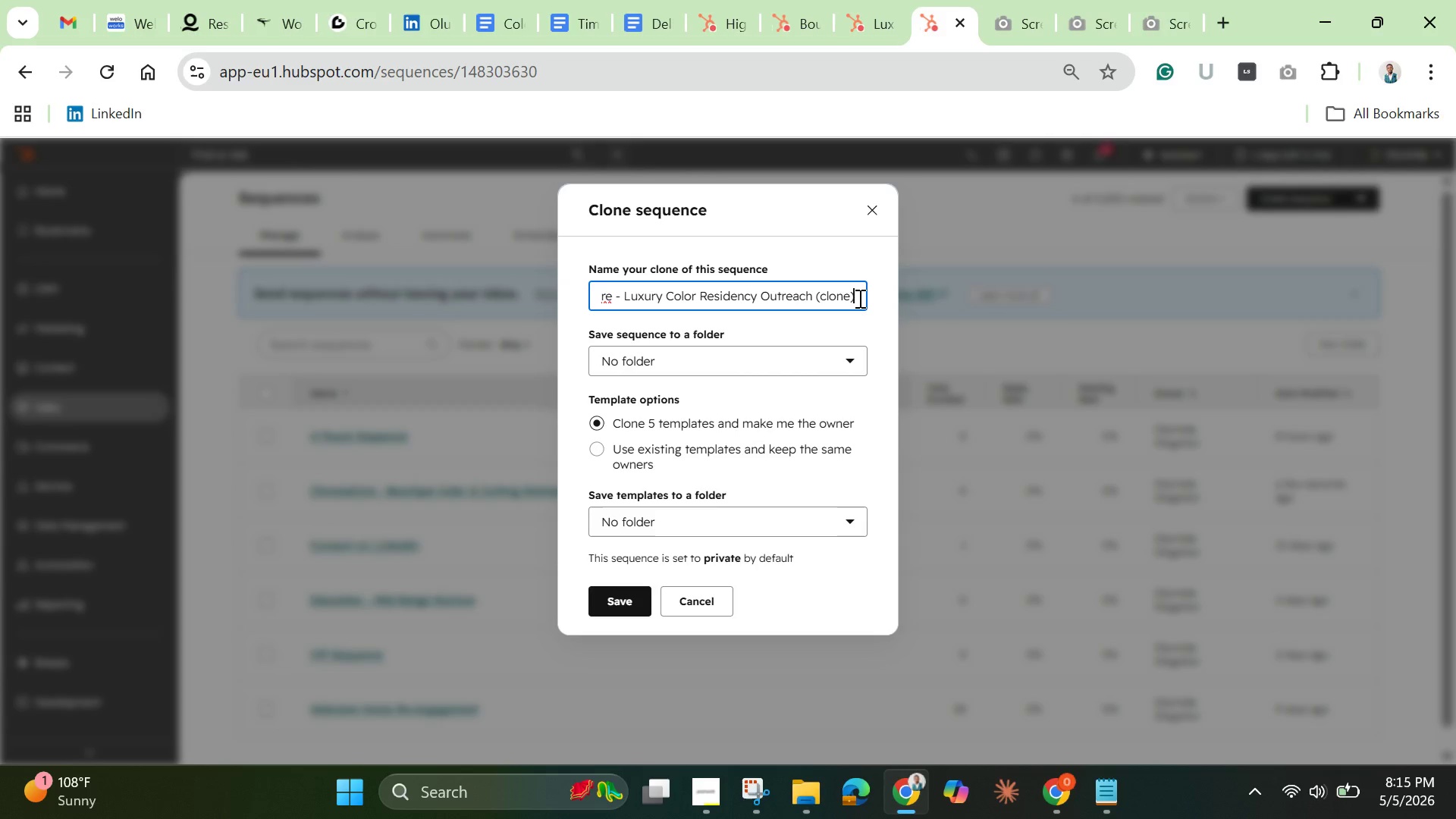 
left_click([858, 298])
 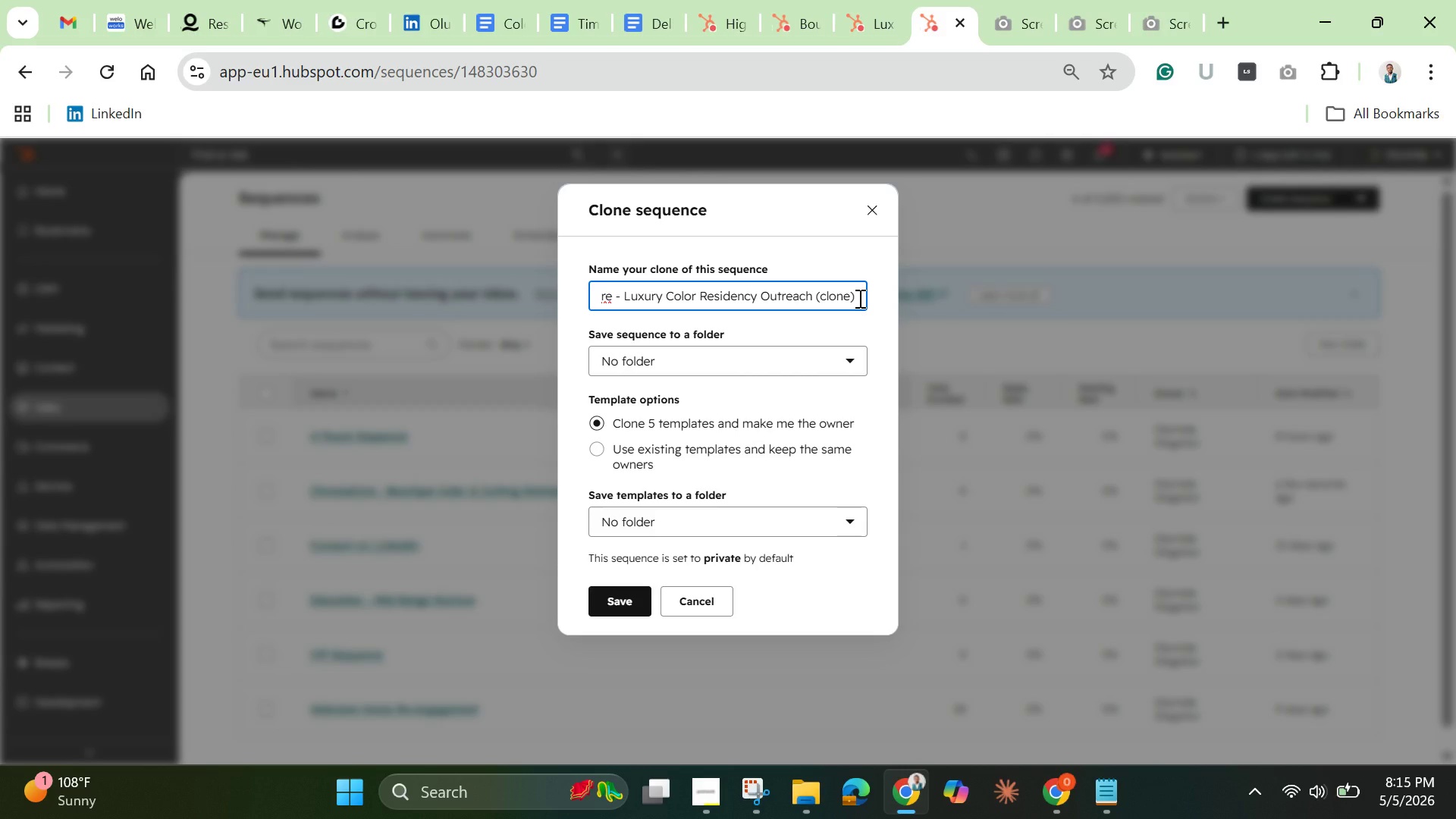 
key(Backspace)
 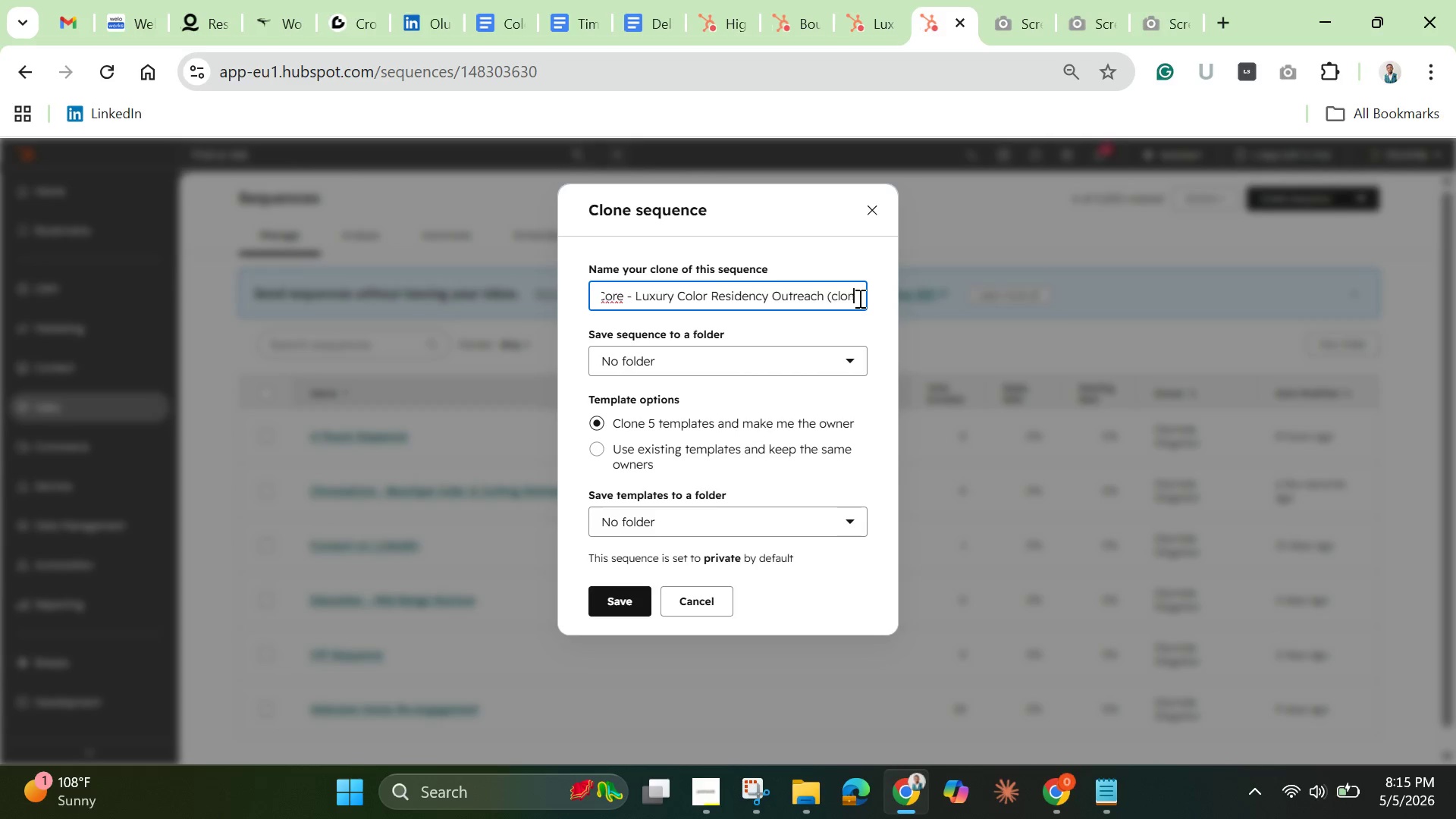 
key(Backspace)
 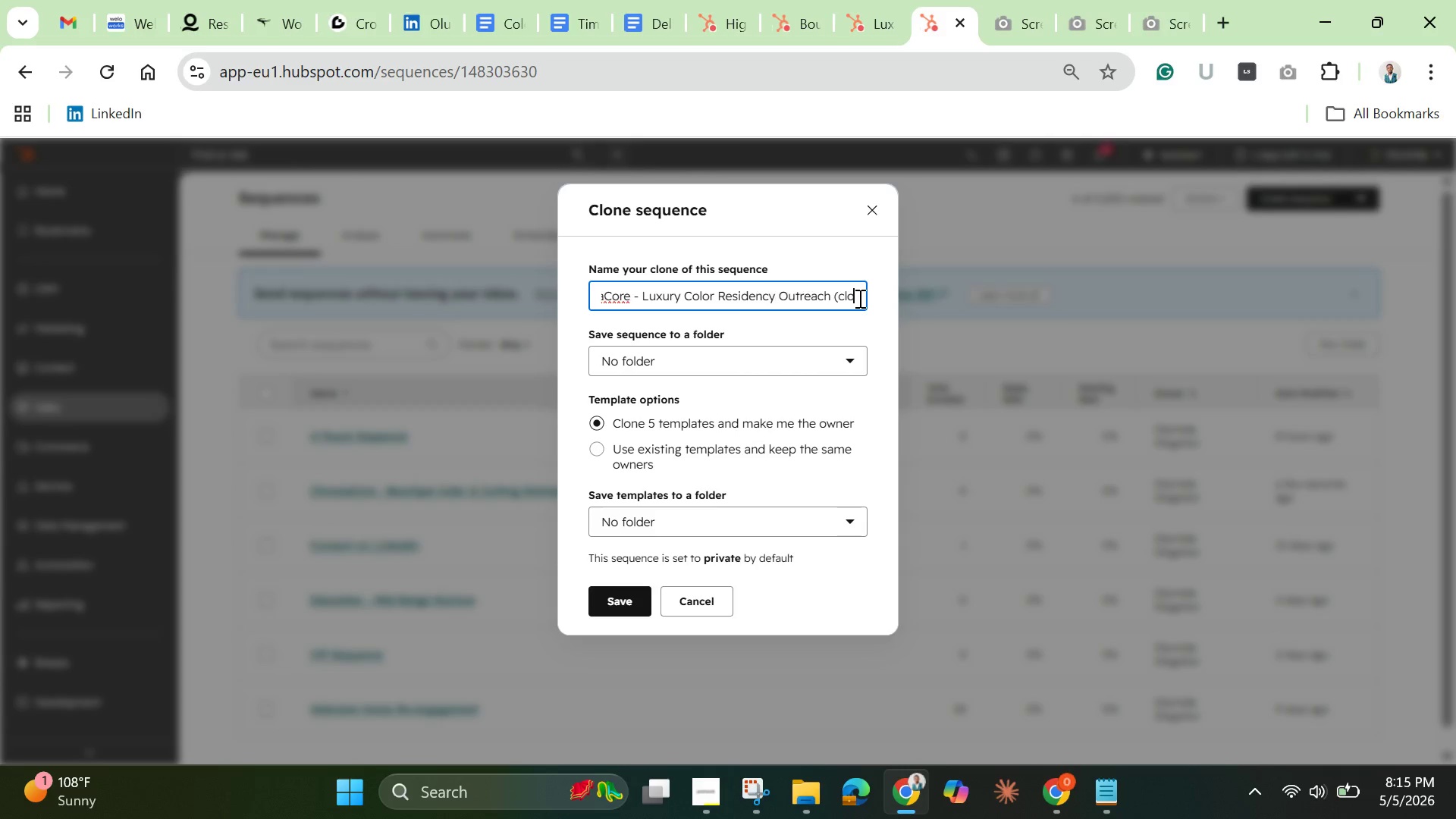 
key(Backspace)
 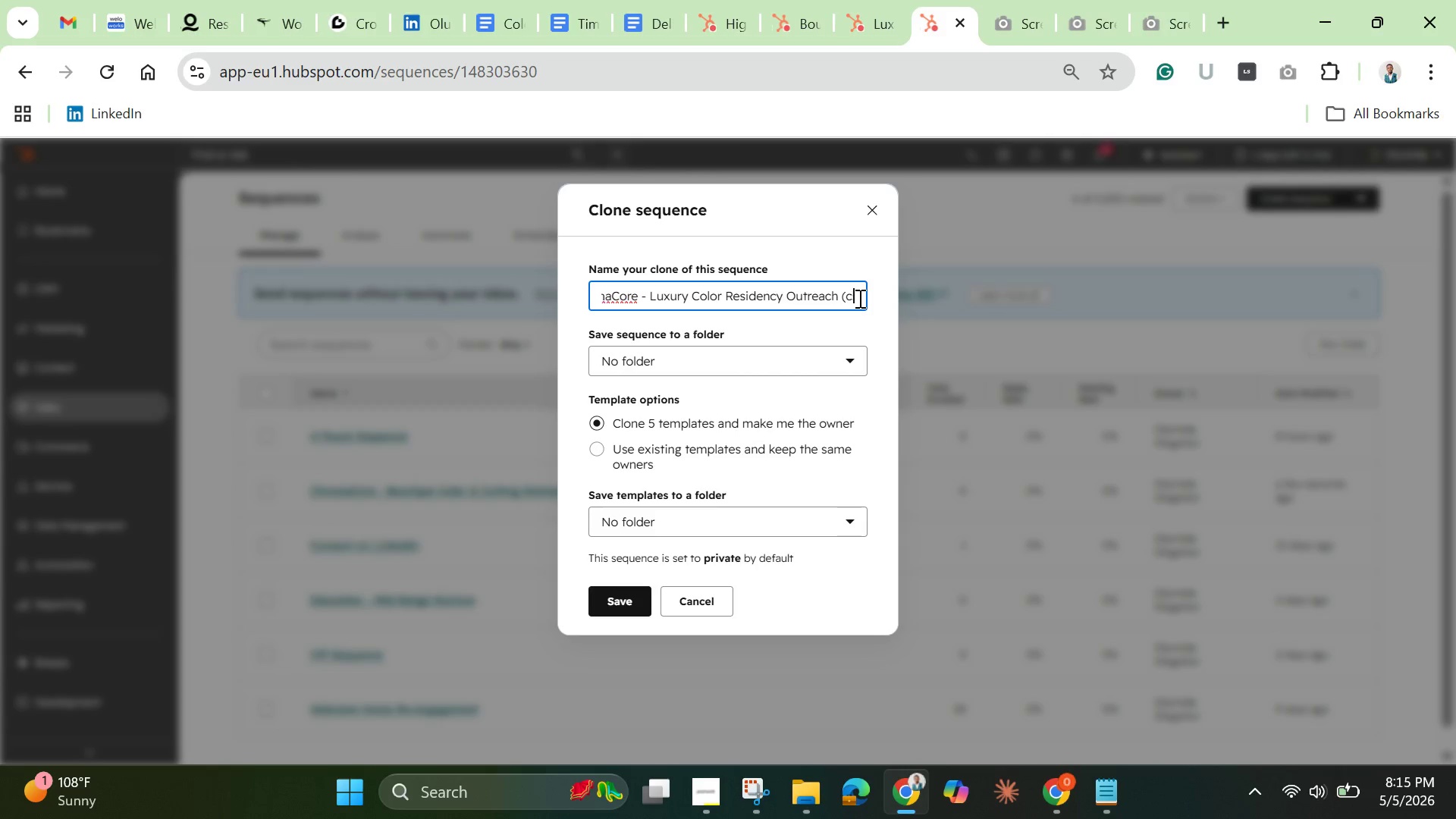 
key(Backspace)
 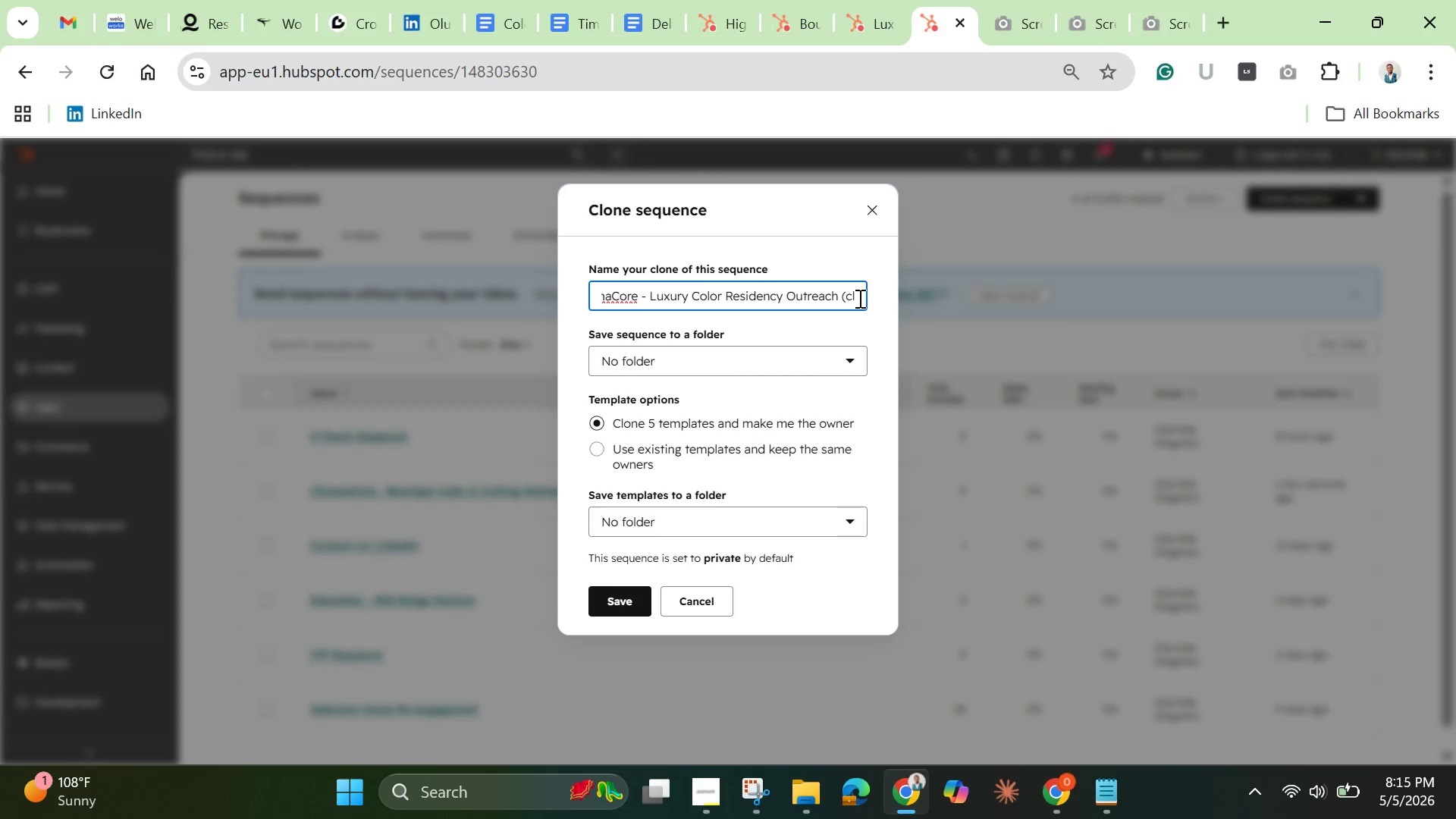 
key(Backspace)
 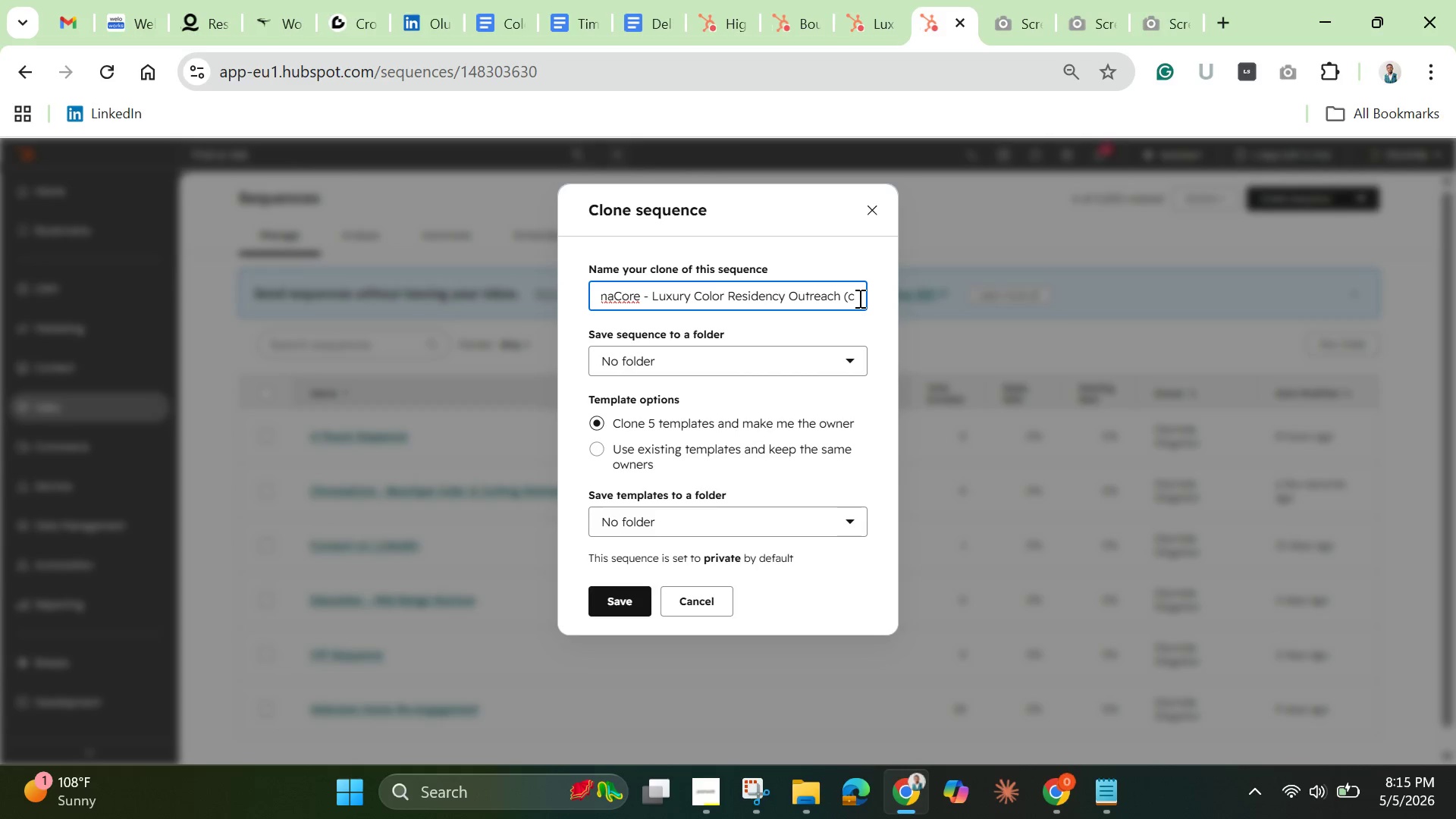 
key(Backspace)
 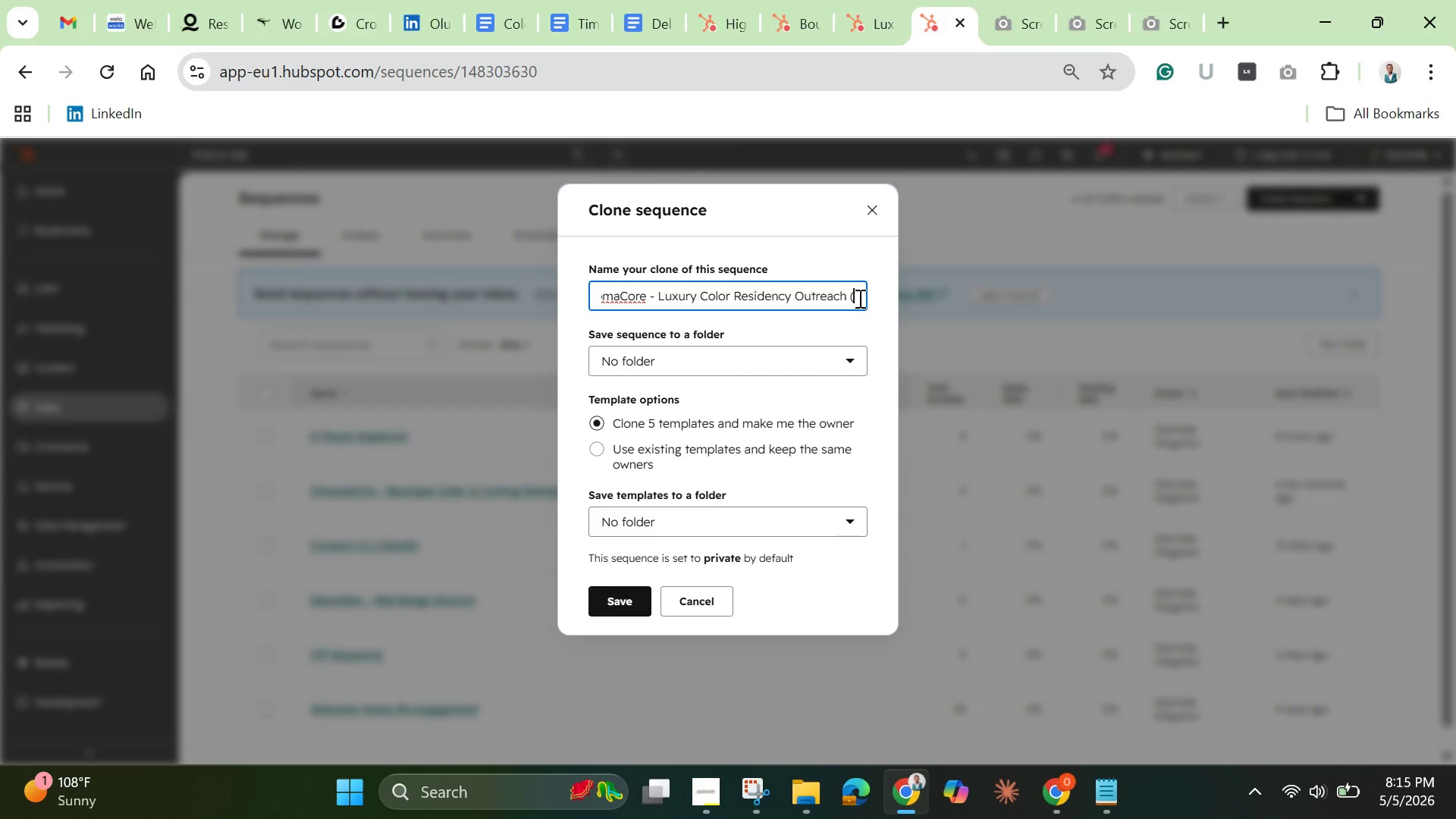 
key(Backspace)
 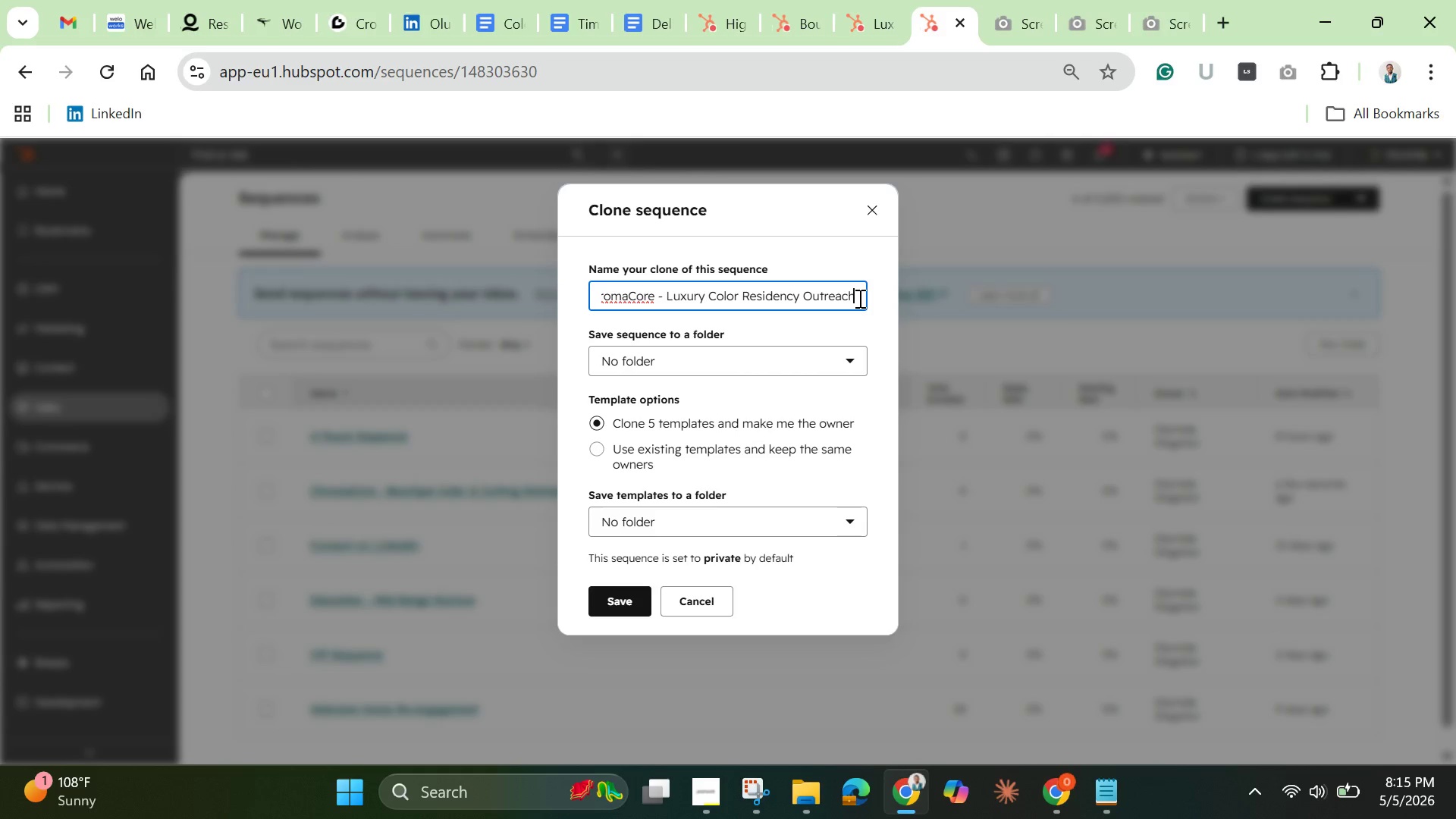 
key(Backspace)
 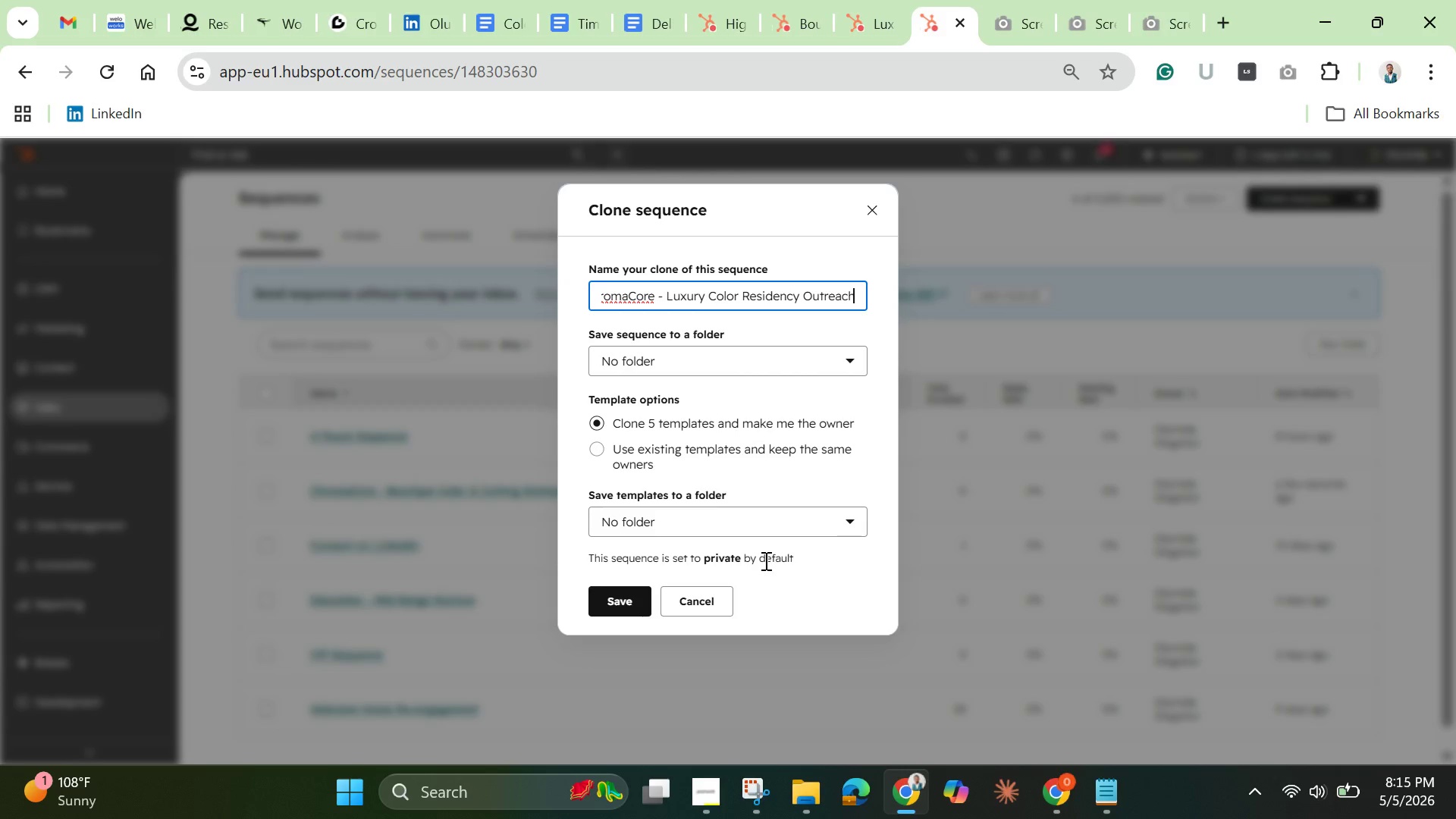 
wait(12.0)
 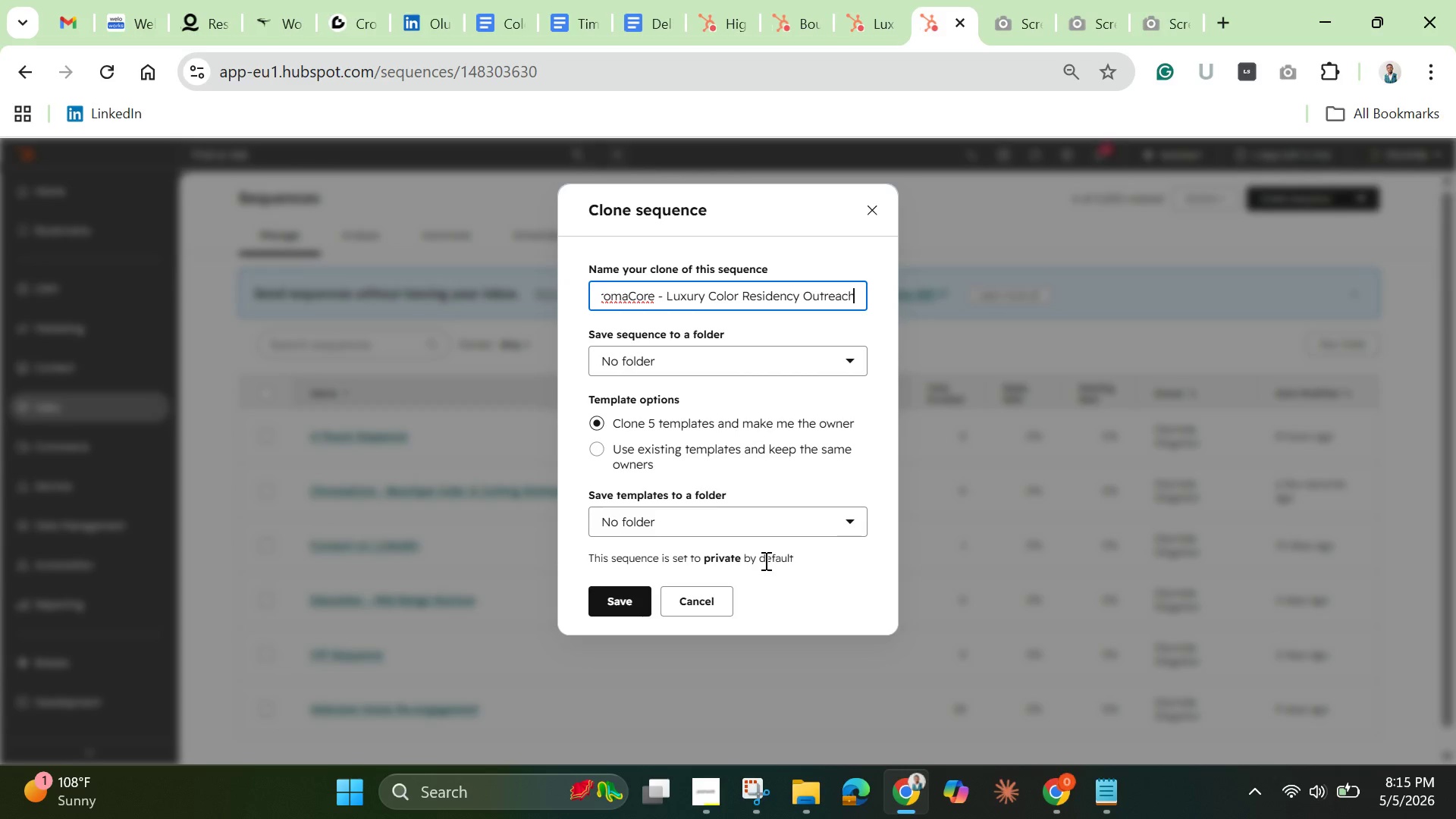 
left_click([616, 599])
 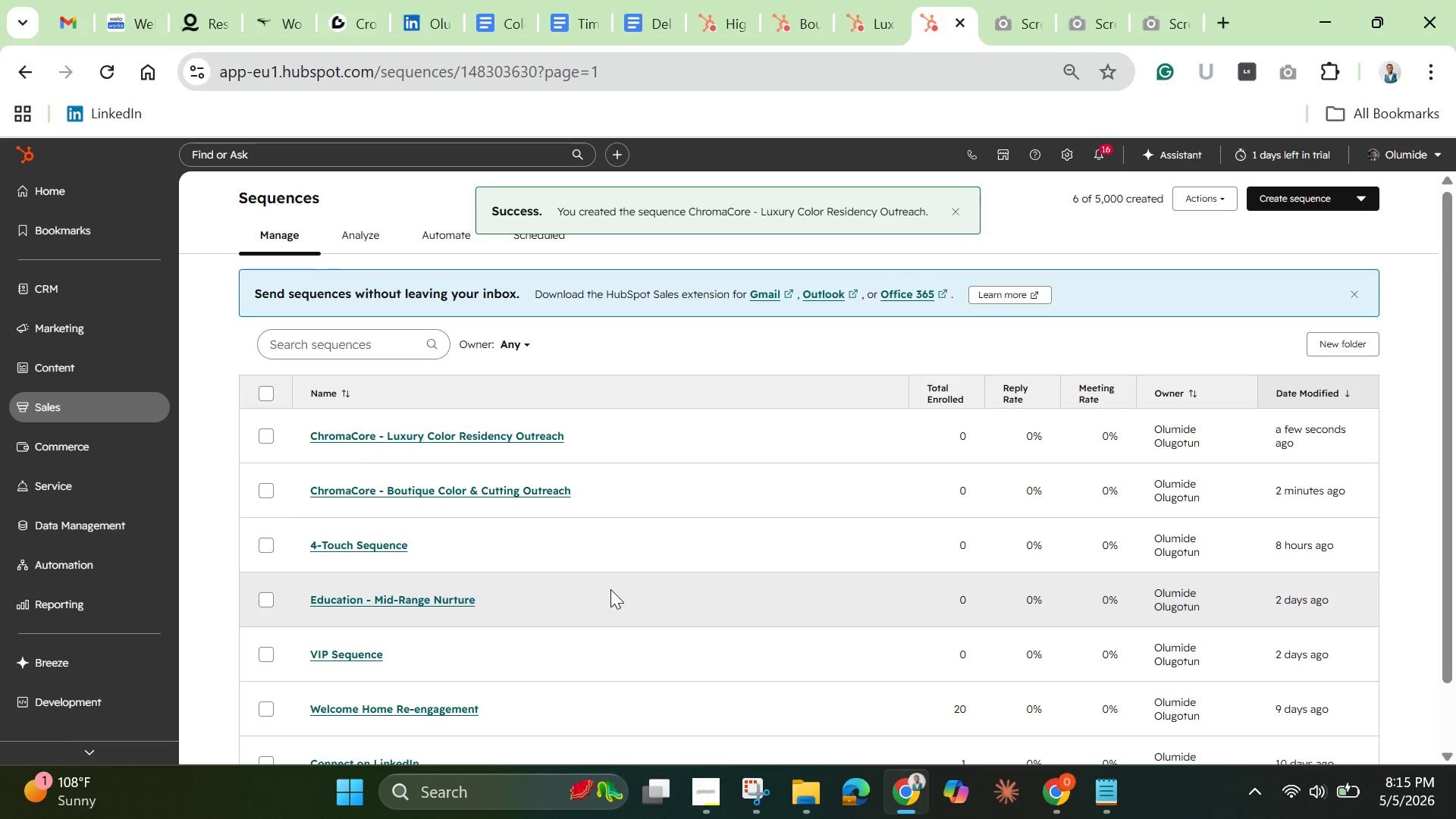 
wait(9.42)
 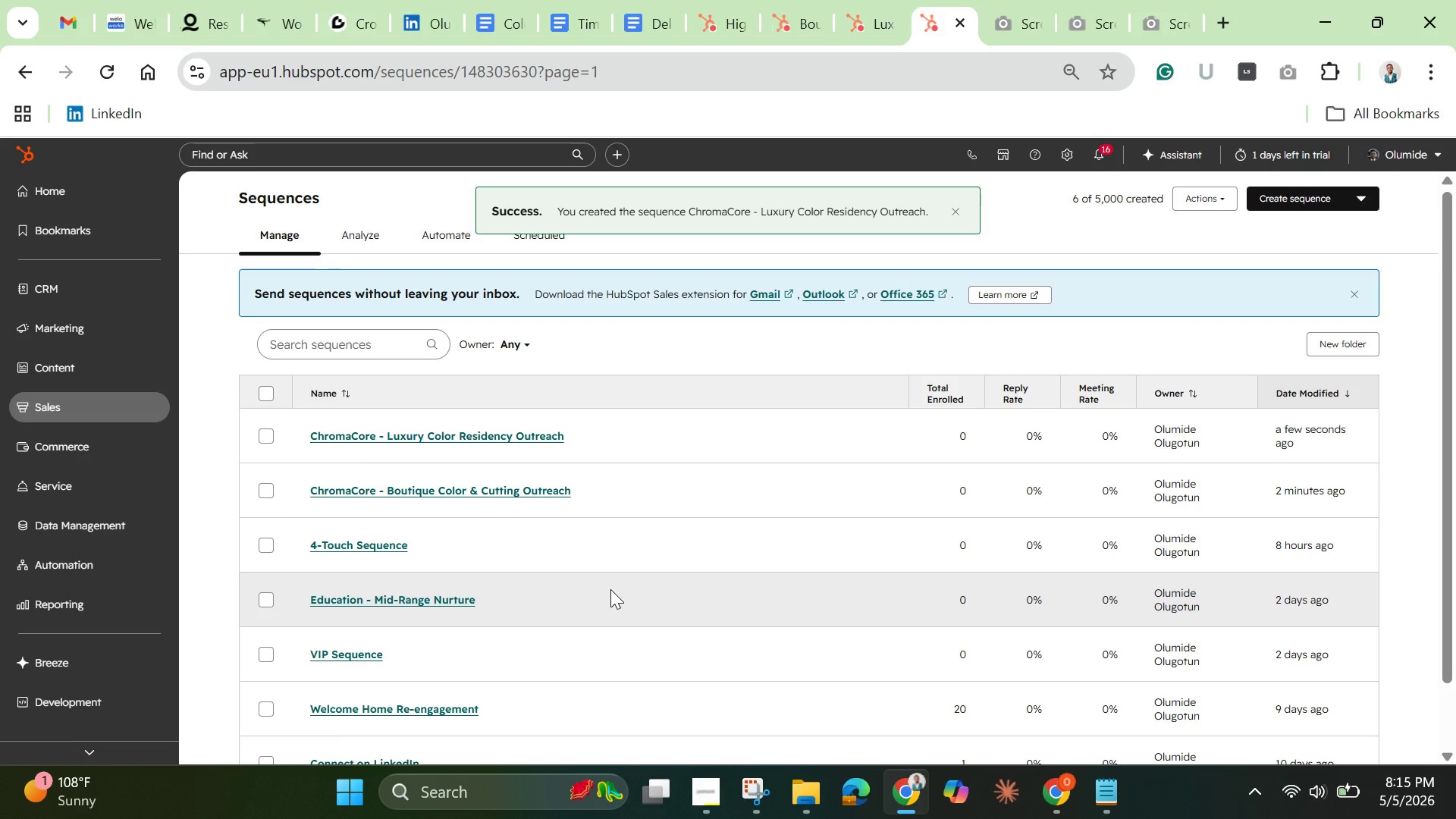 
left_click([854, 437])
 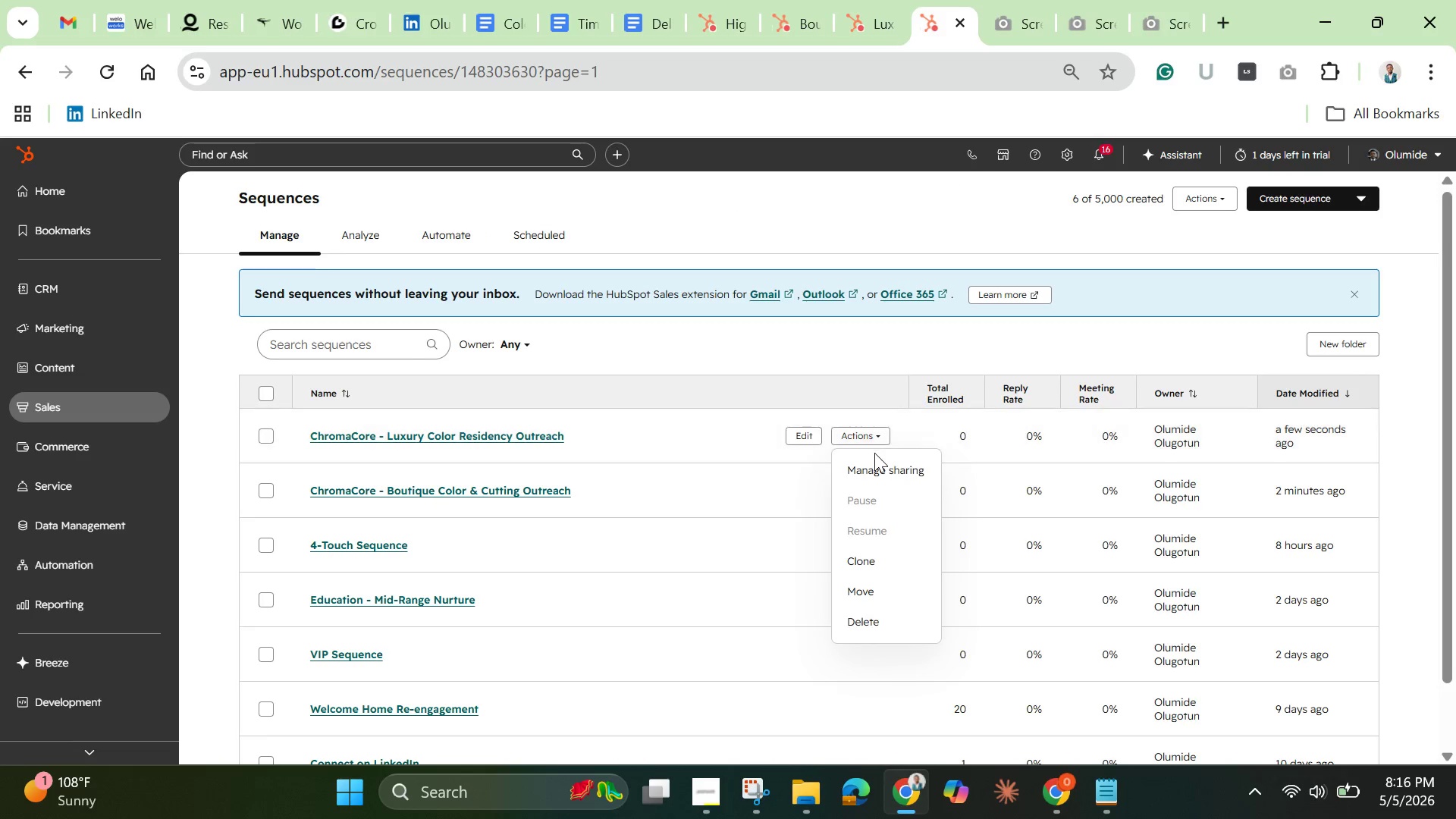 
left_click([874, 468])
 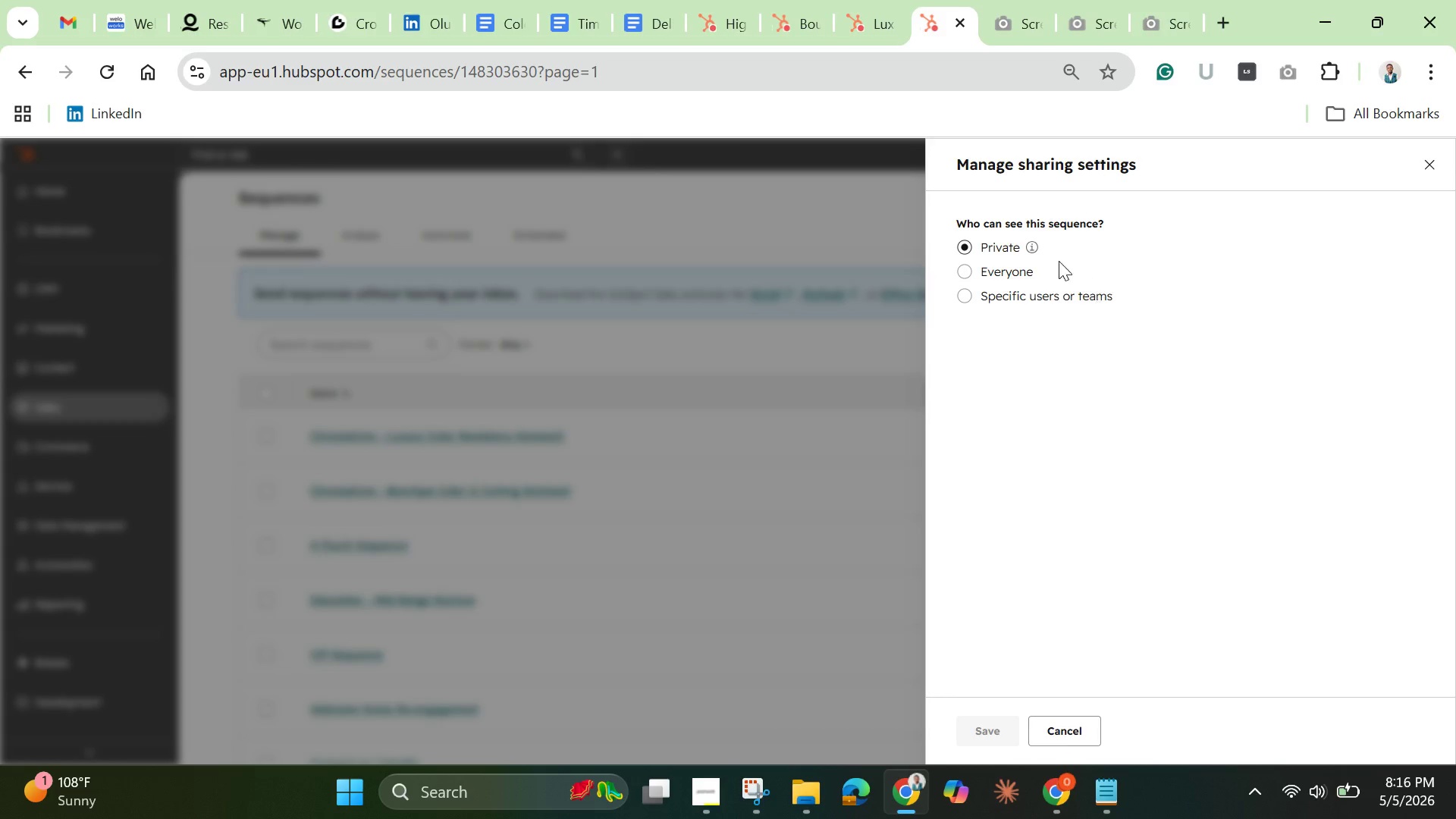 
left_click([1017, 278])
 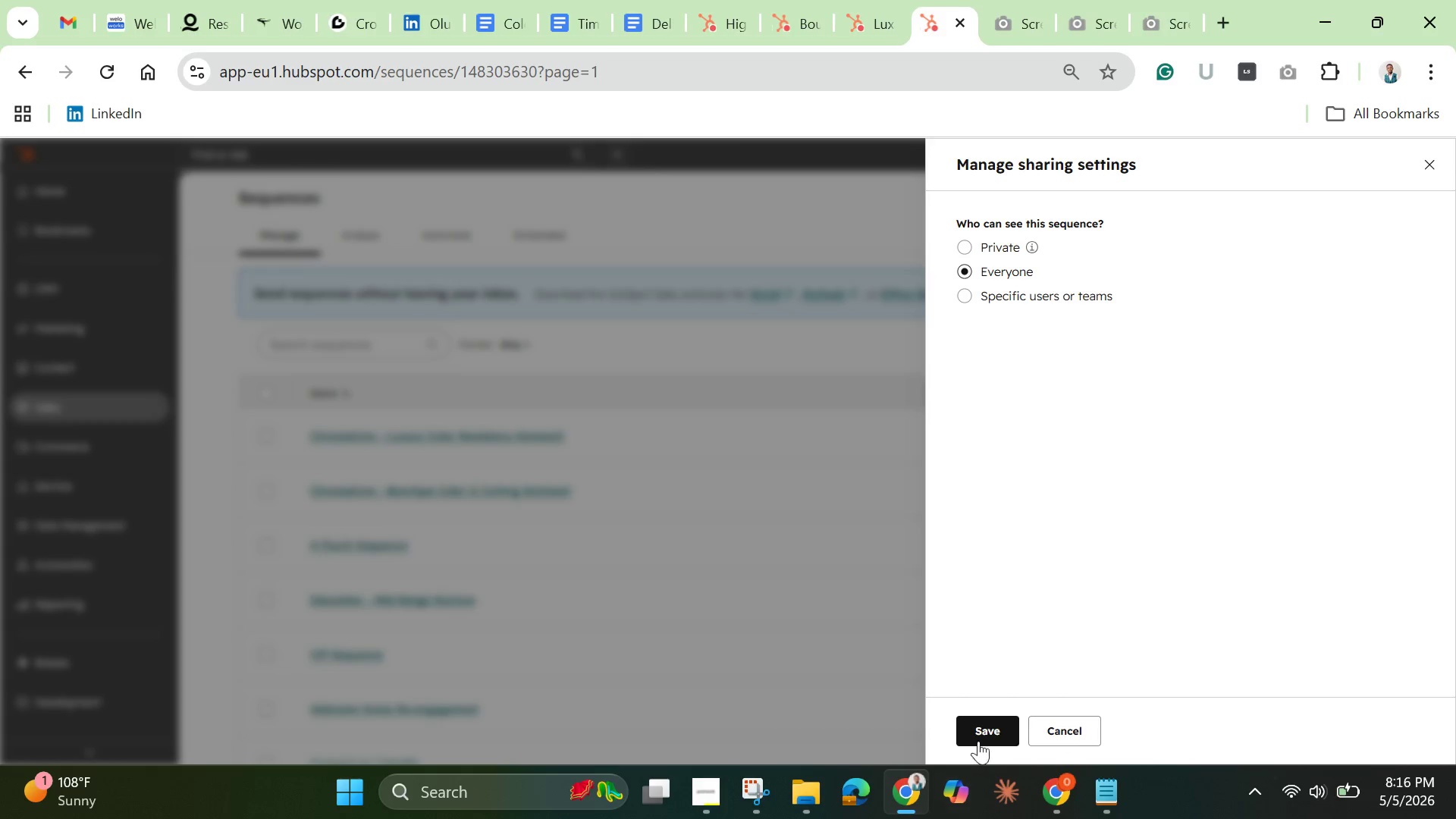 
left_click([981, 736])
 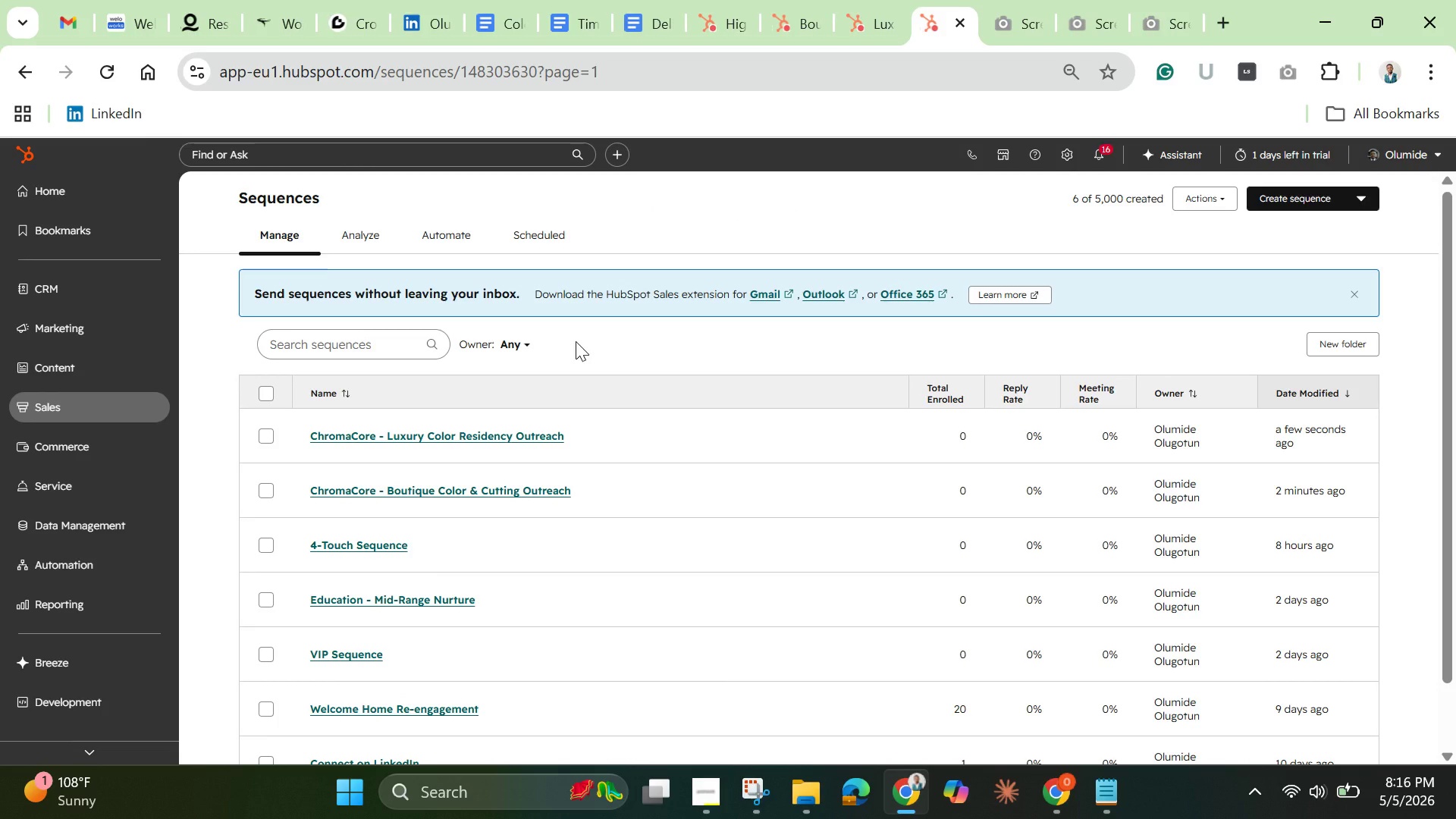 
wait(12.86)
 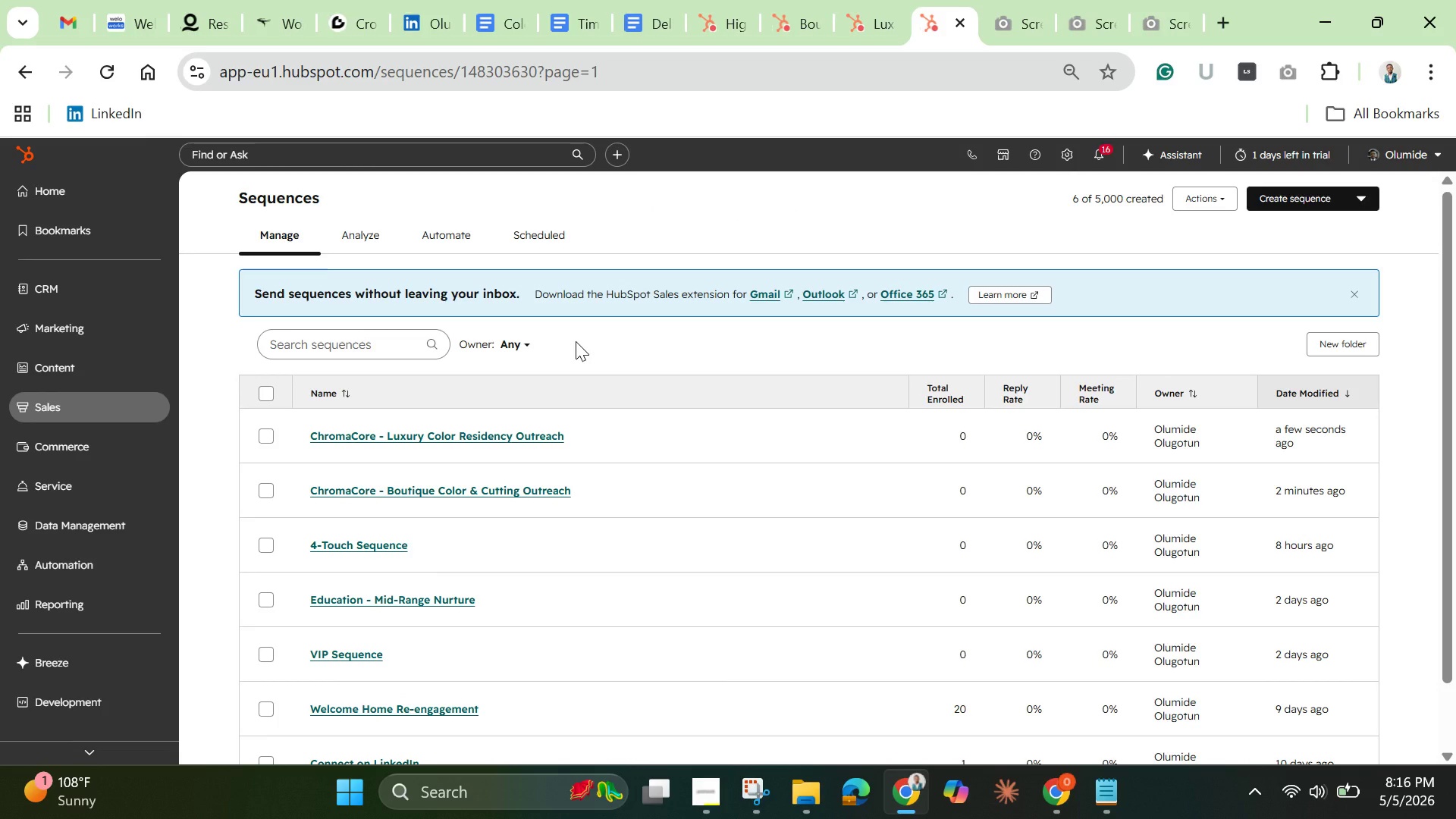 
left_click([468, 437])
 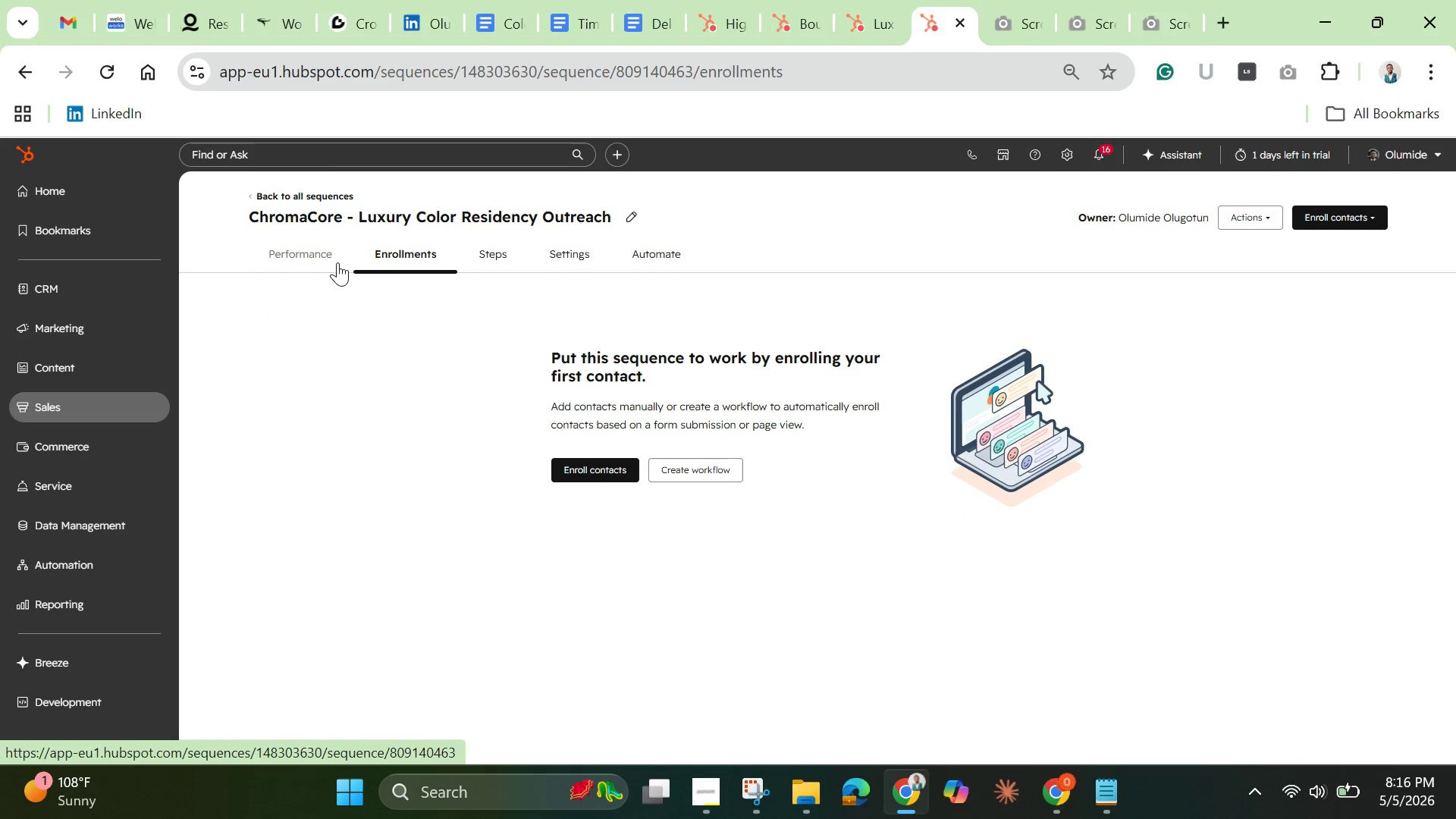 
left_click([314, 256])
 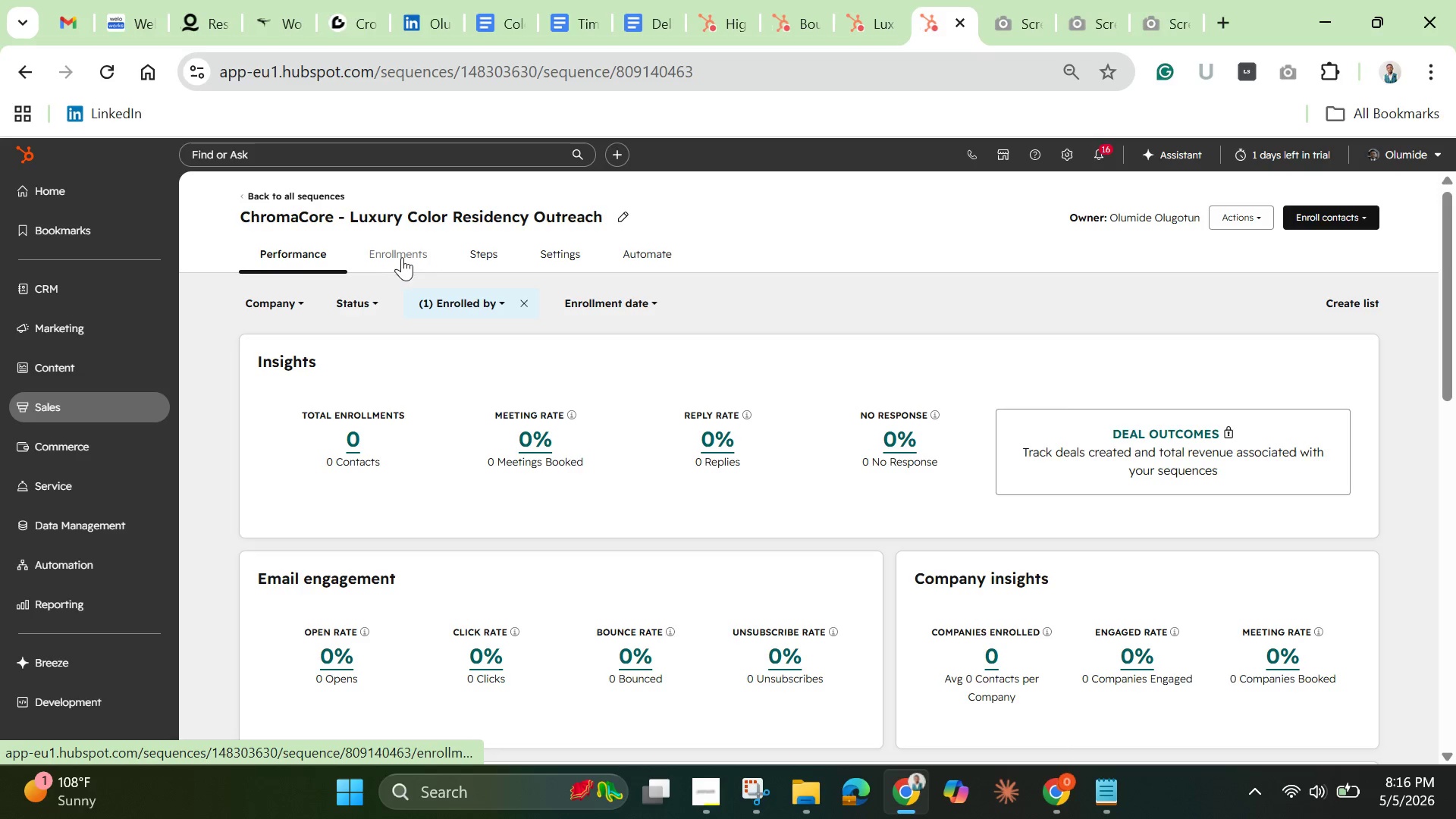 
left_click([405, 256])
 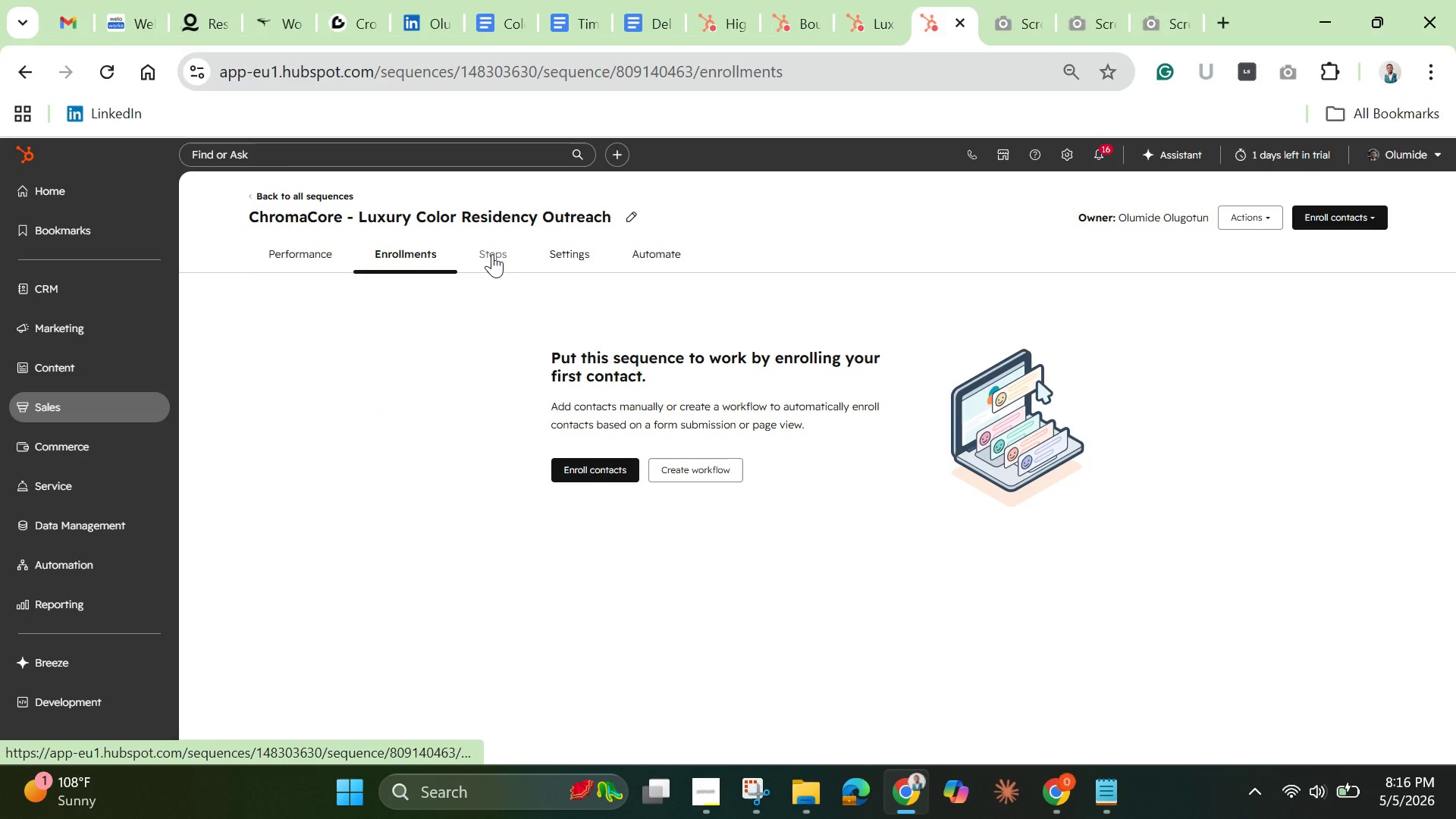 
left_click([492, 254])
 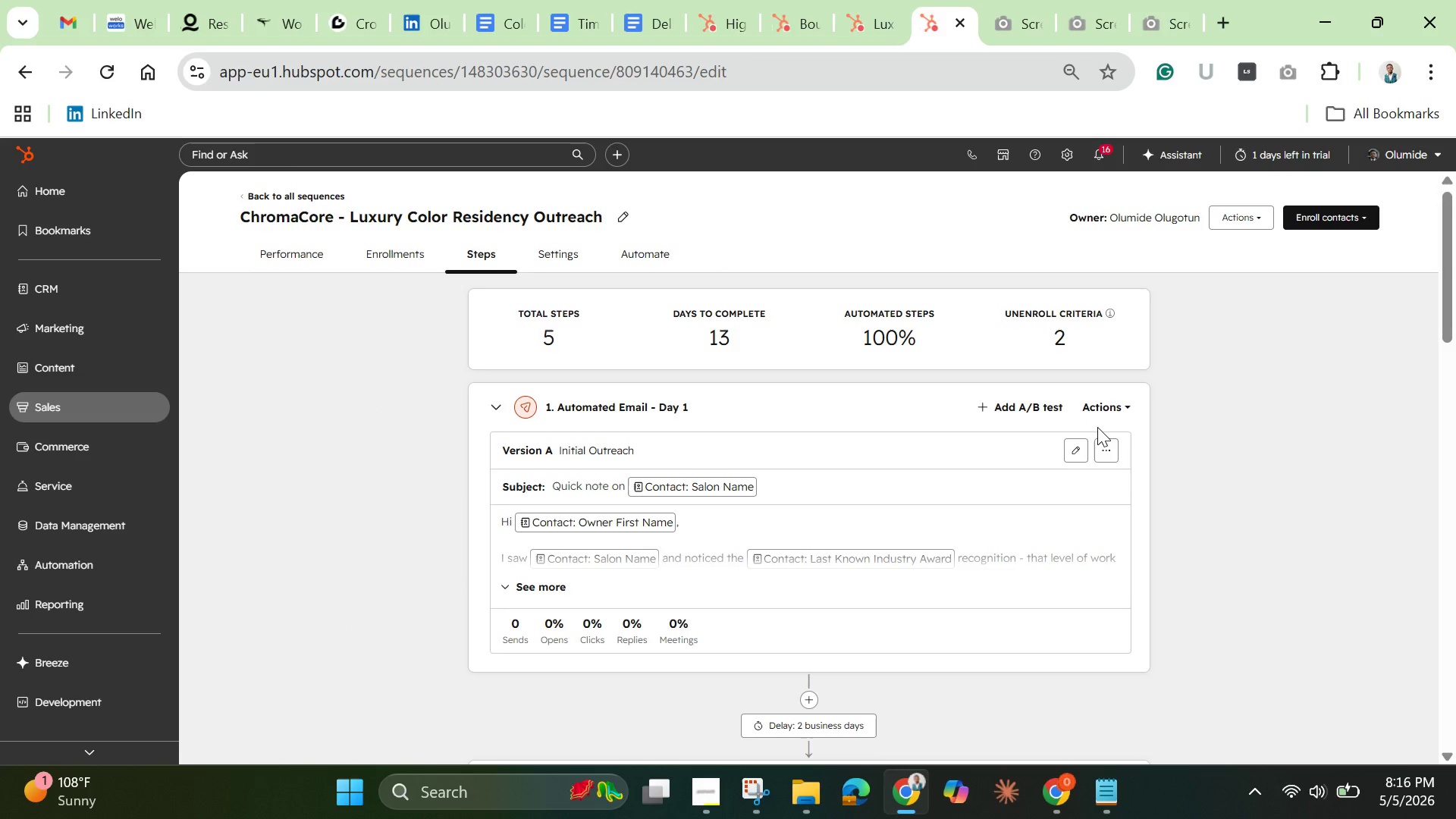 
wait(5.94)
 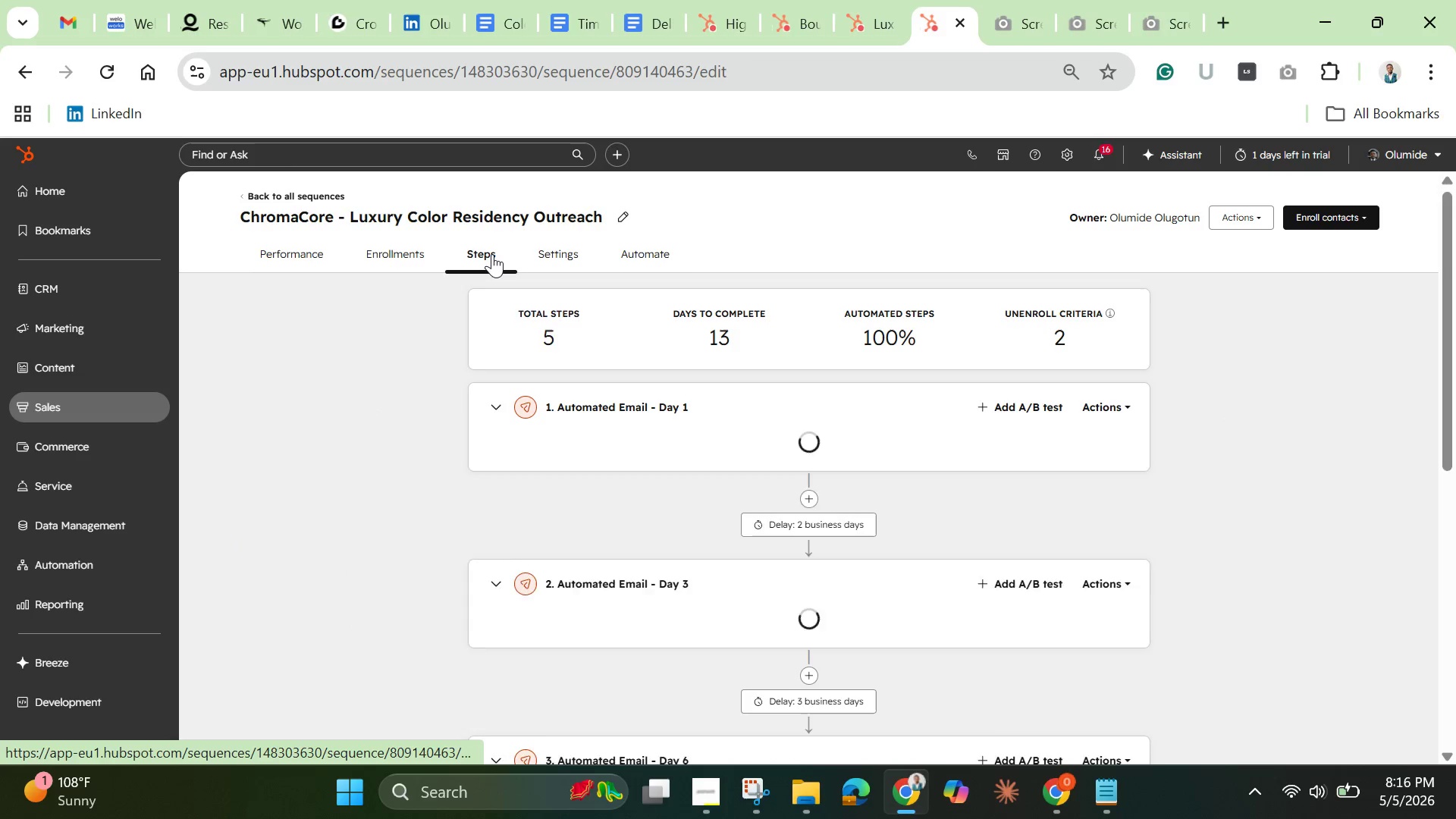 
left_click([1072, 441])
 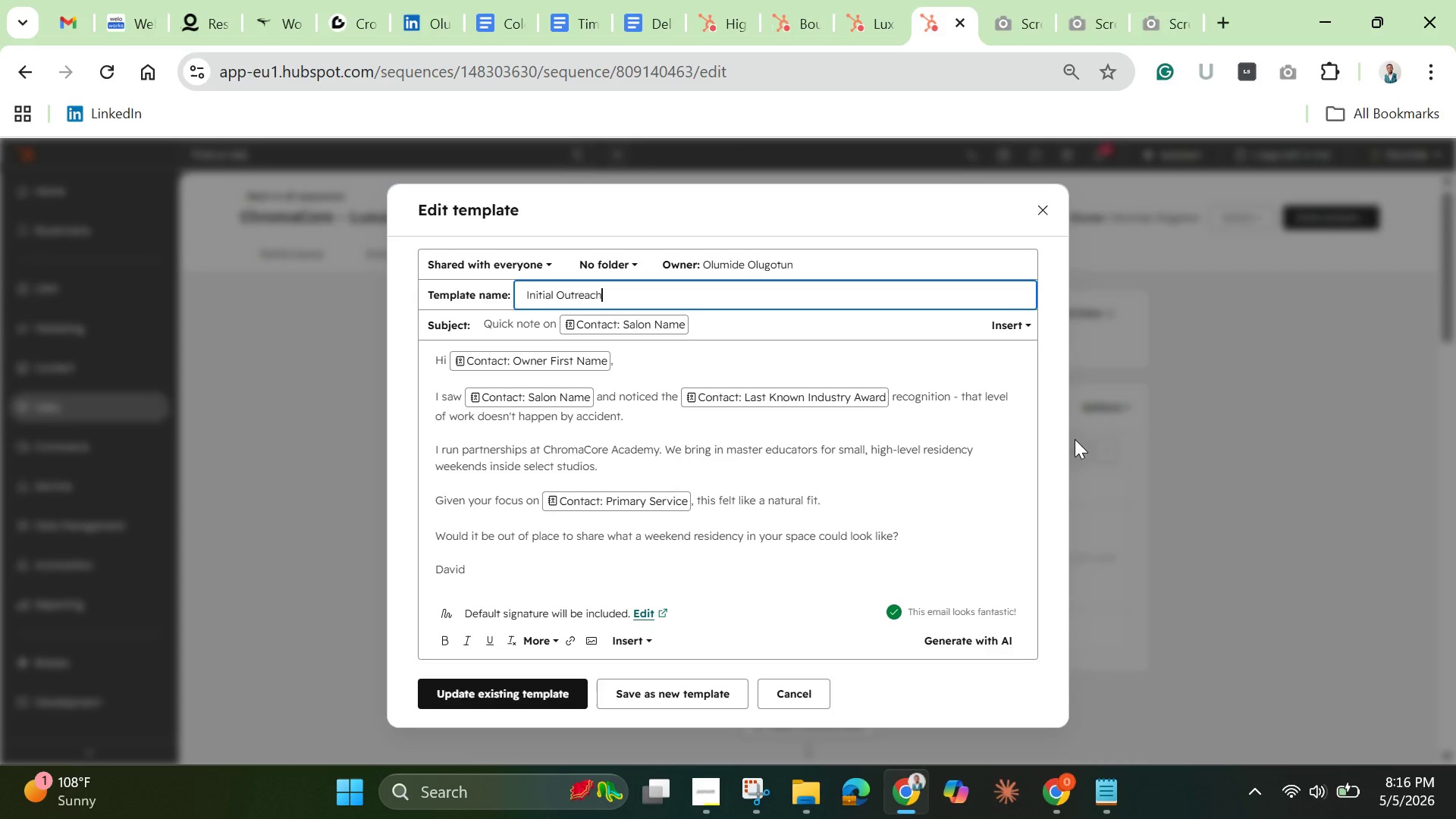 
wait(12.55)
 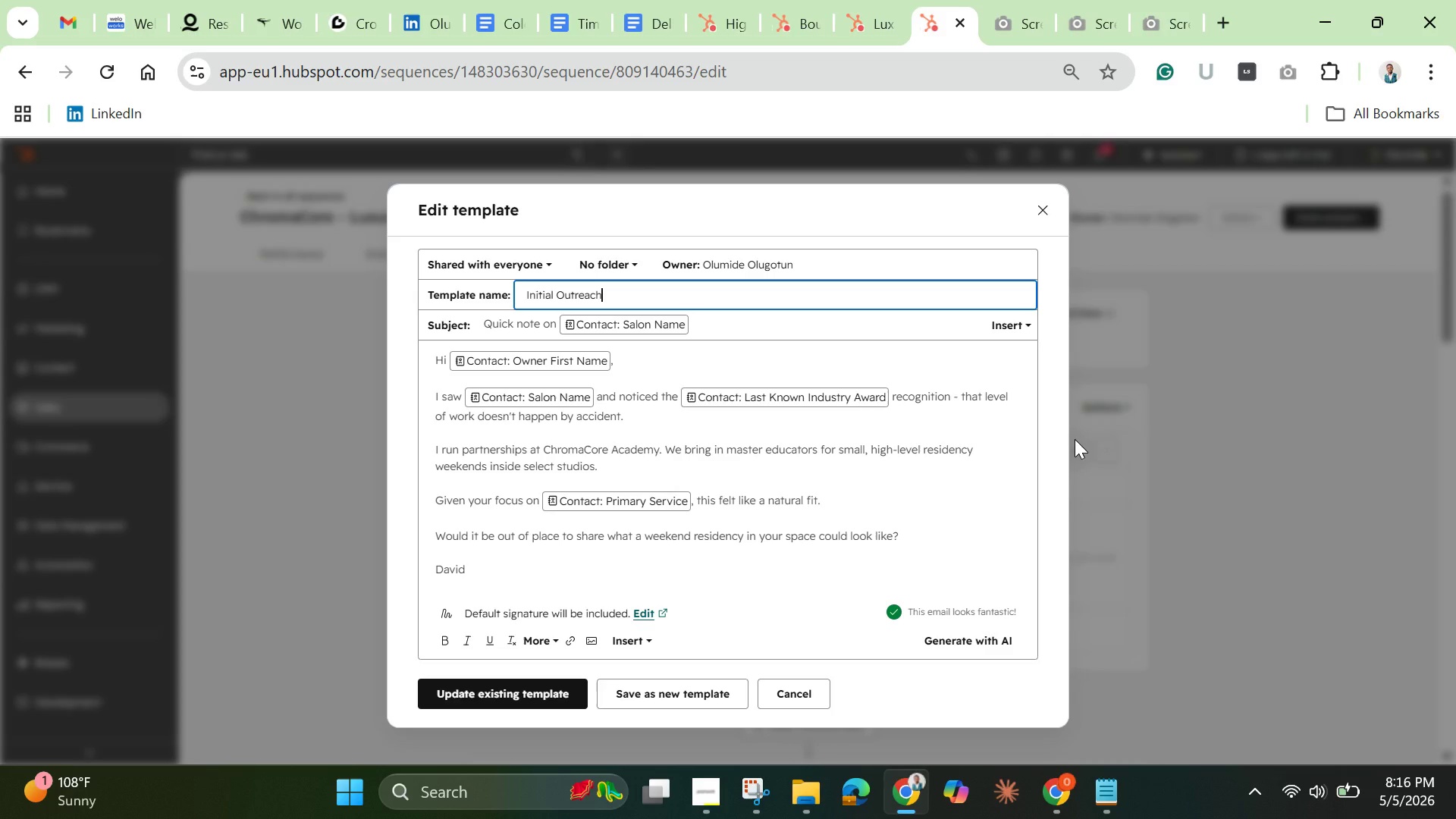 
key(F2)
 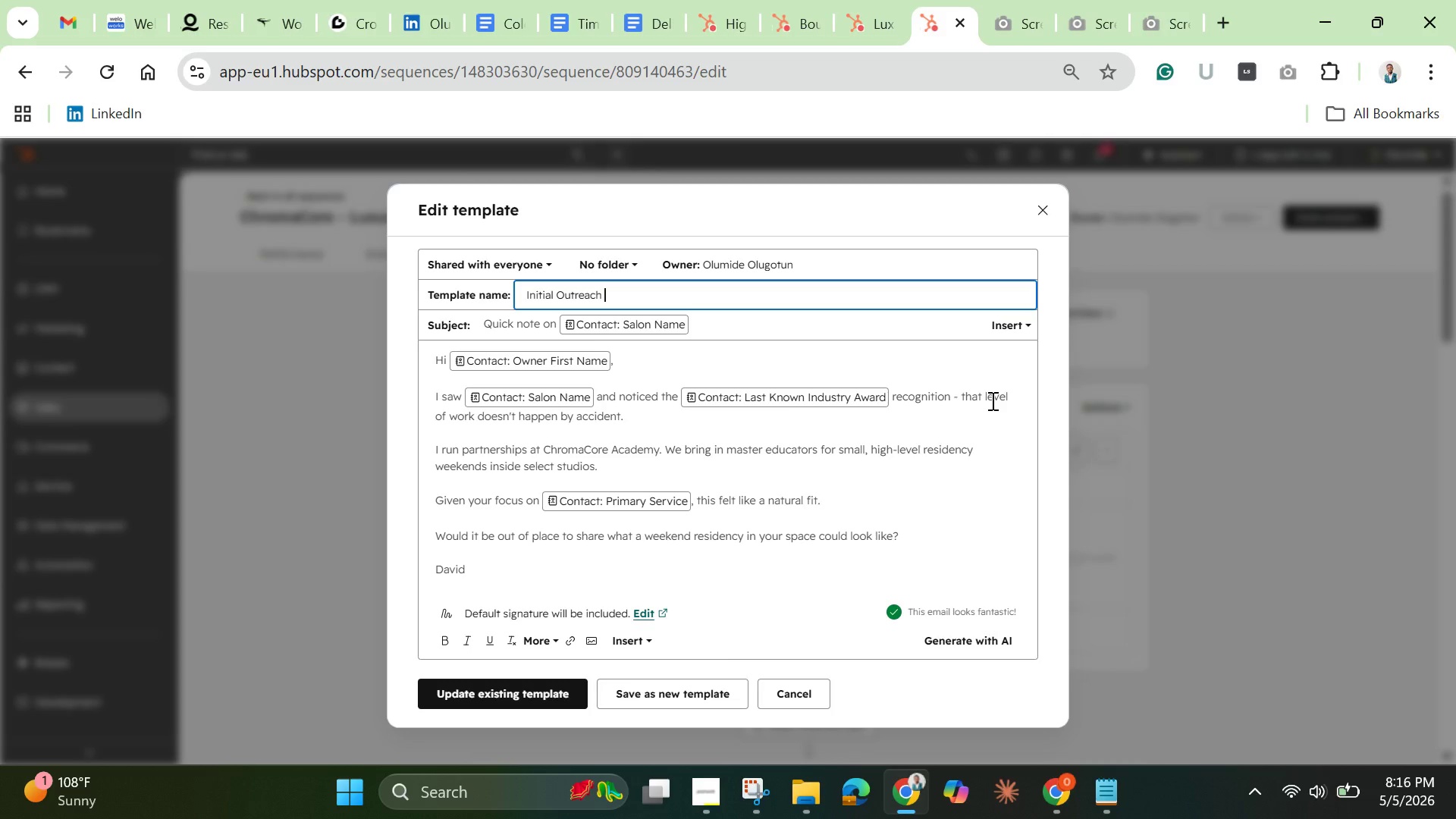 
key(Space)
 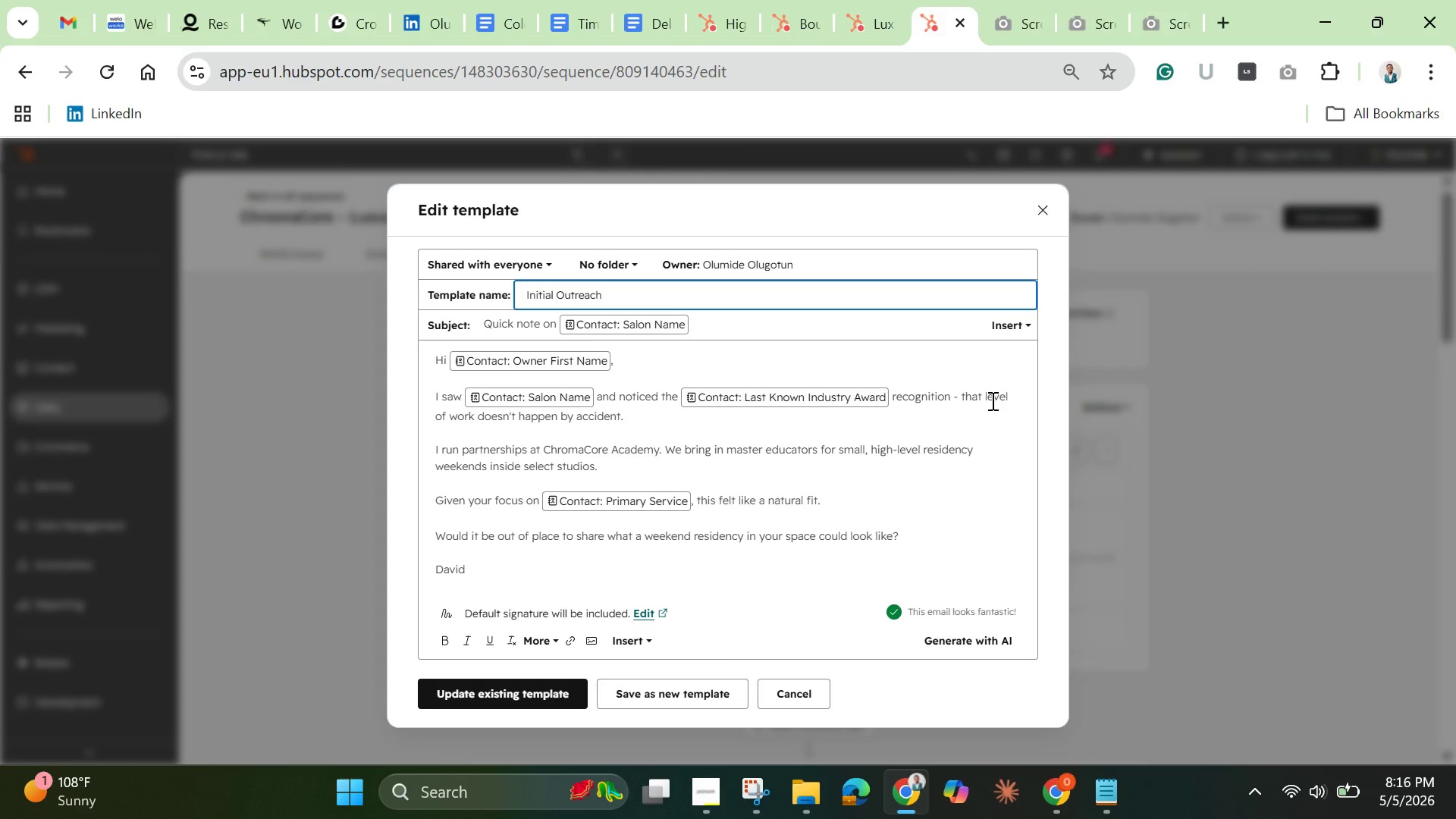 
key(Shift+ShiftLeft)
 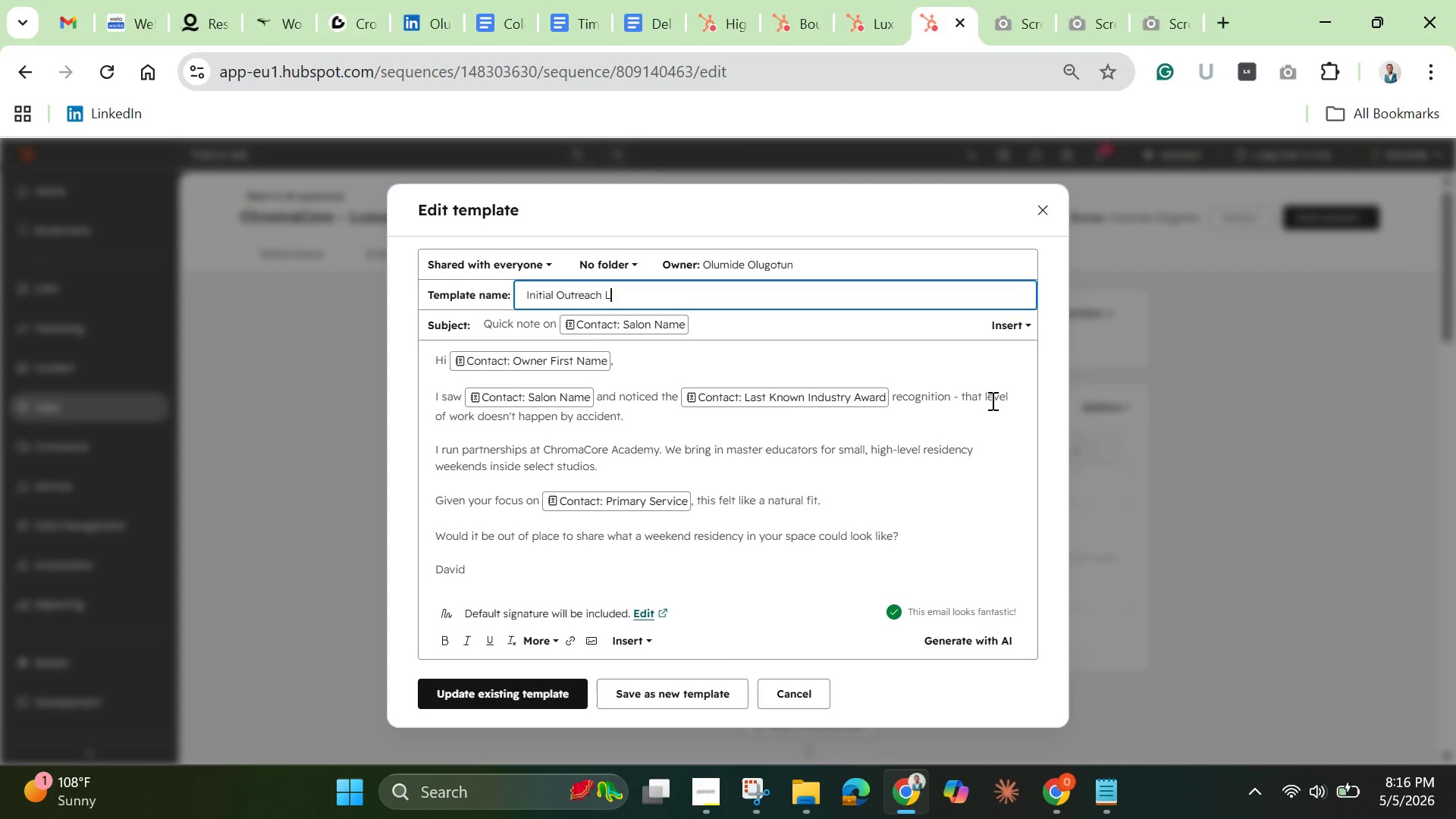 
key(Shift+L)
 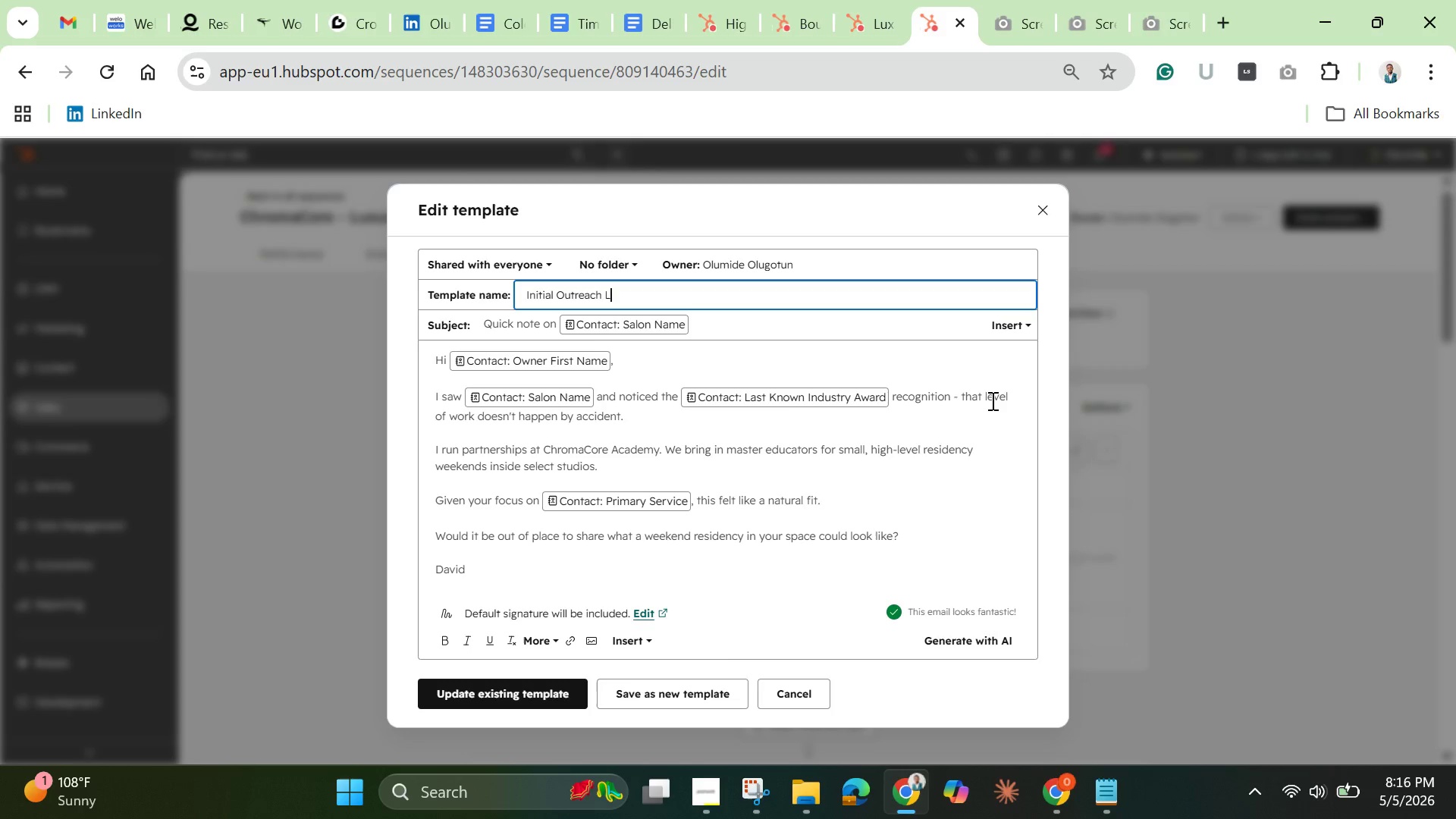 
type(xu)
key(Backspace)
key(Backspace)
type(uxury version)
 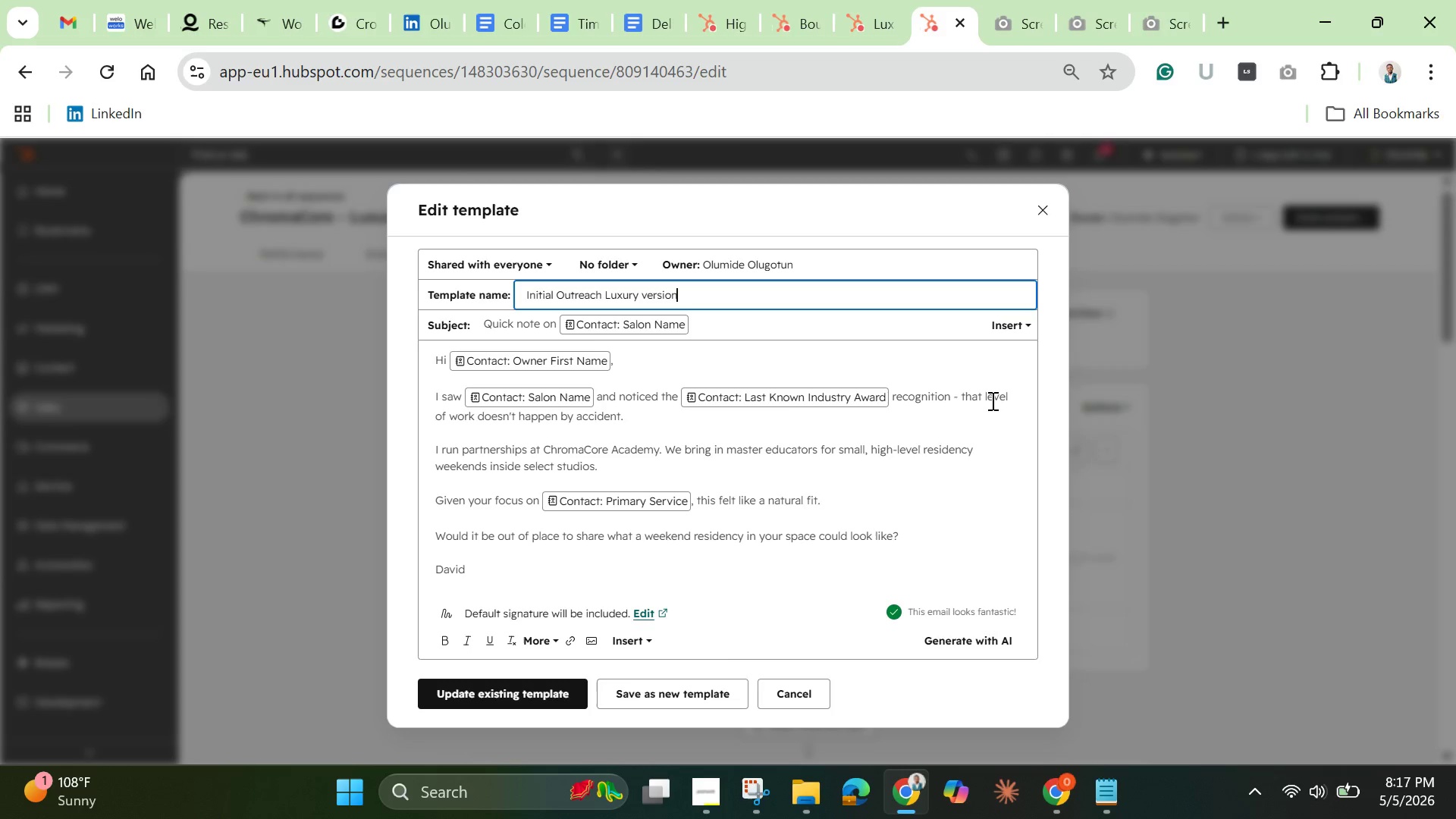 
wait(15.5)
 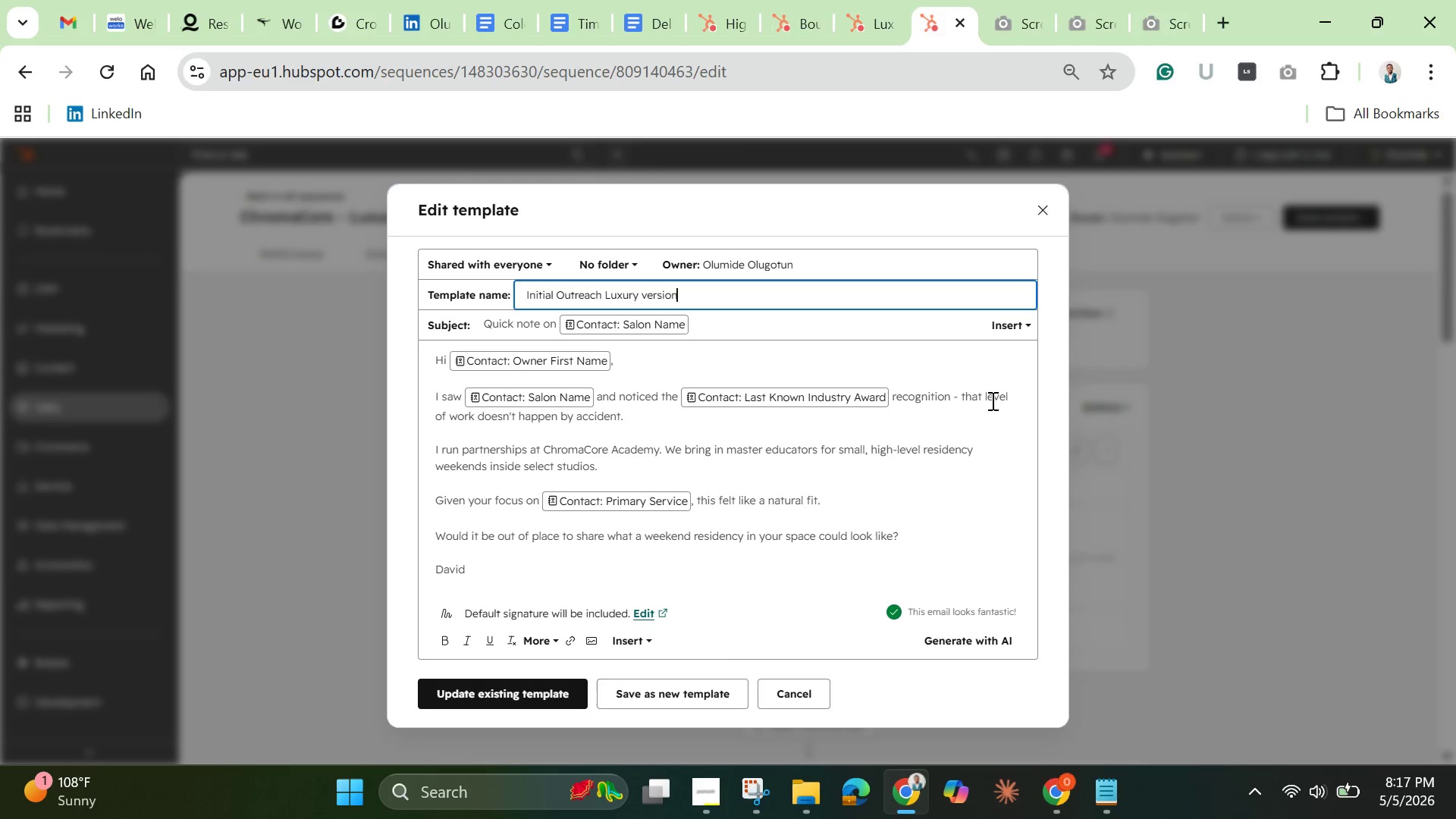 
left_click([604, 431])
 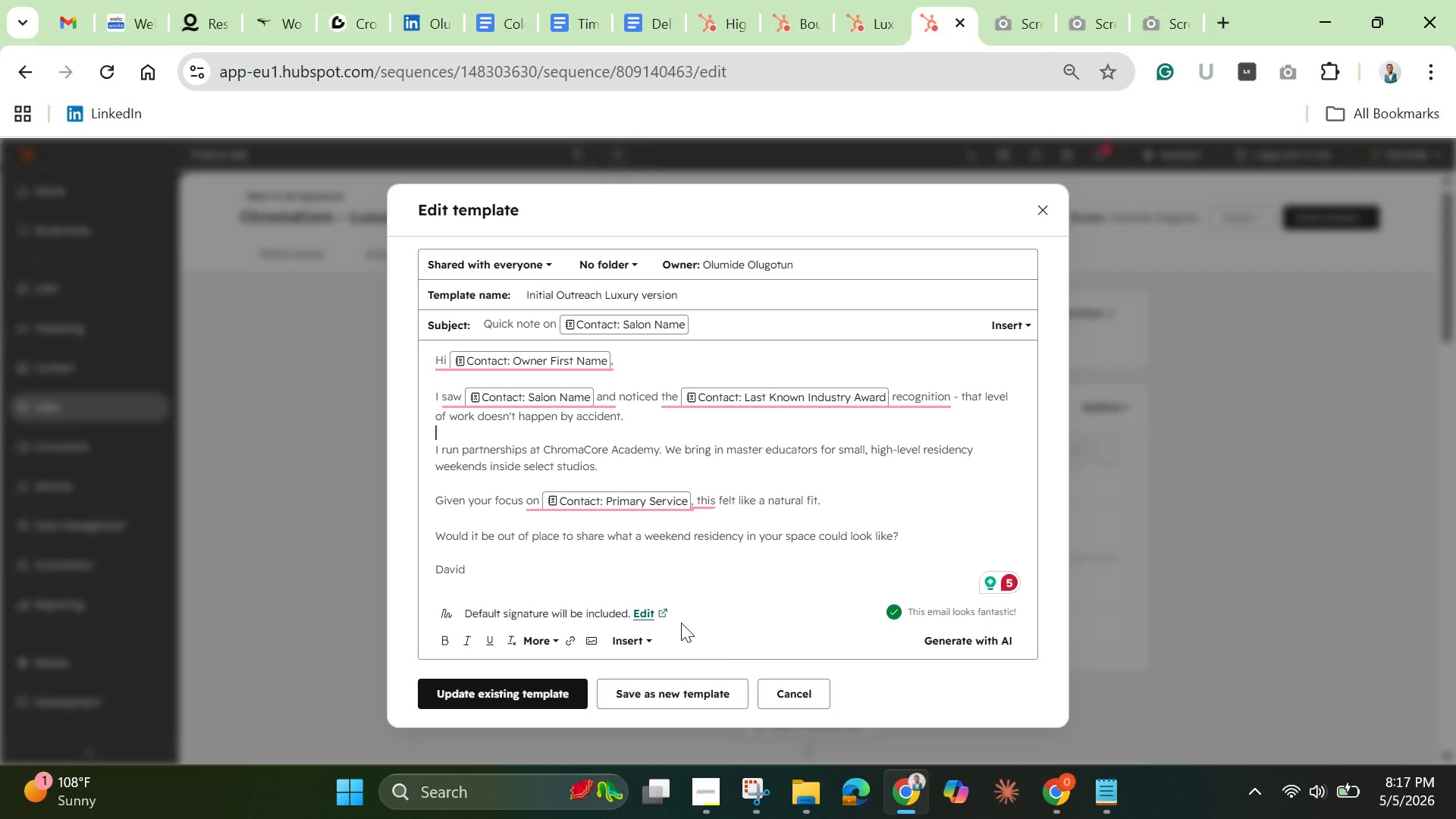 
wait(42.28)
 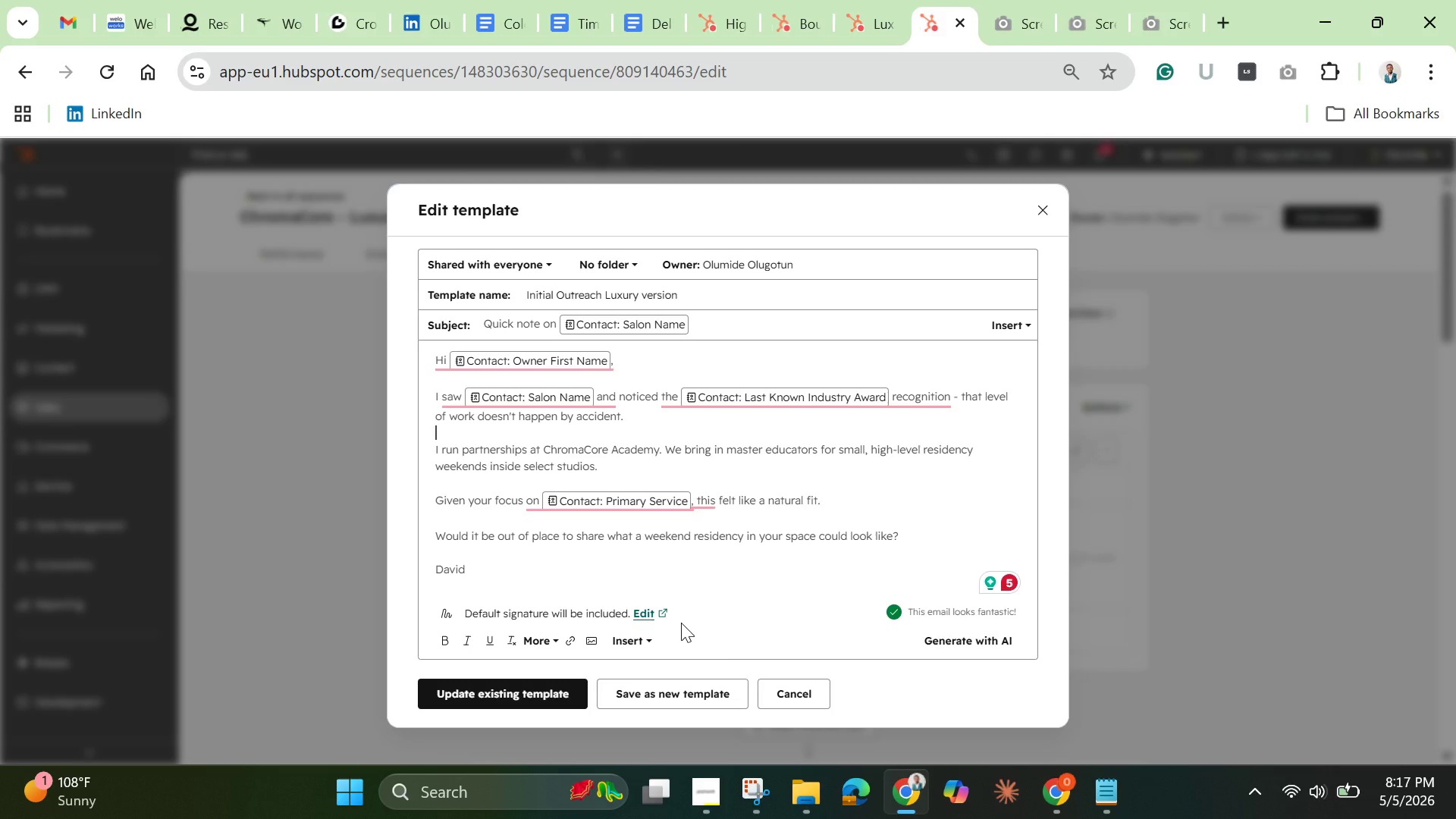 
left_click([583, 19])
 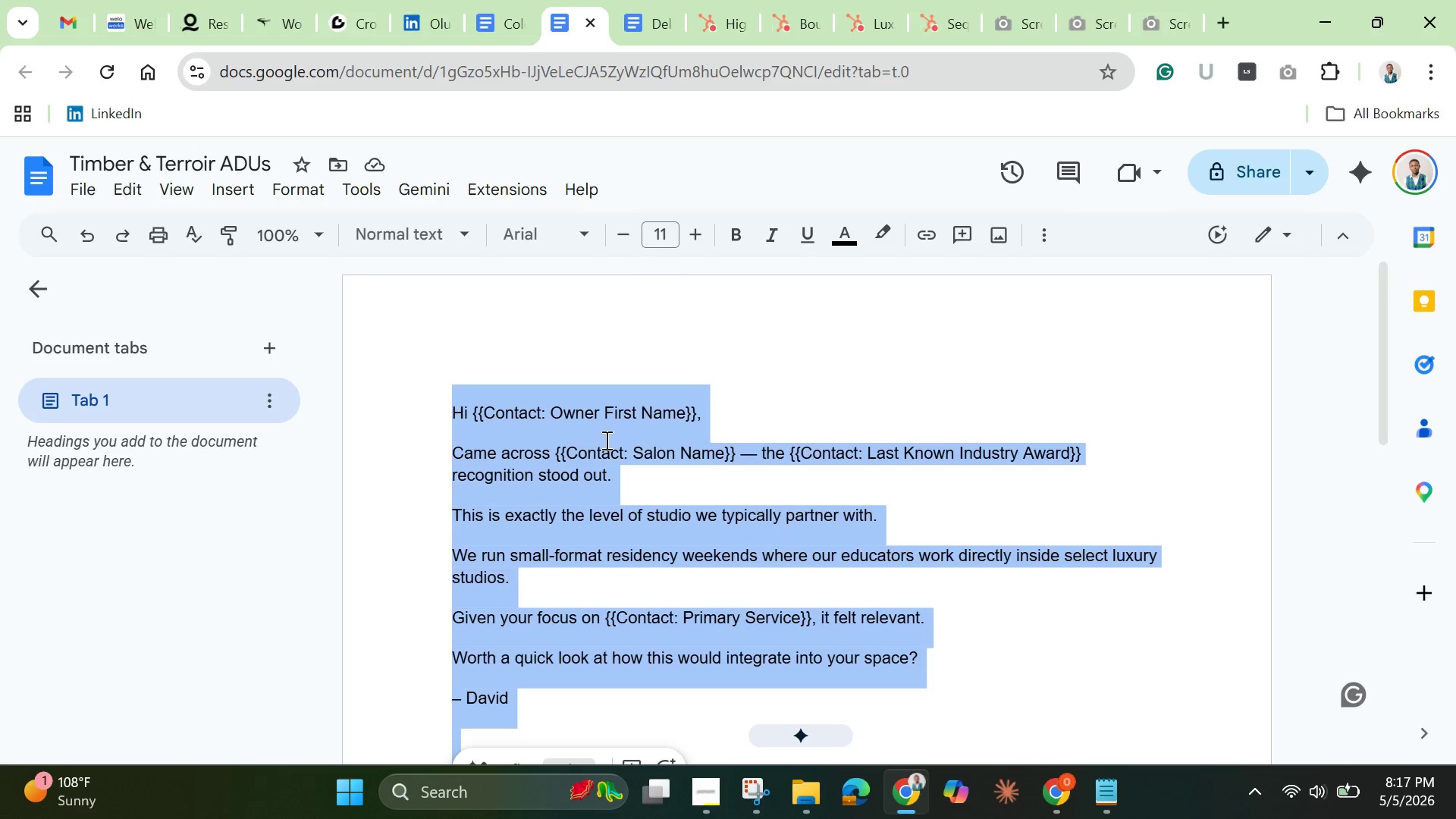 
left_click([605, 440])
 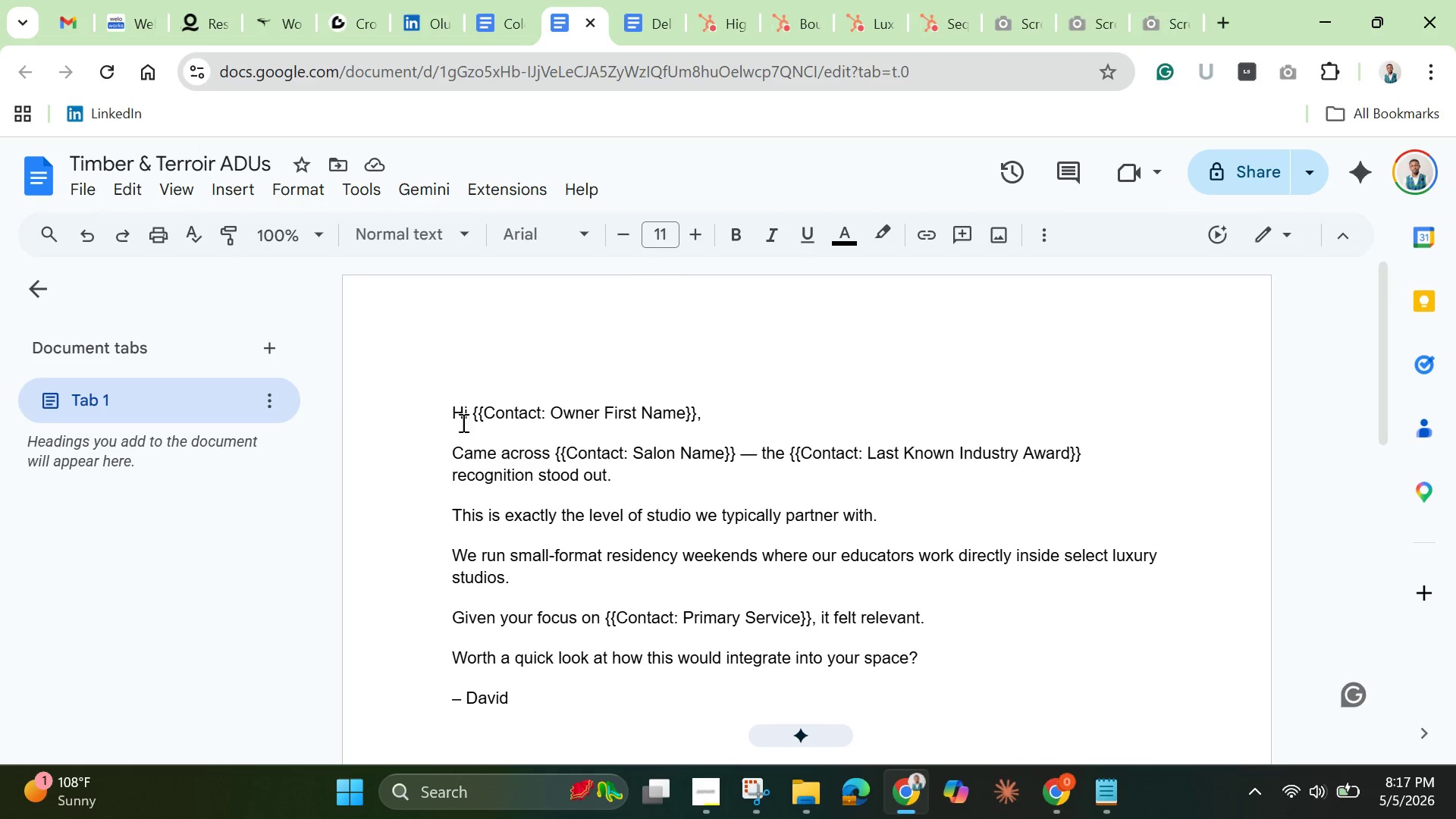 
left_click_drag(start_coordinate=[449, 412], to_coordinate=[560, 689])
 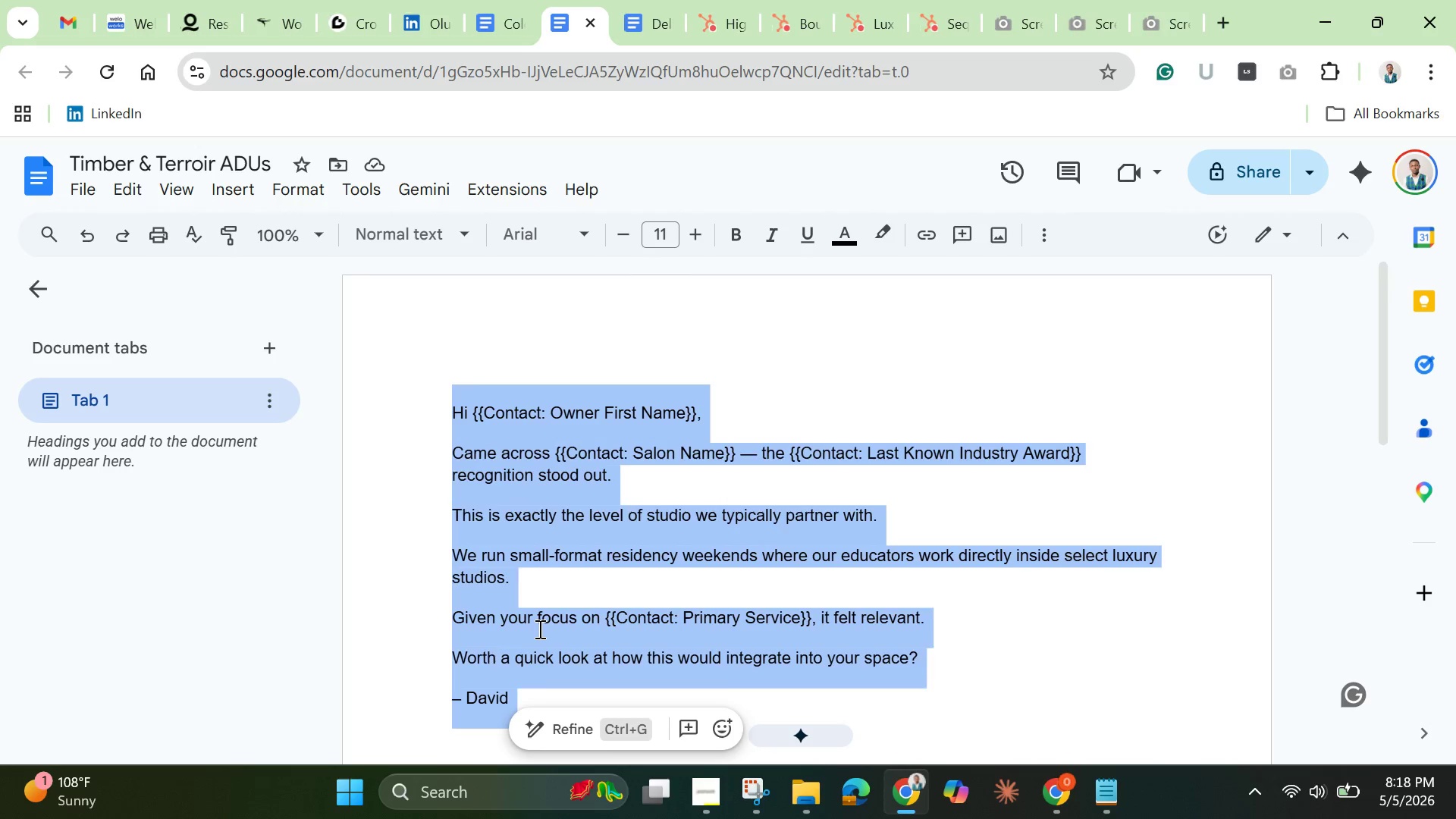 
right_click([538, 629])
 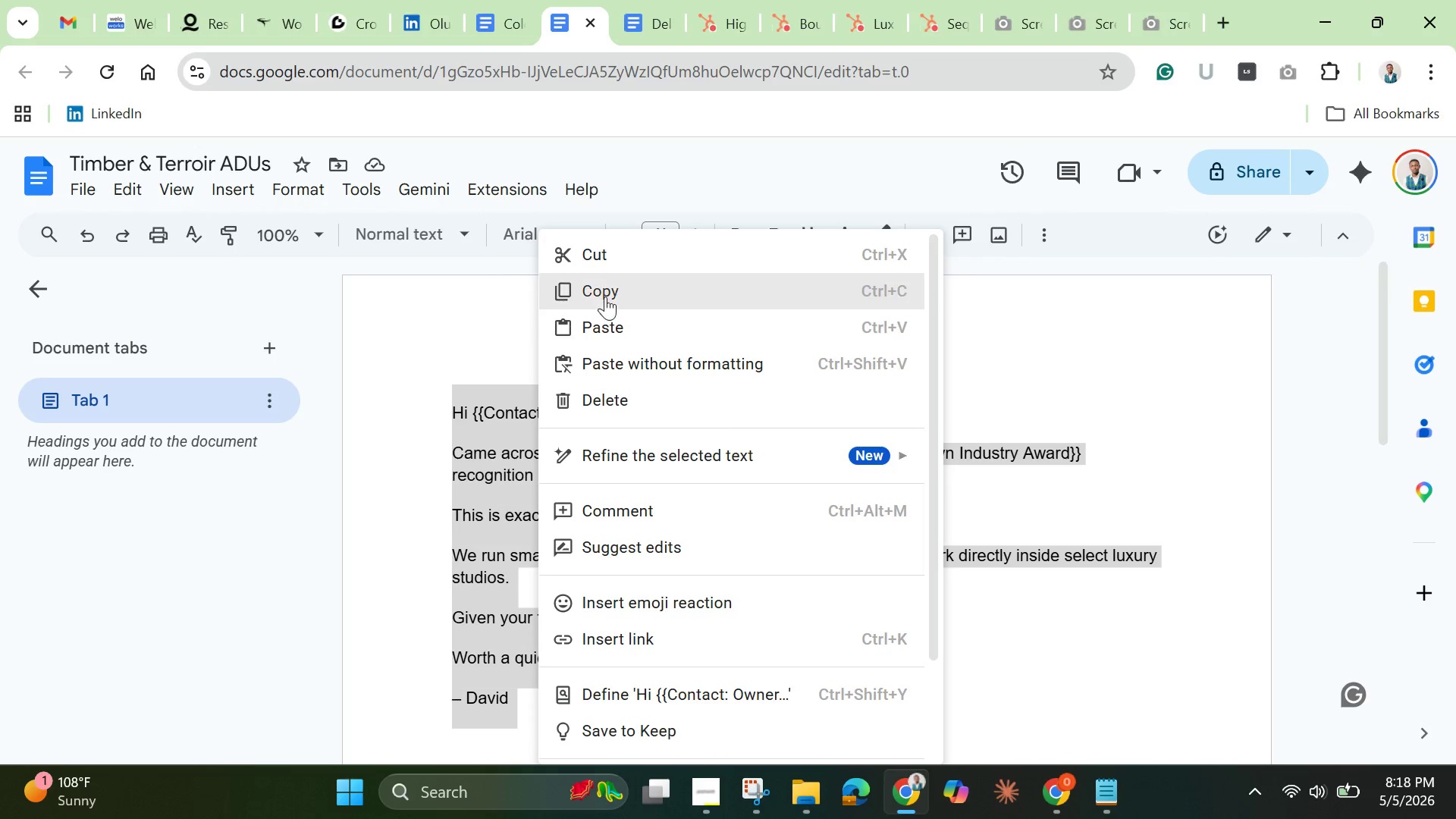 
left_click([608, 292])
 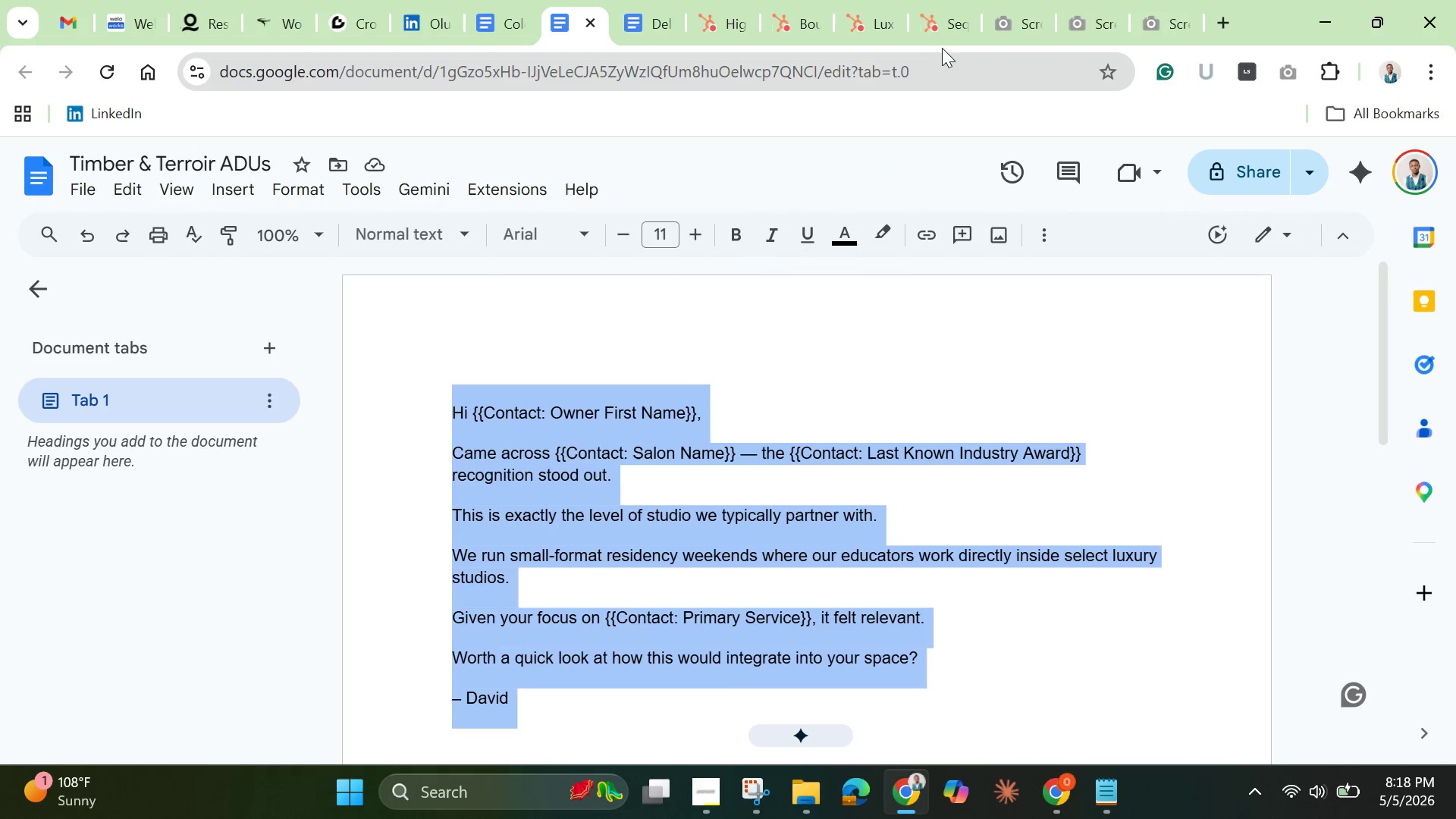 
left_click([959, 24])
 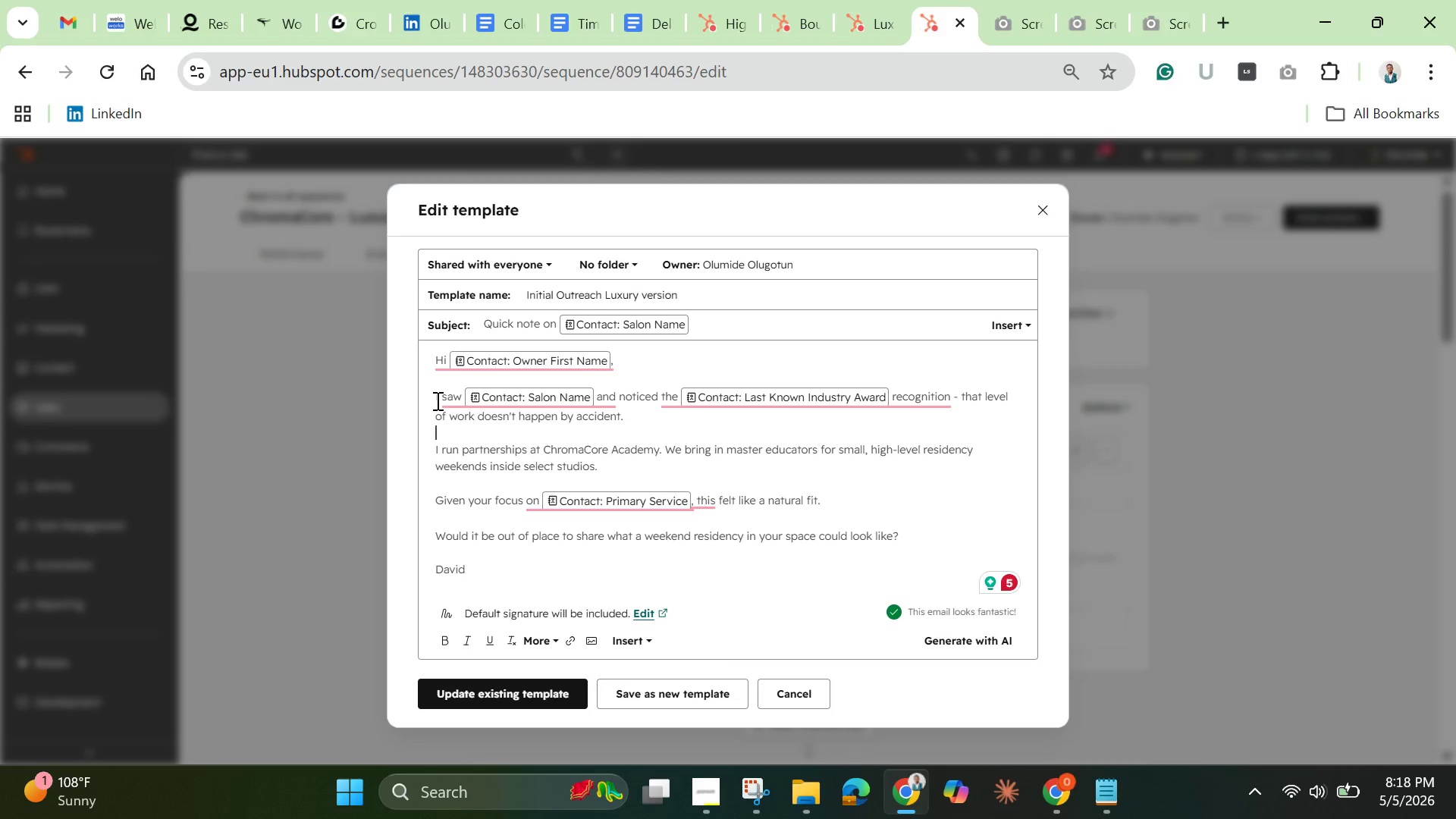 
left_click([471, 411])
 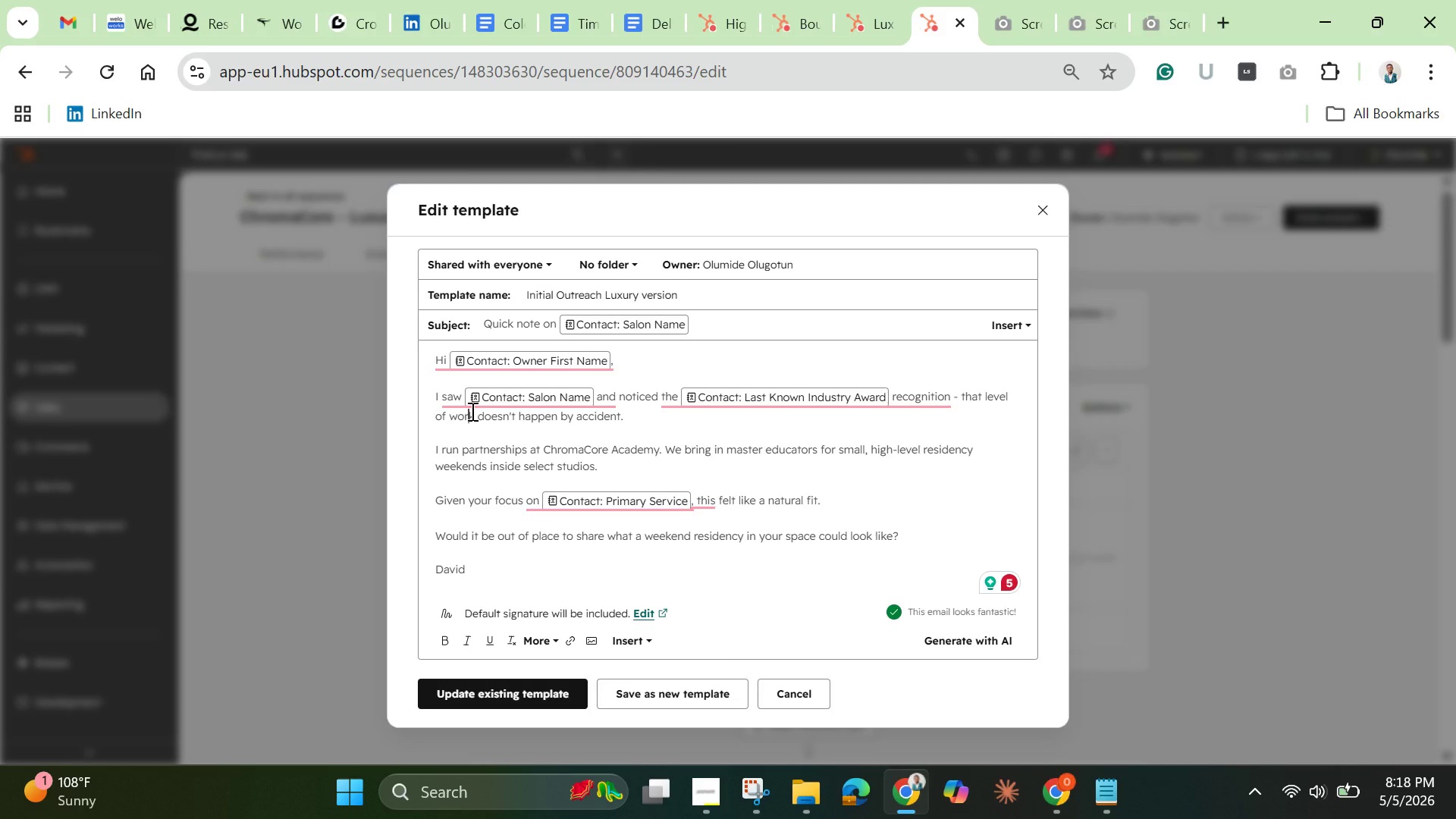 
key(Control+A)
 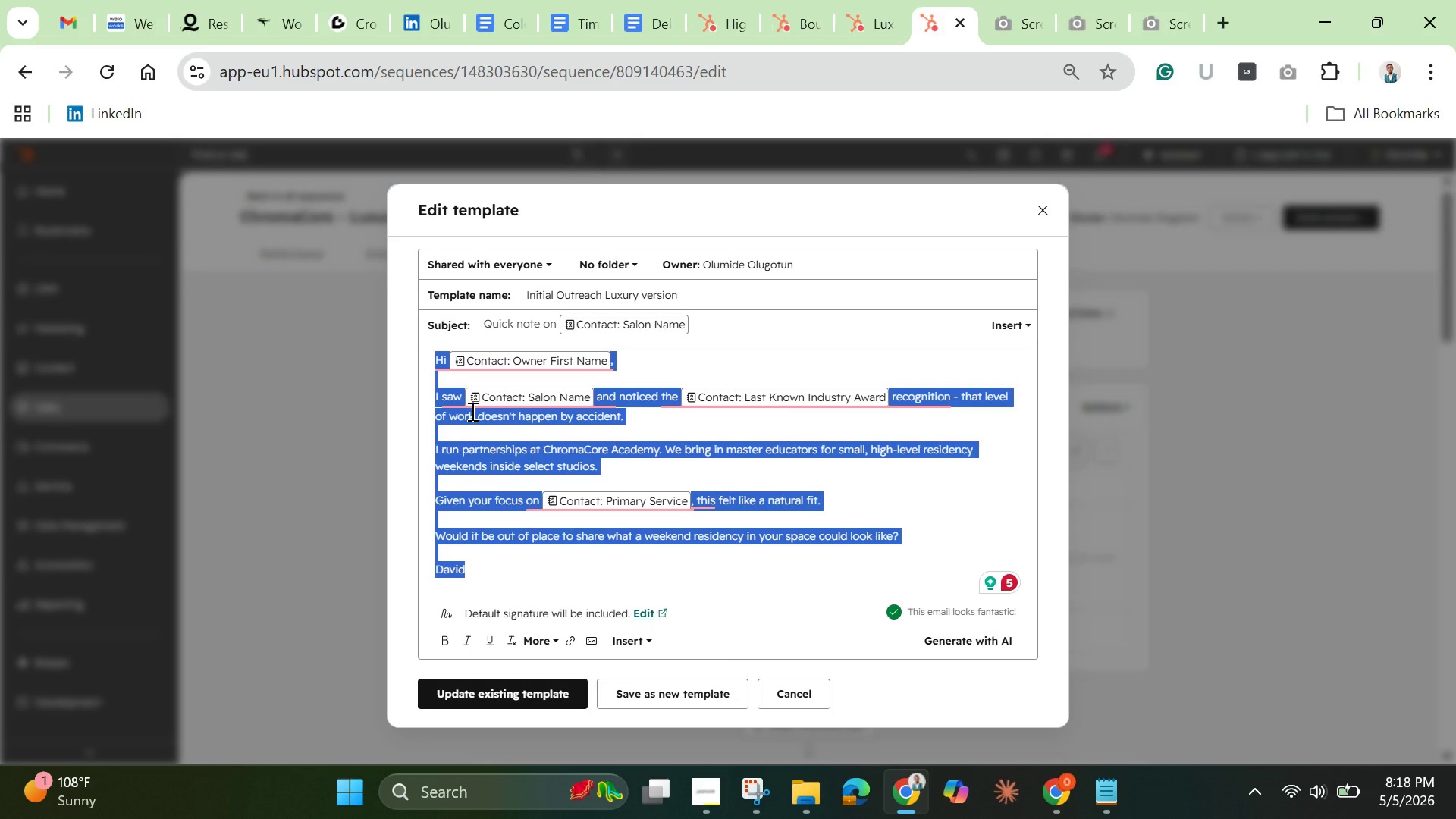 
key(Backspace)
 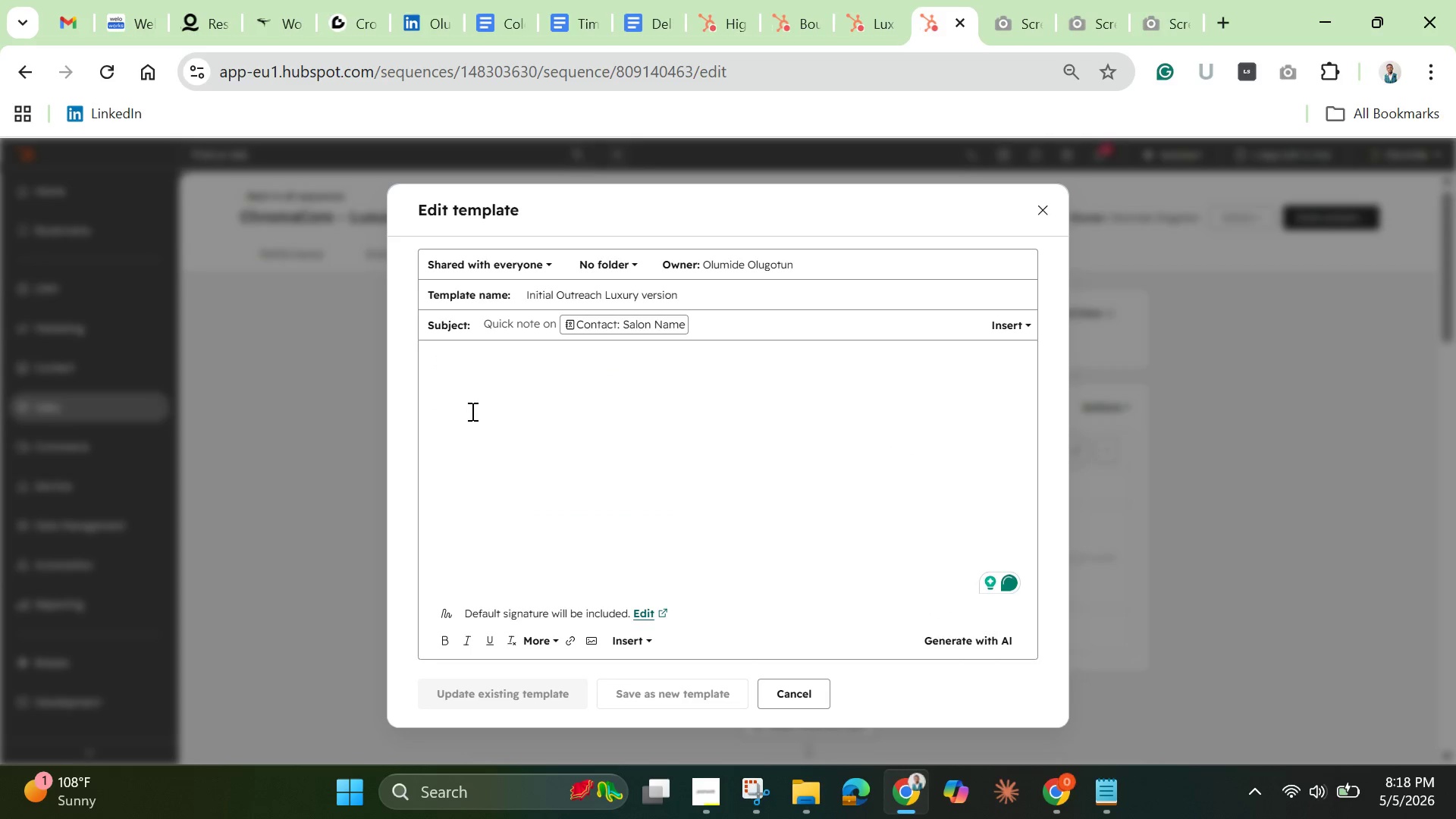 
key(Control+V)
 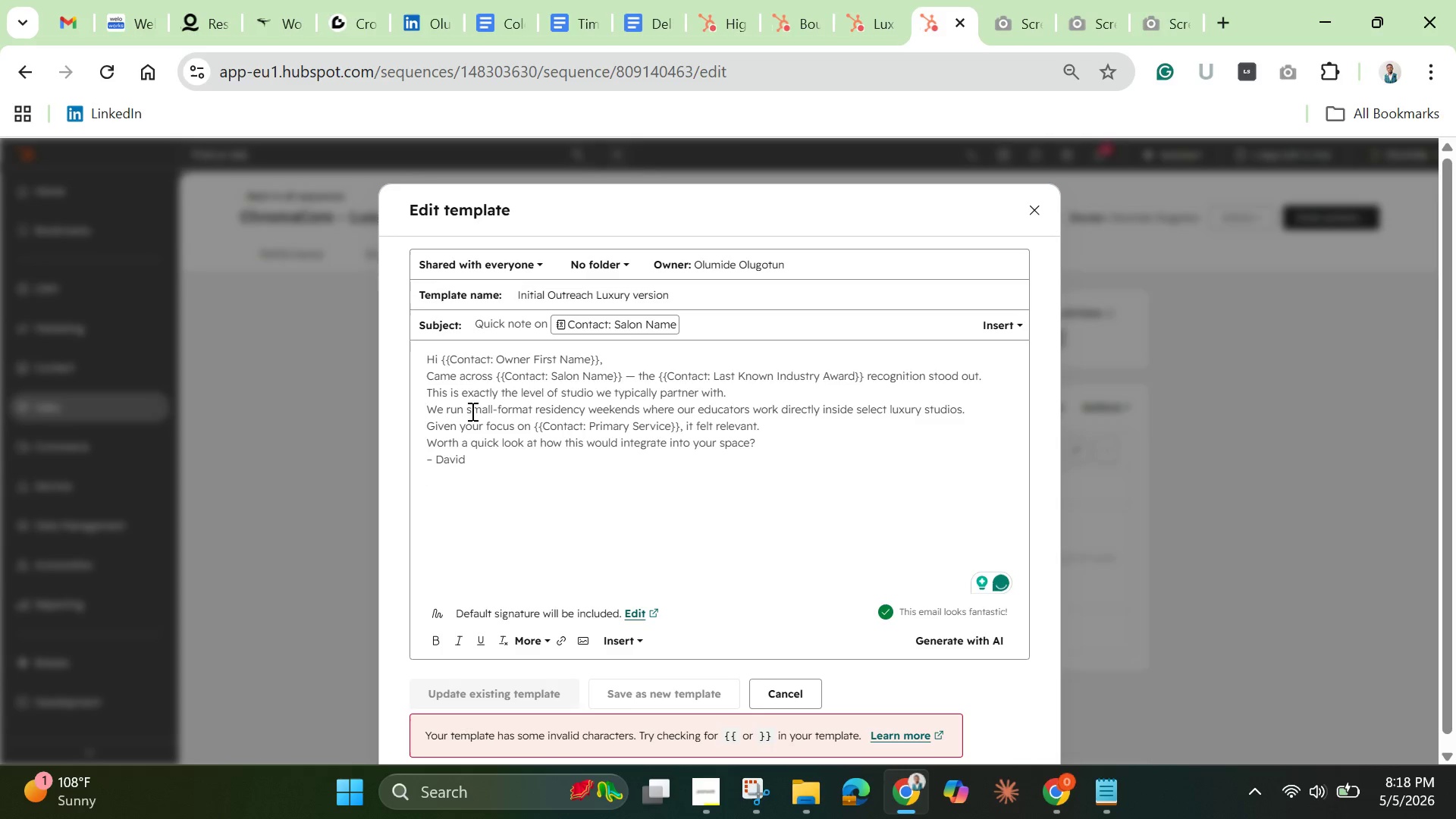 
wait(5.17)
 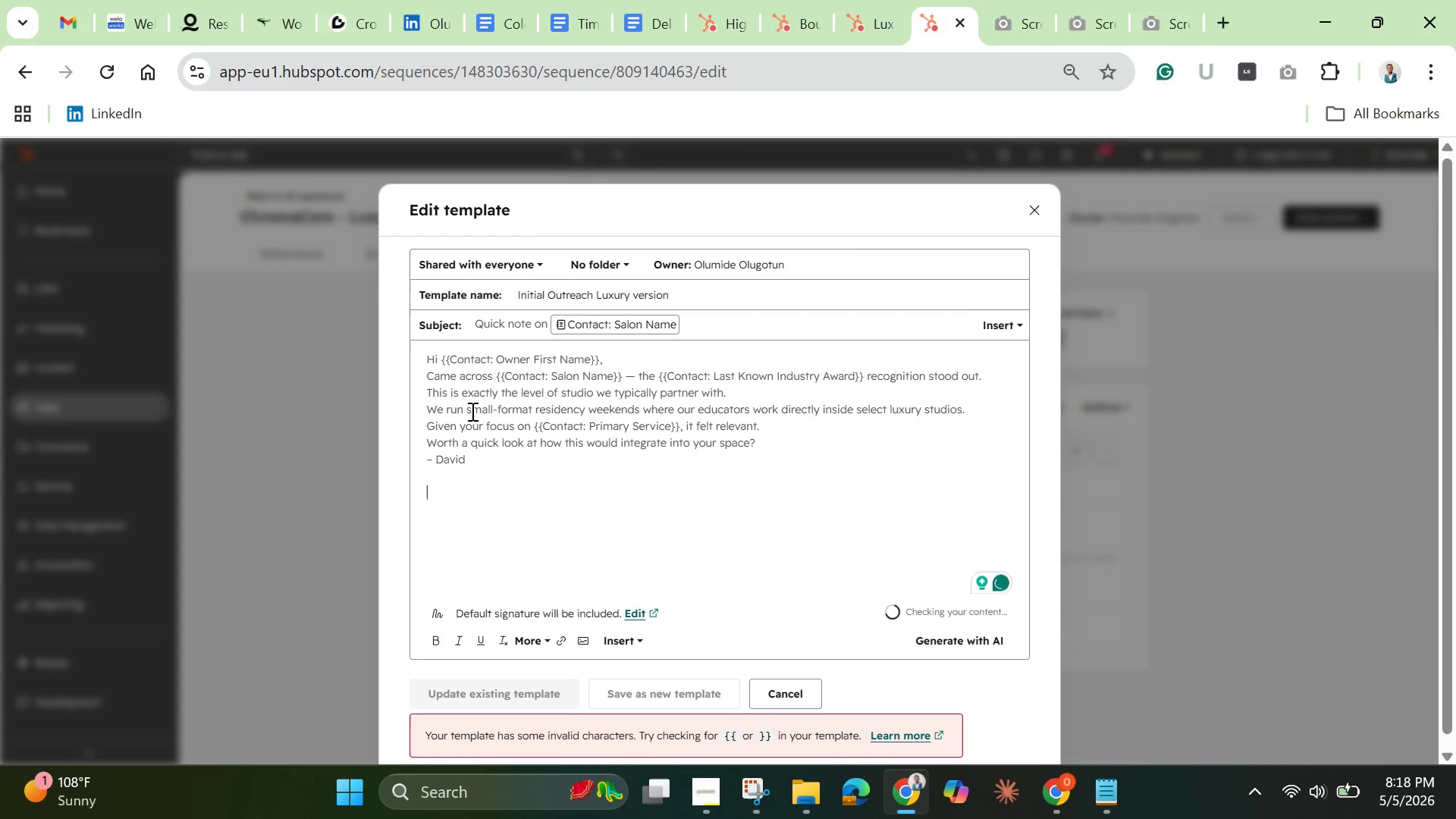 
key(Backspace)
 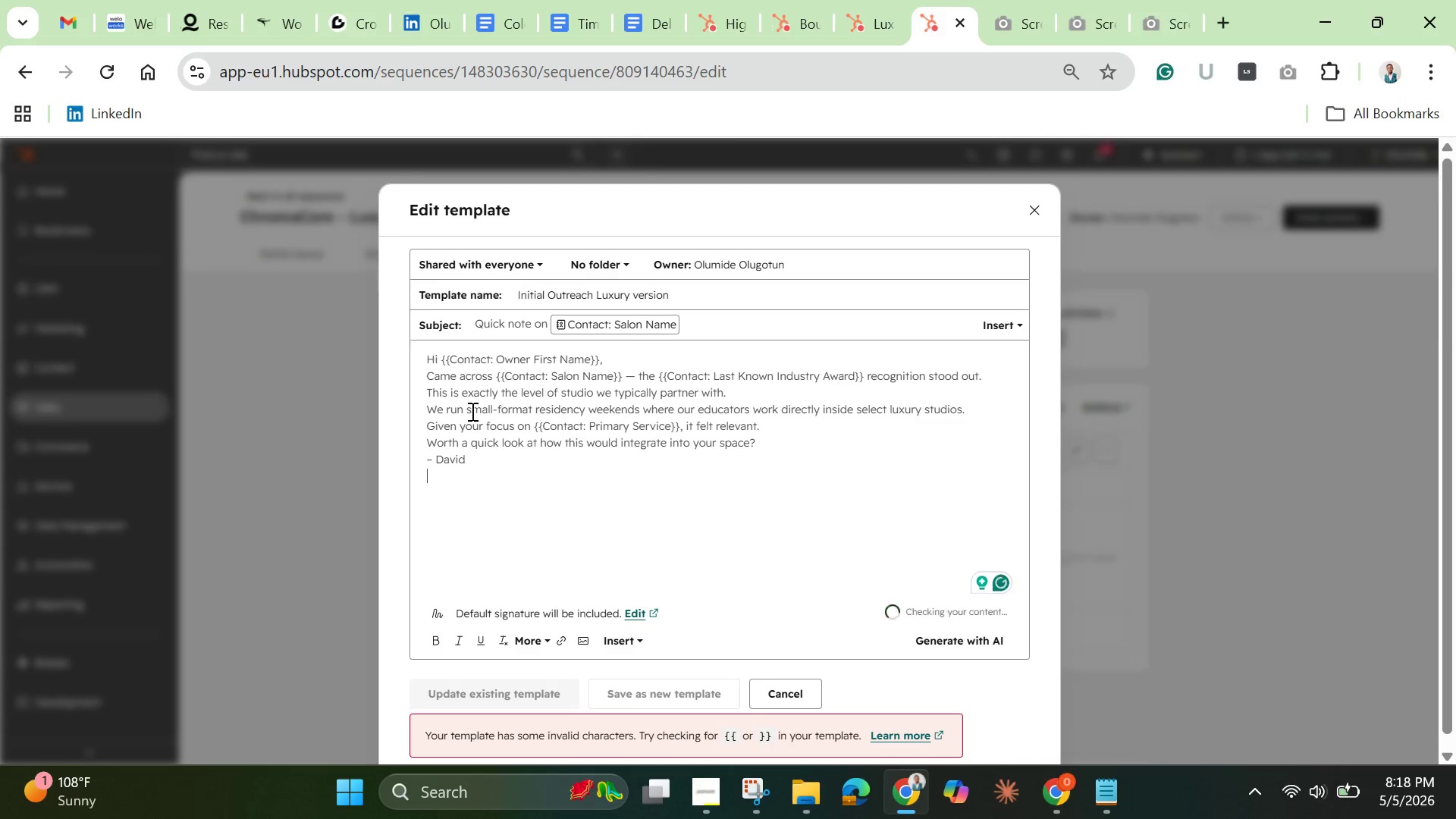 
key(Backspace)
 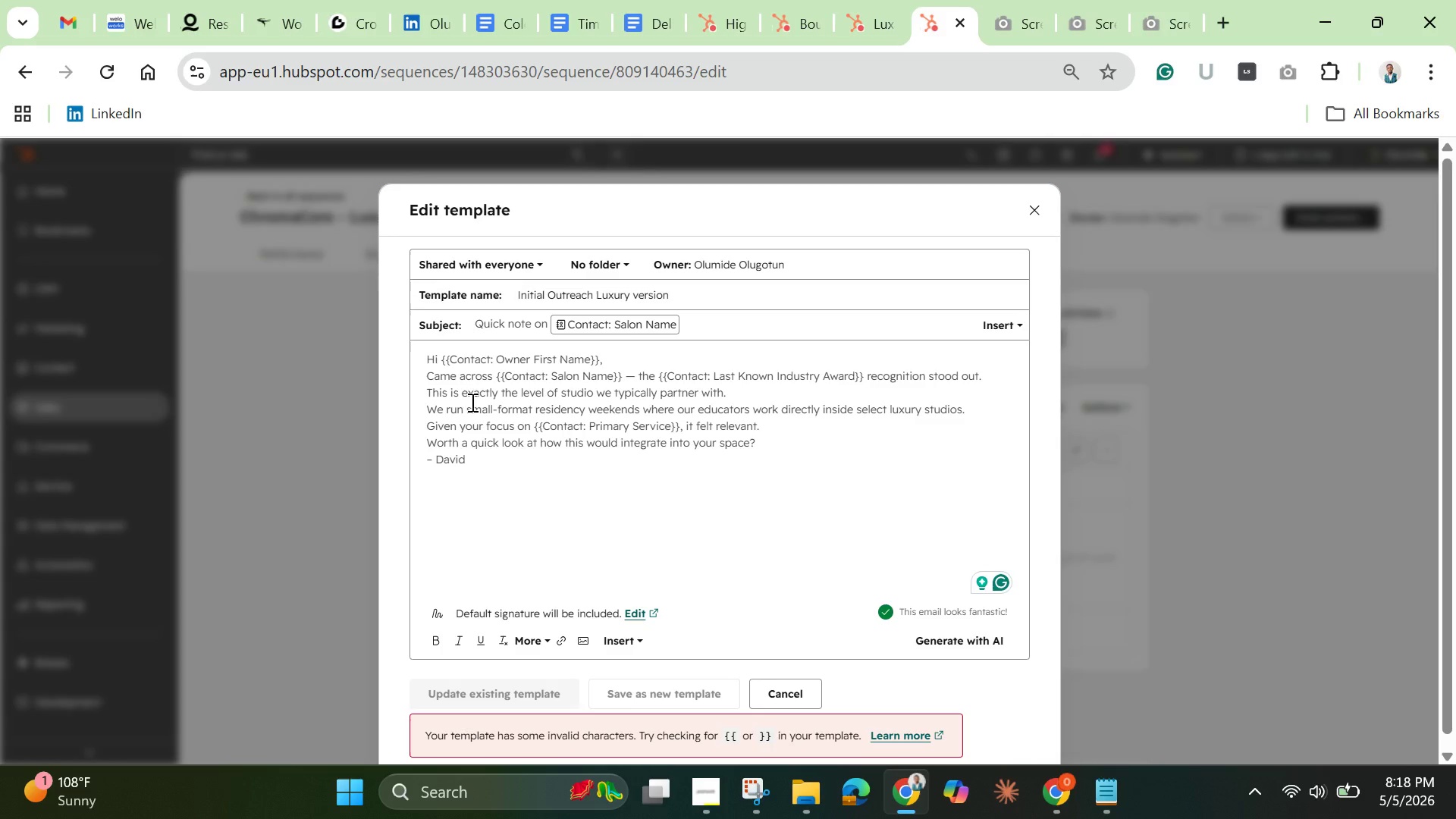 
wait(12.99)
 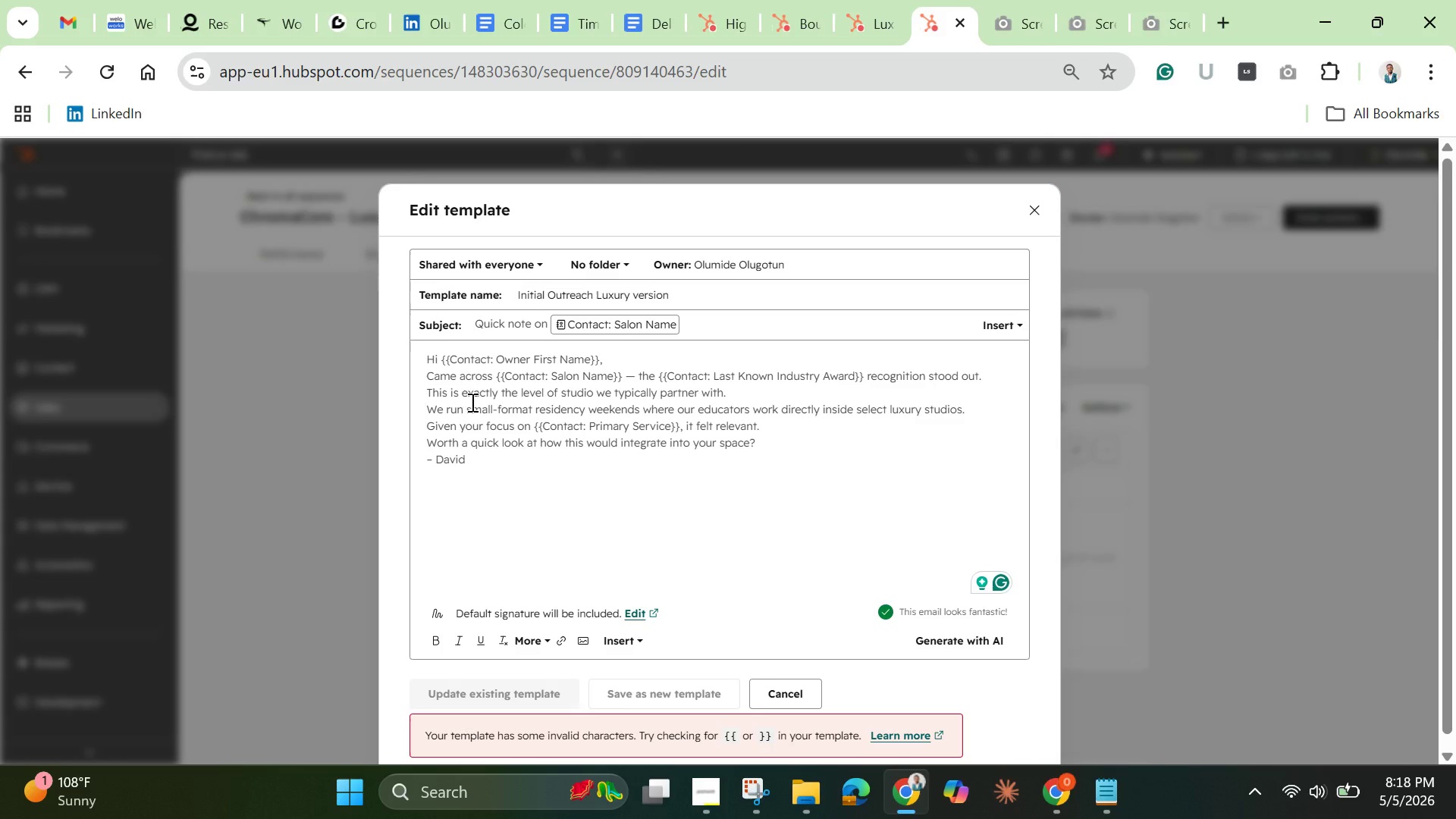 
double_click([507, 416])
 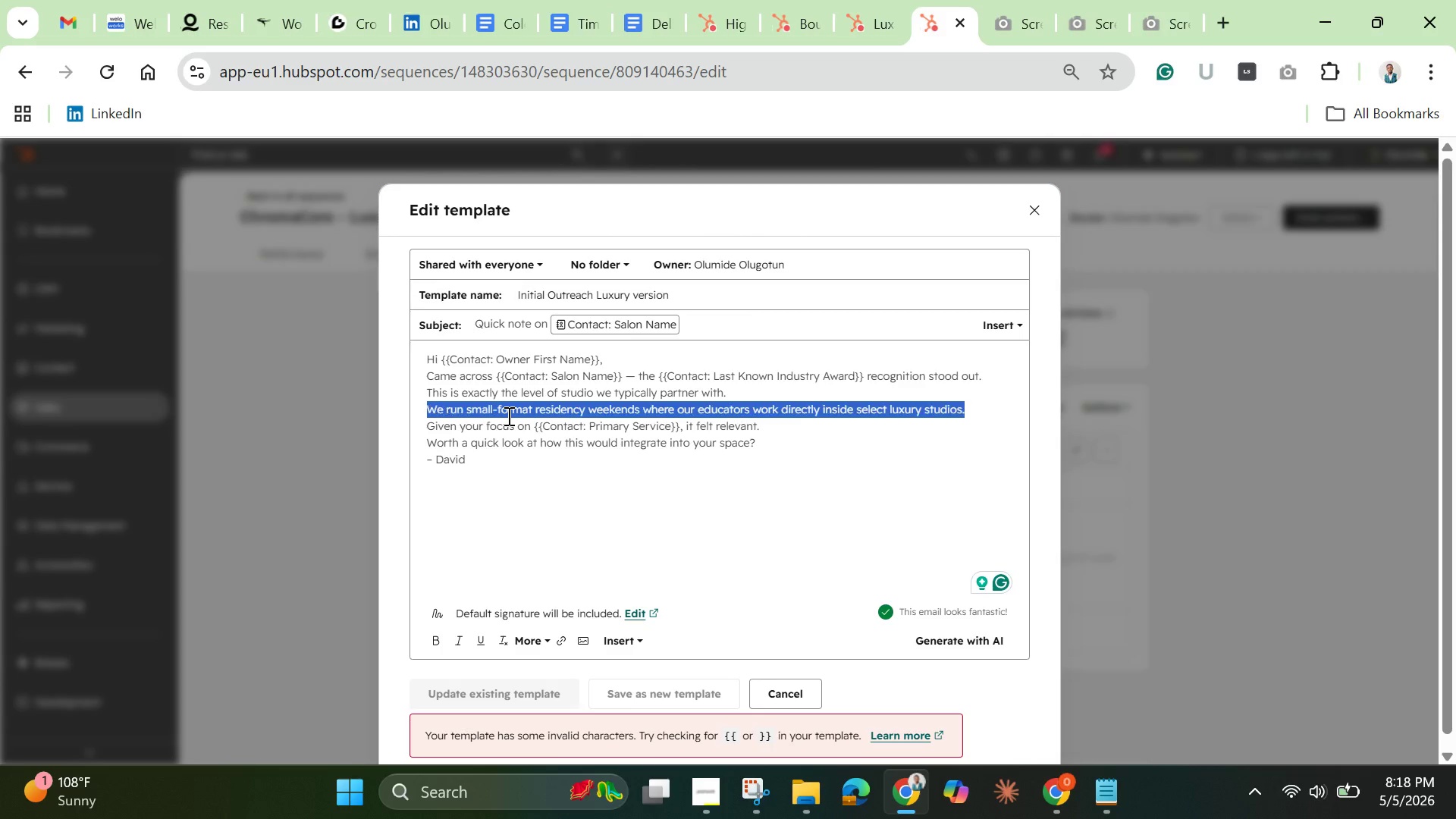 
triple_click([507, 416])
 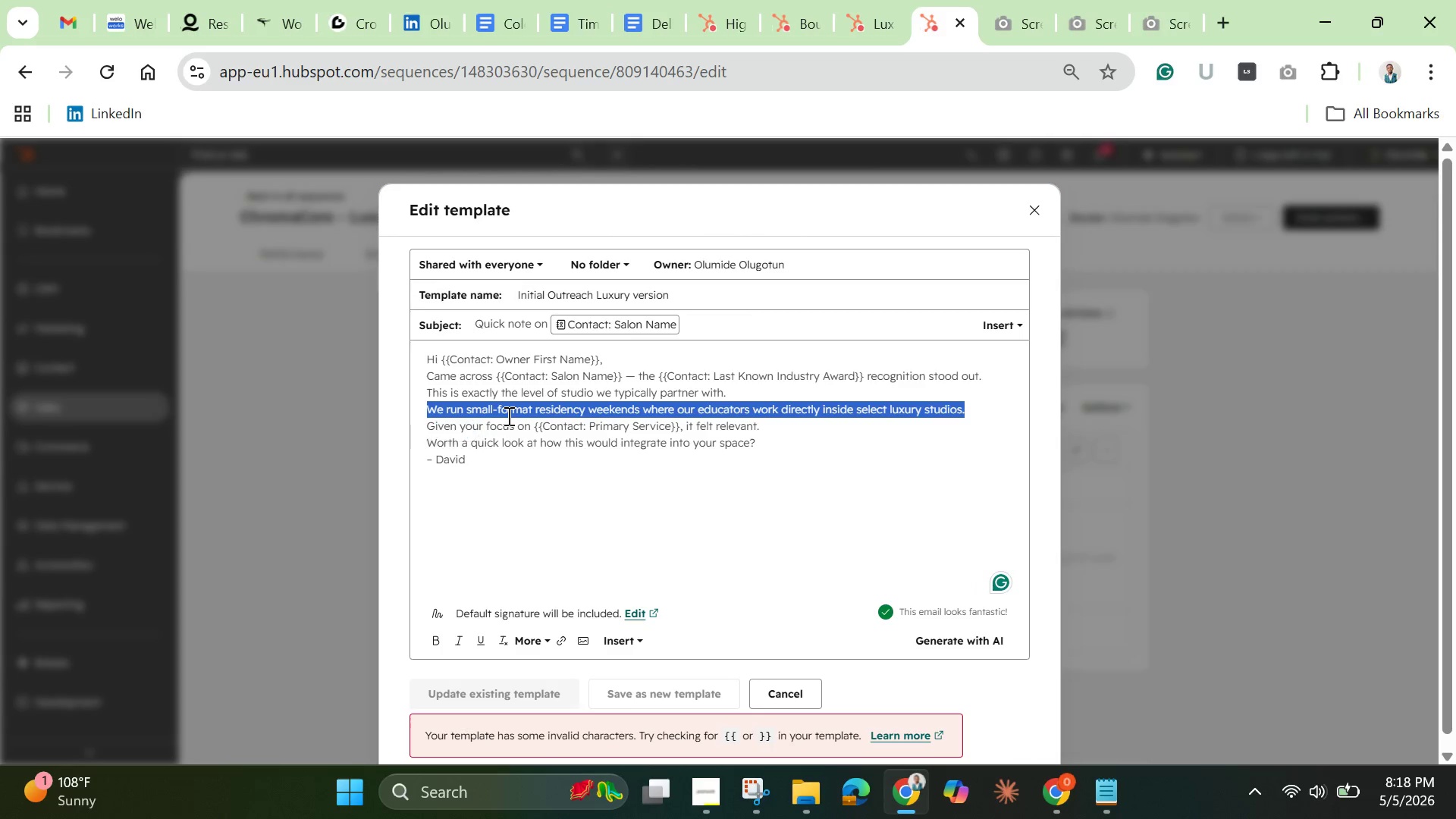 
triple_click([507, 416])
 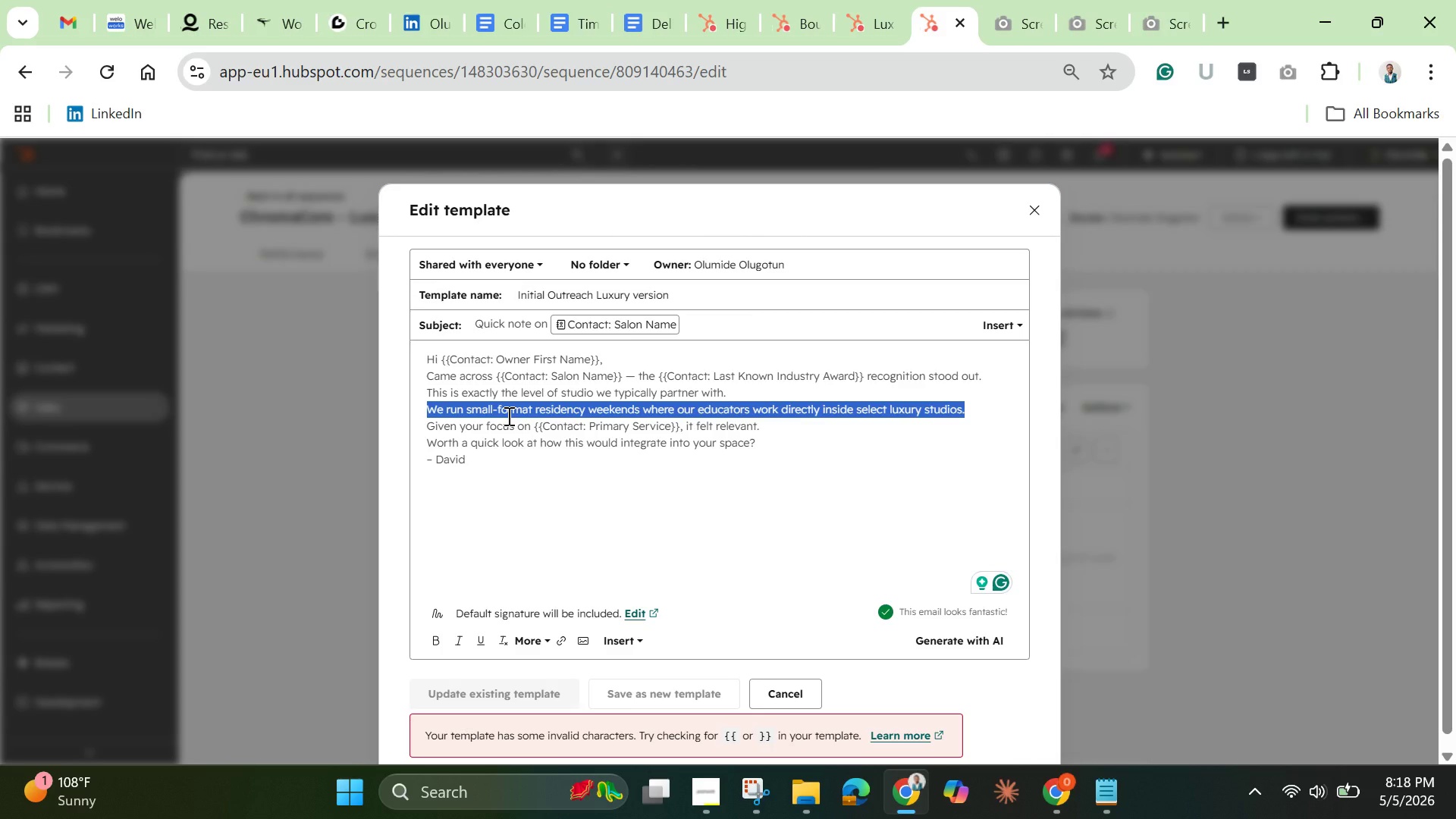 
key(Control+A)
 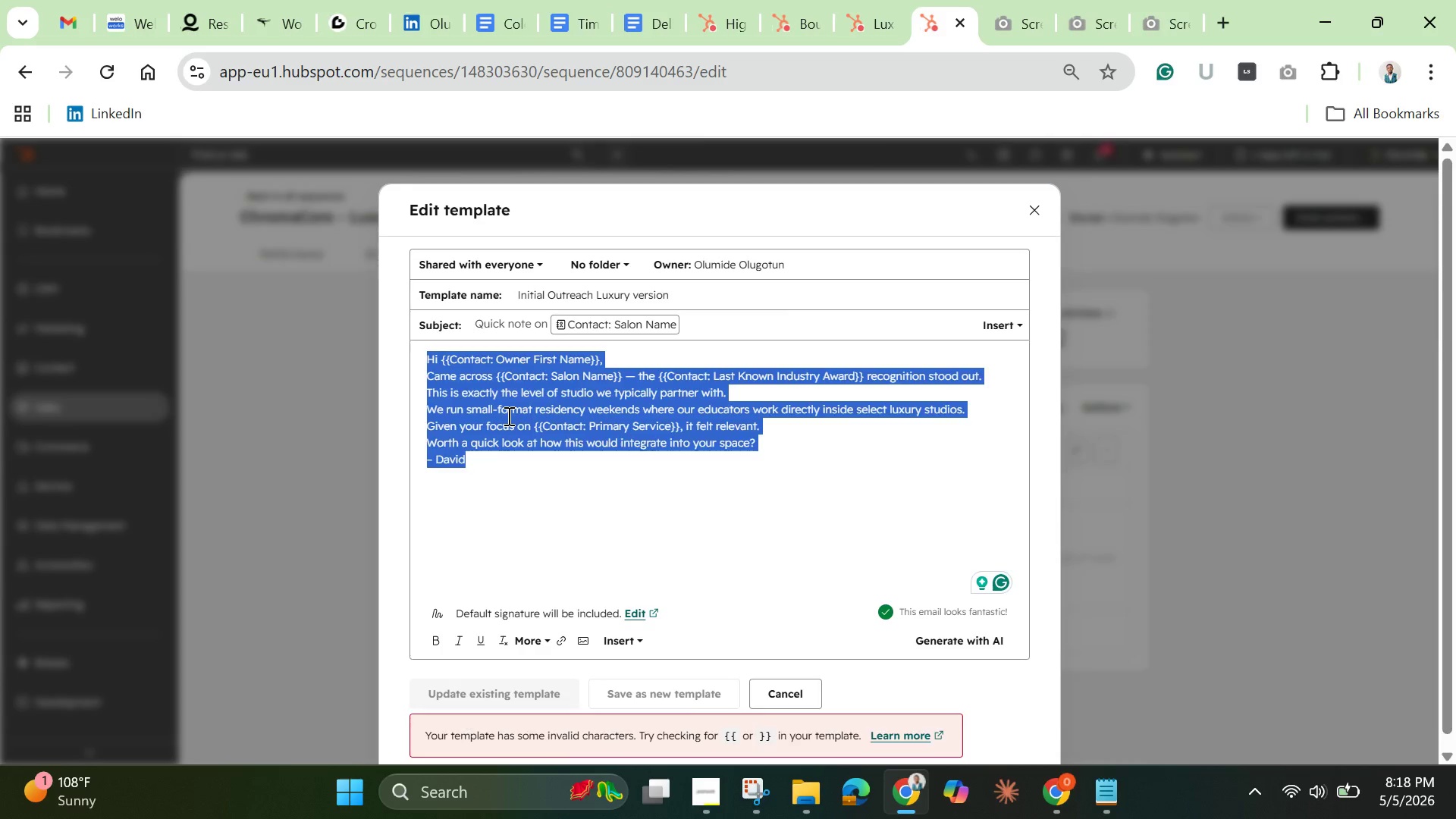 
key(Backspace)
 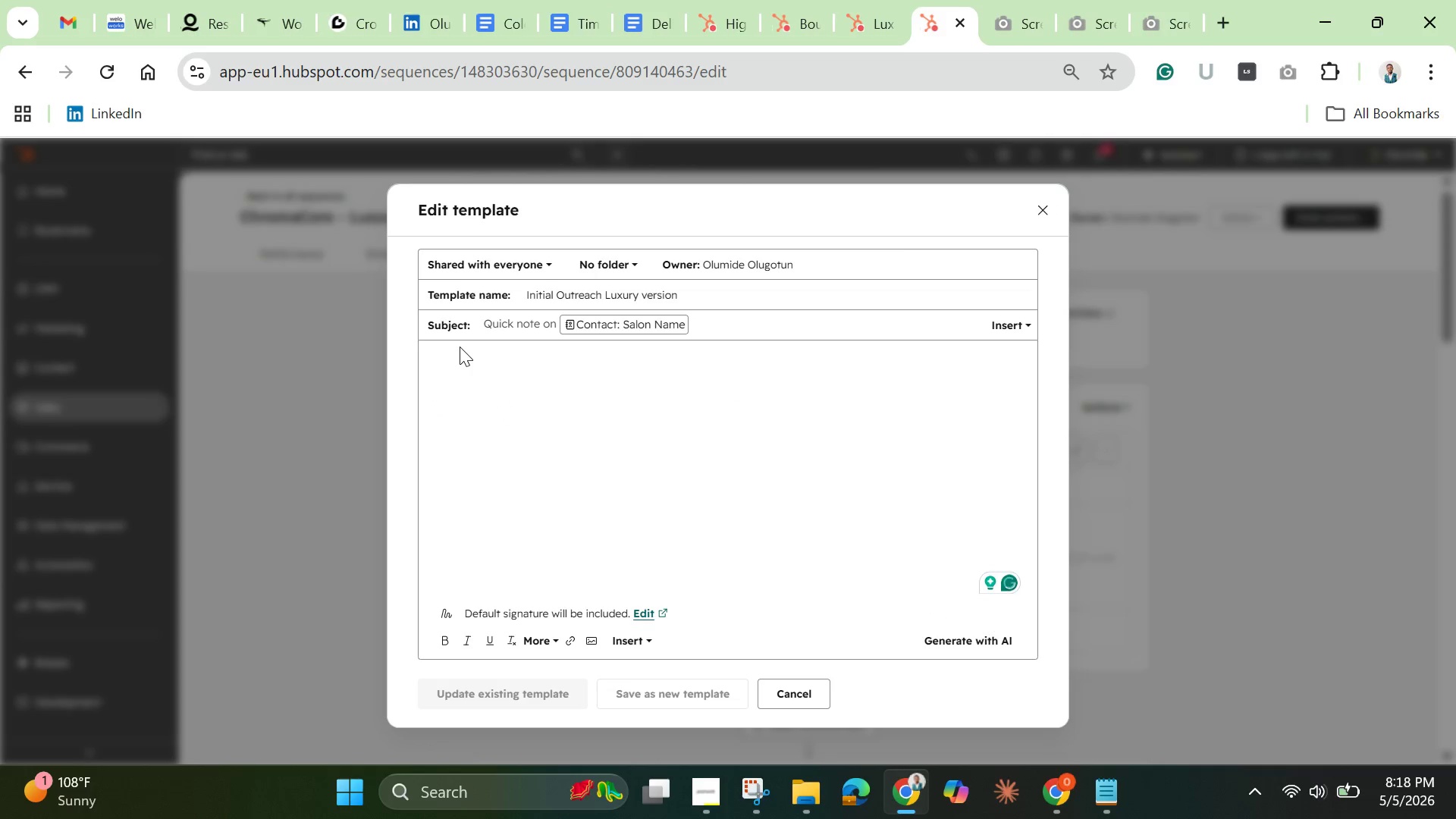 
right_click([450, 359])
 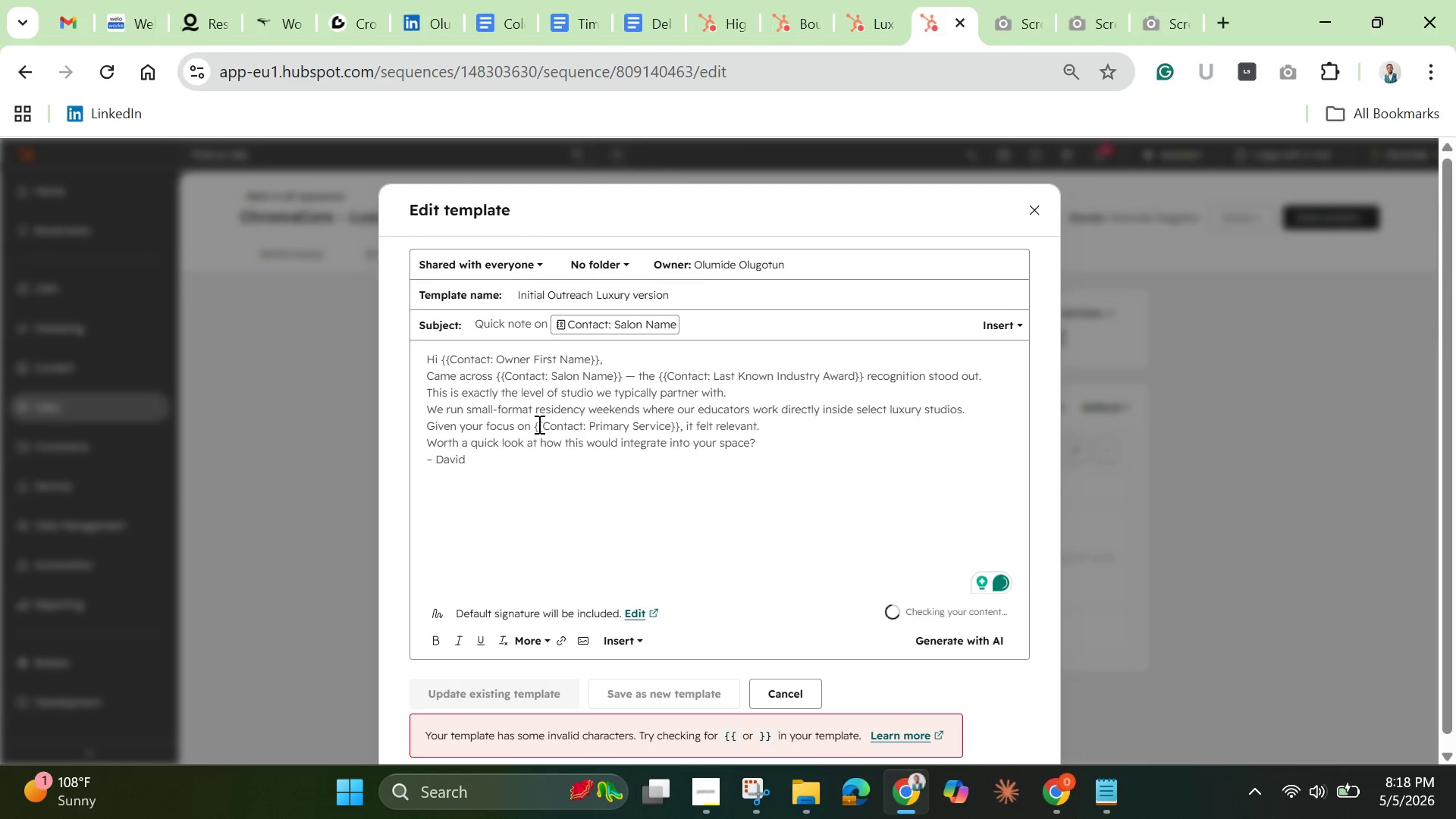 
double_click([538, 422])
 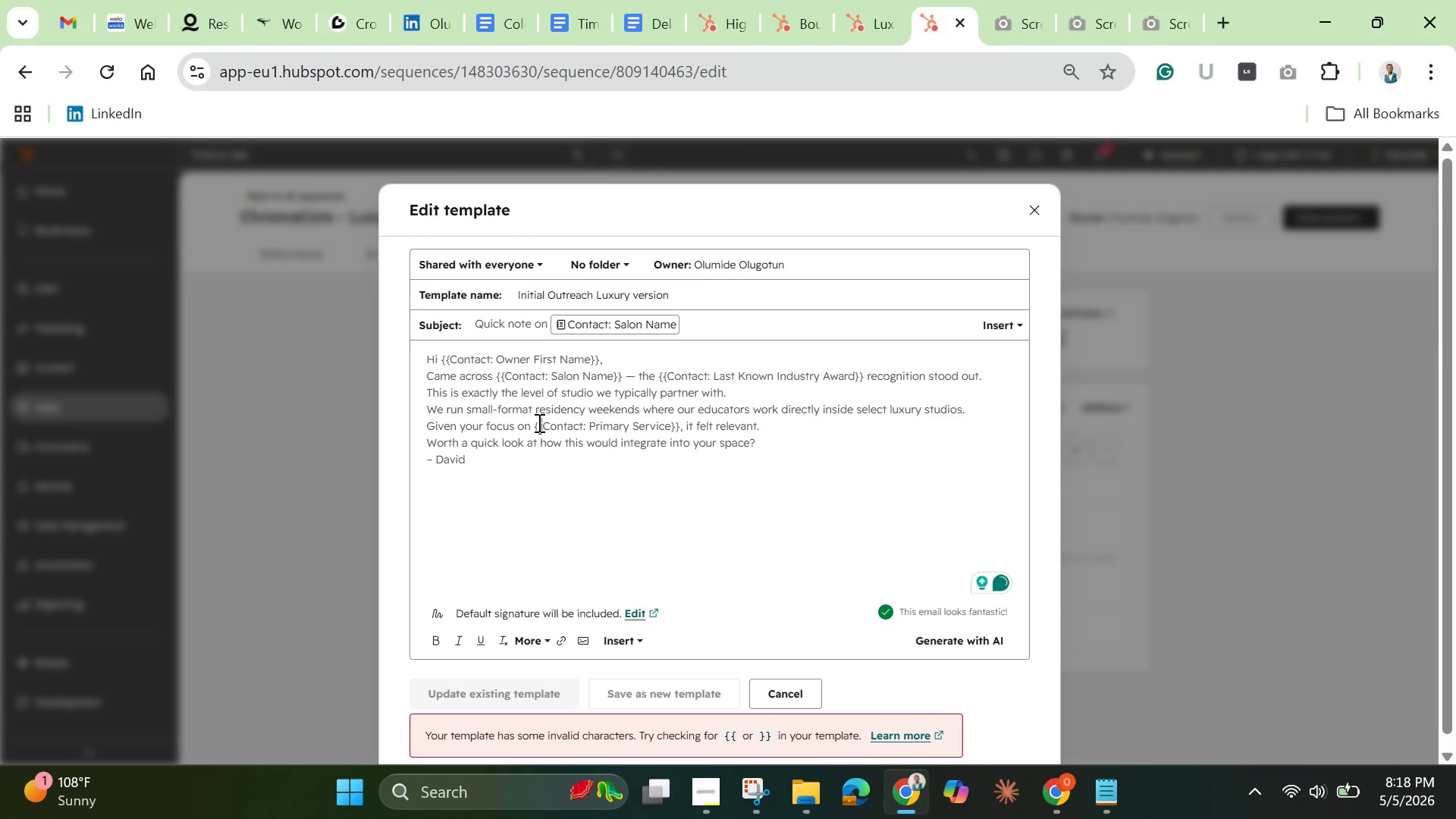 
triple_click([538, 422])
 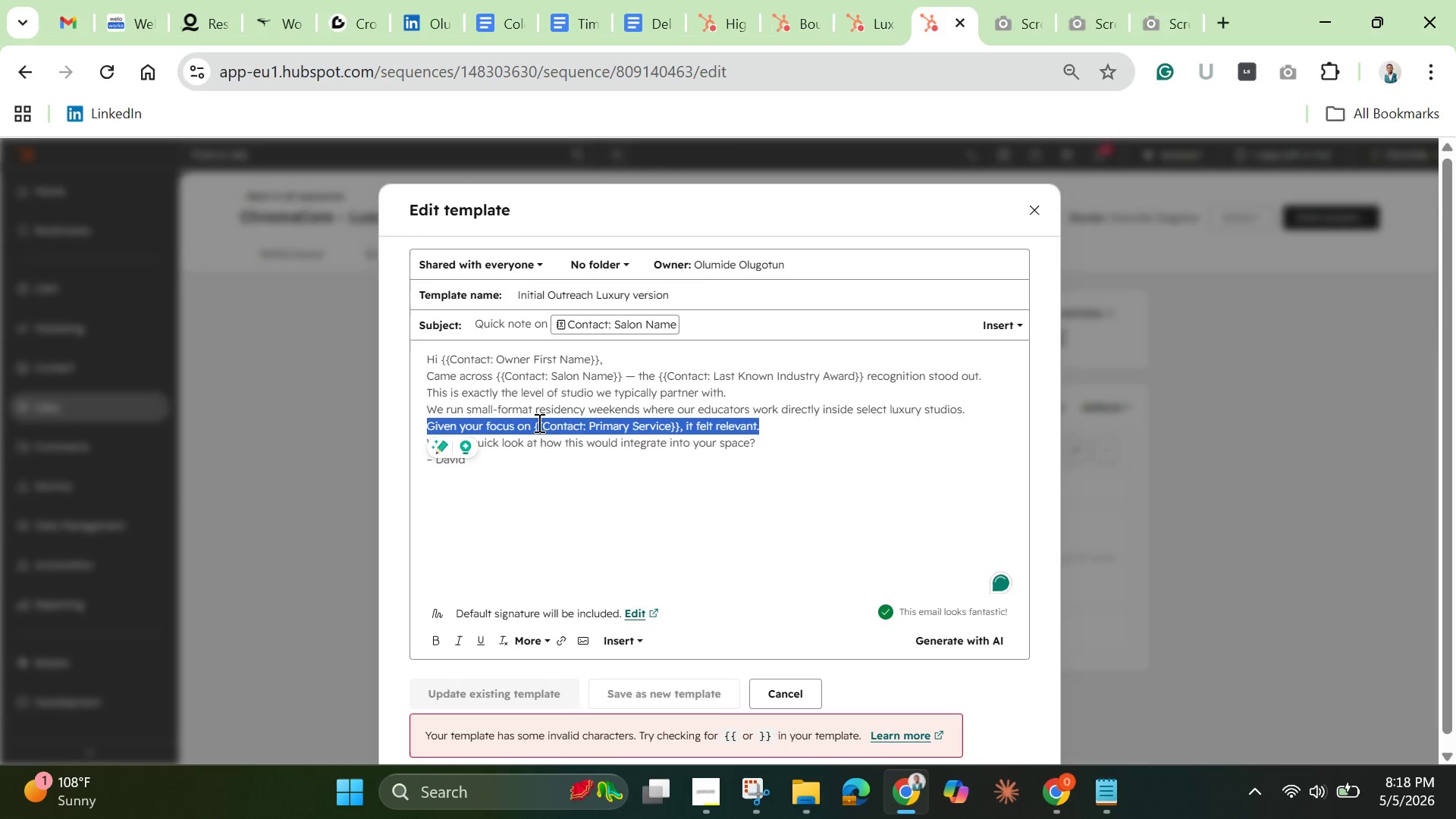 
triple_click([538, 422])
 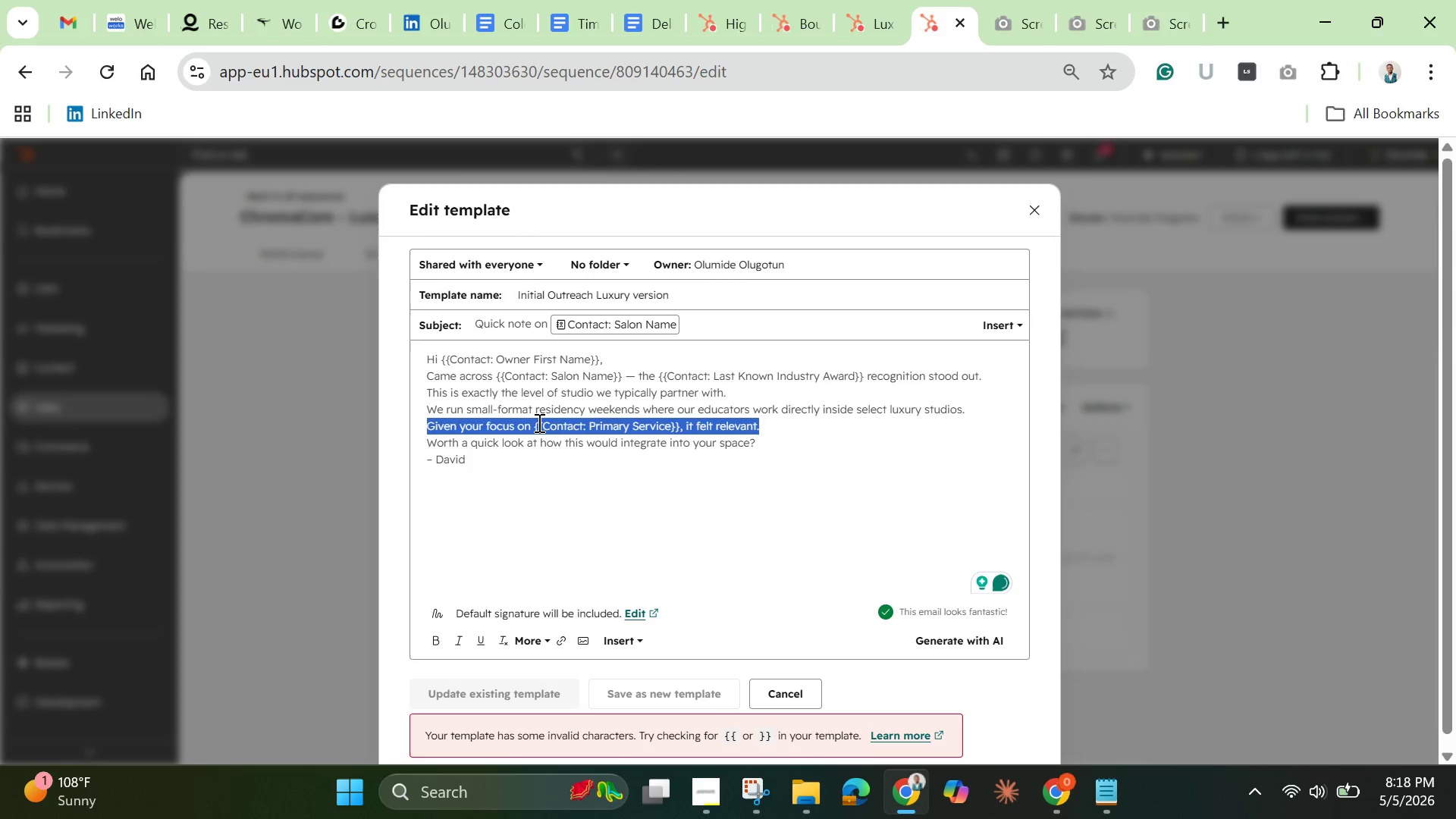 
key(Control+A)
 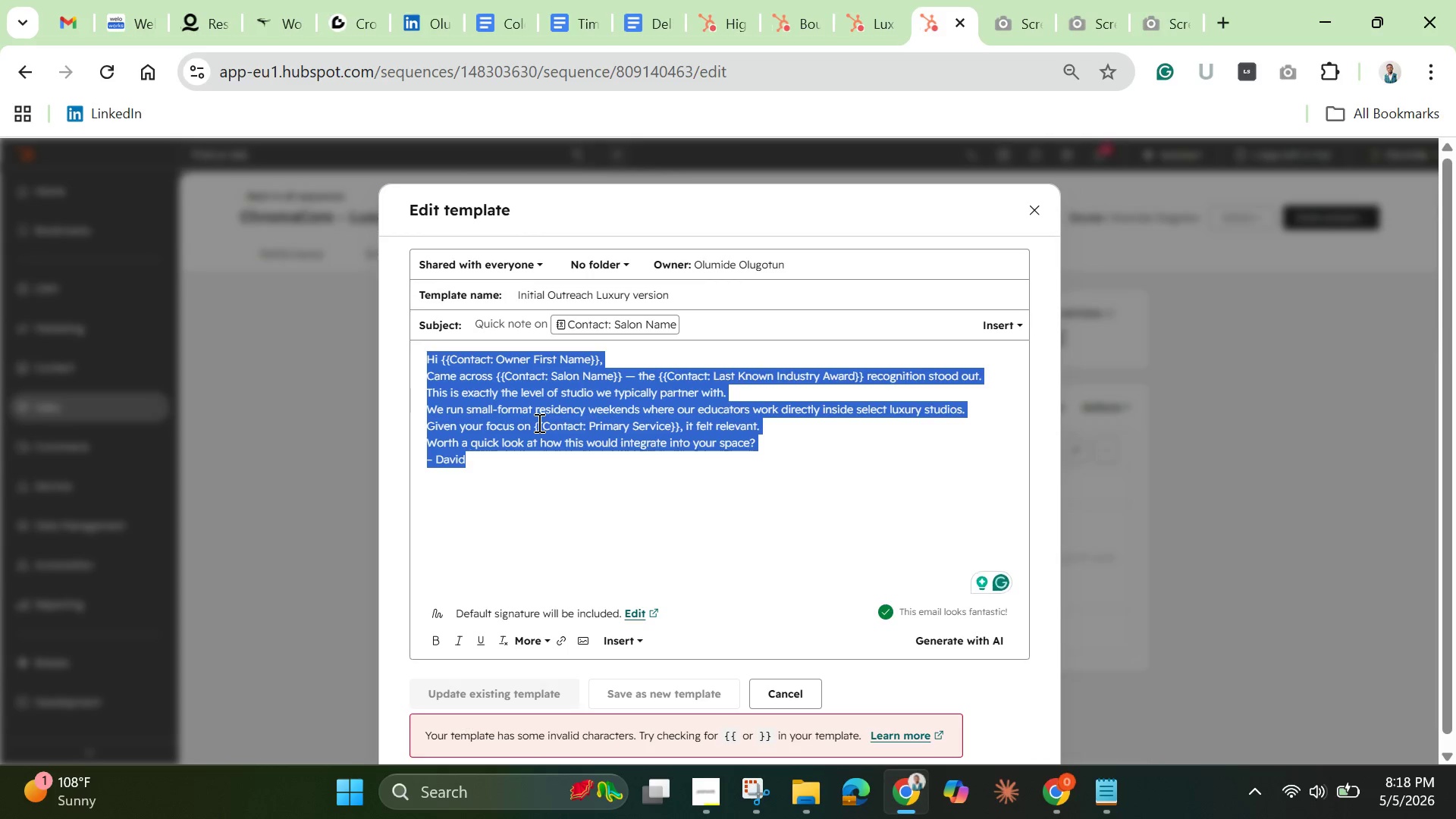 
key(Backspace)
 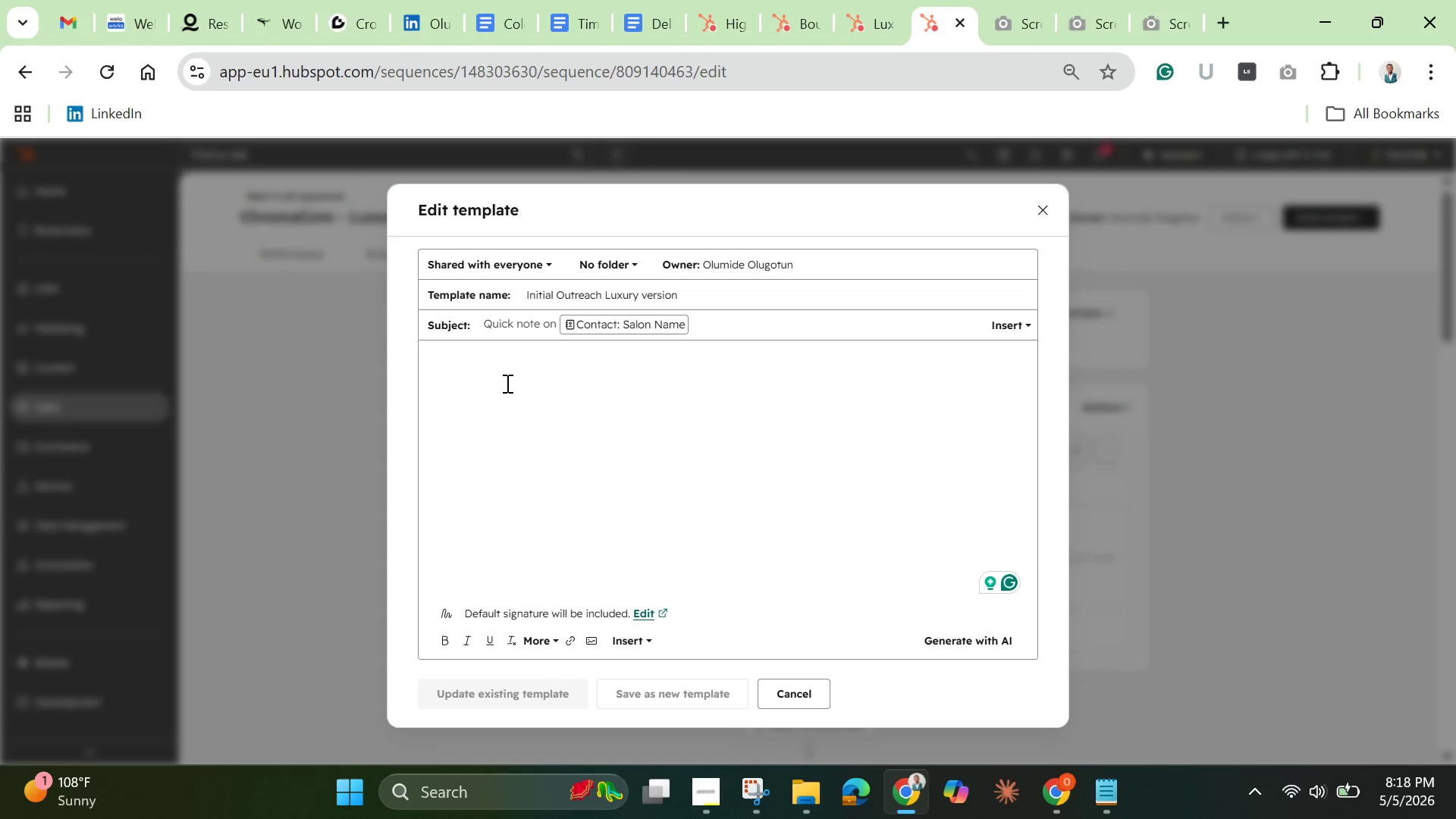 
right_click([456, 372])
 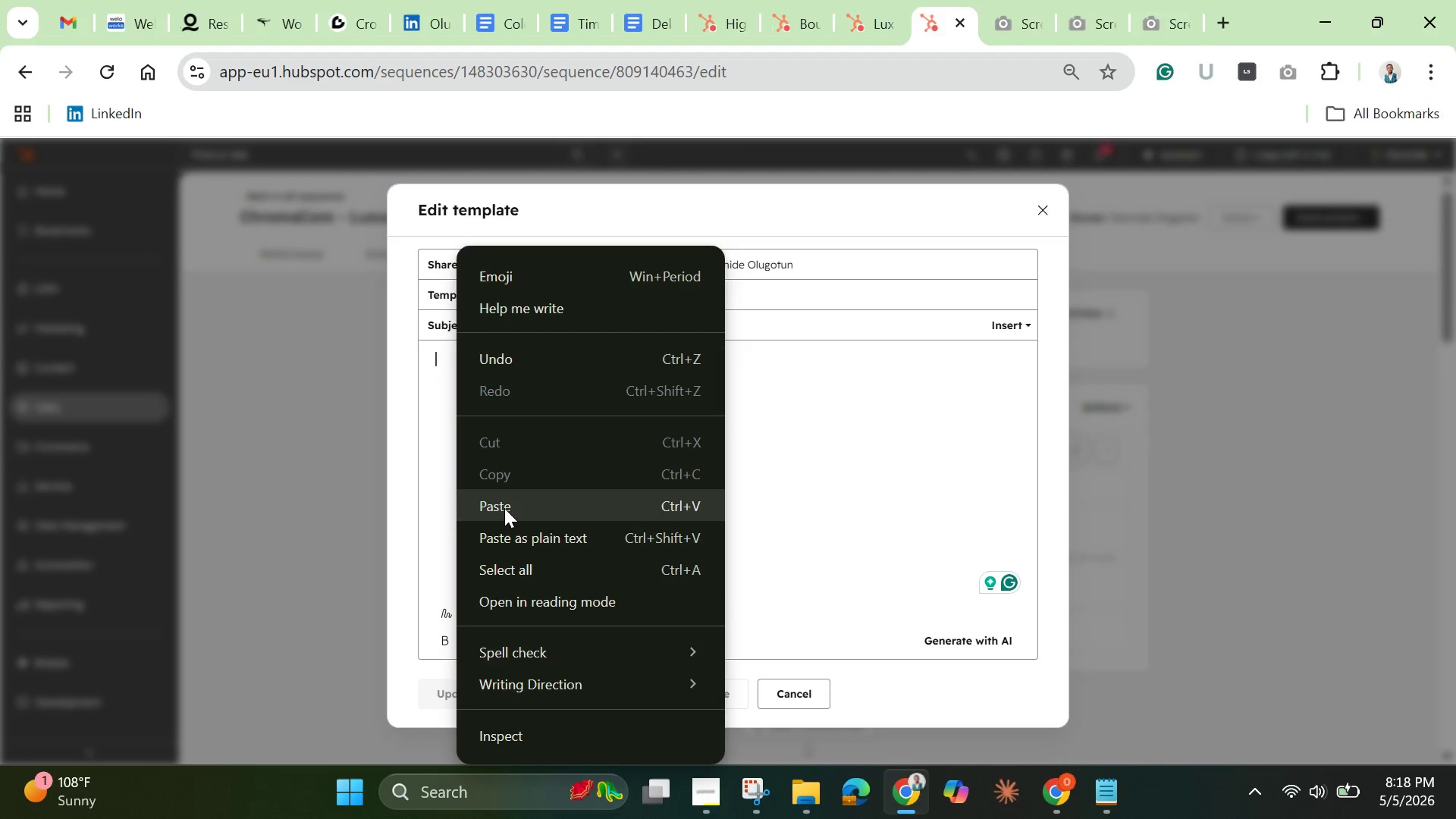 
left_click([504, 497])
 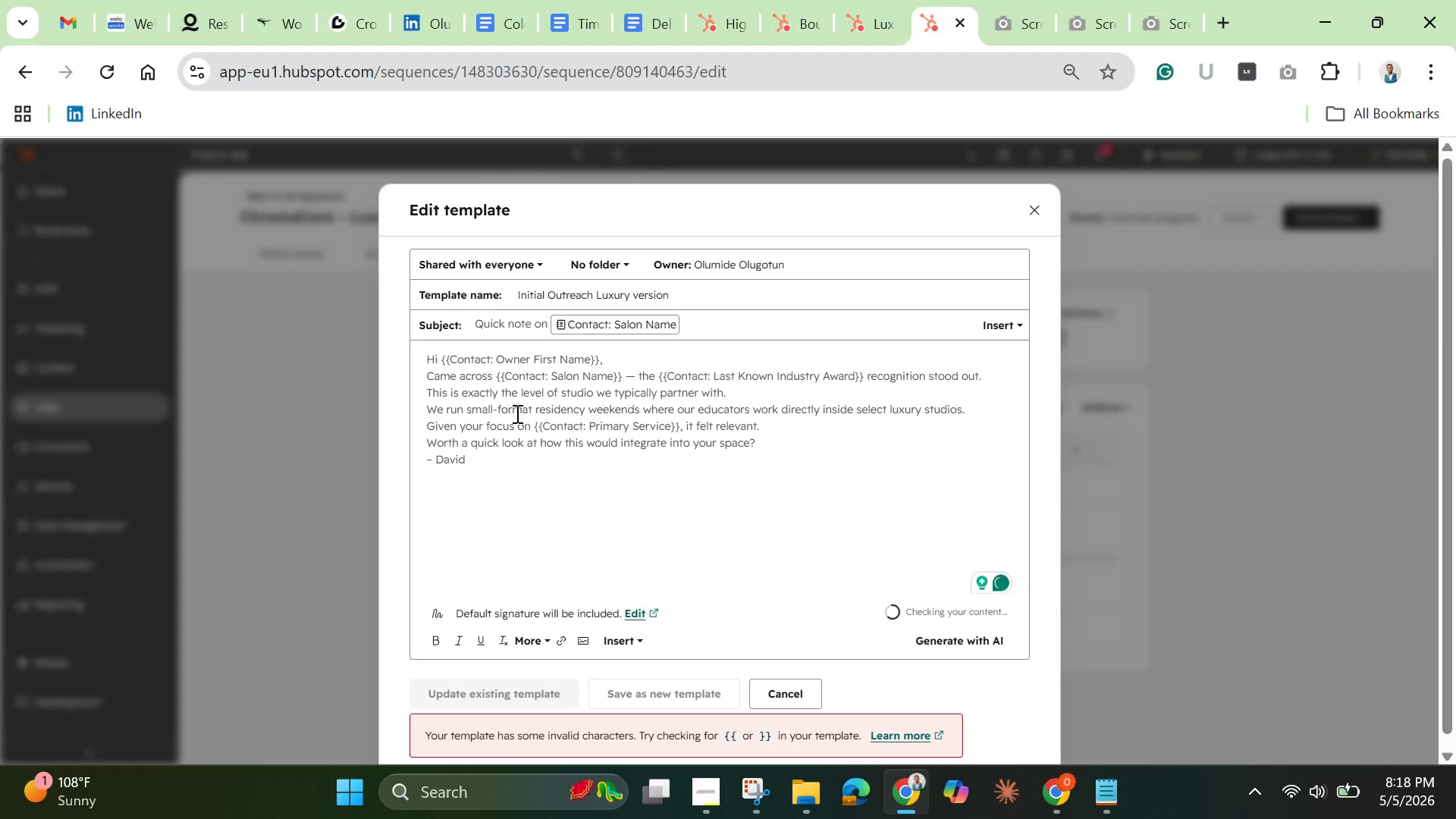 
double_click([516, 412])
 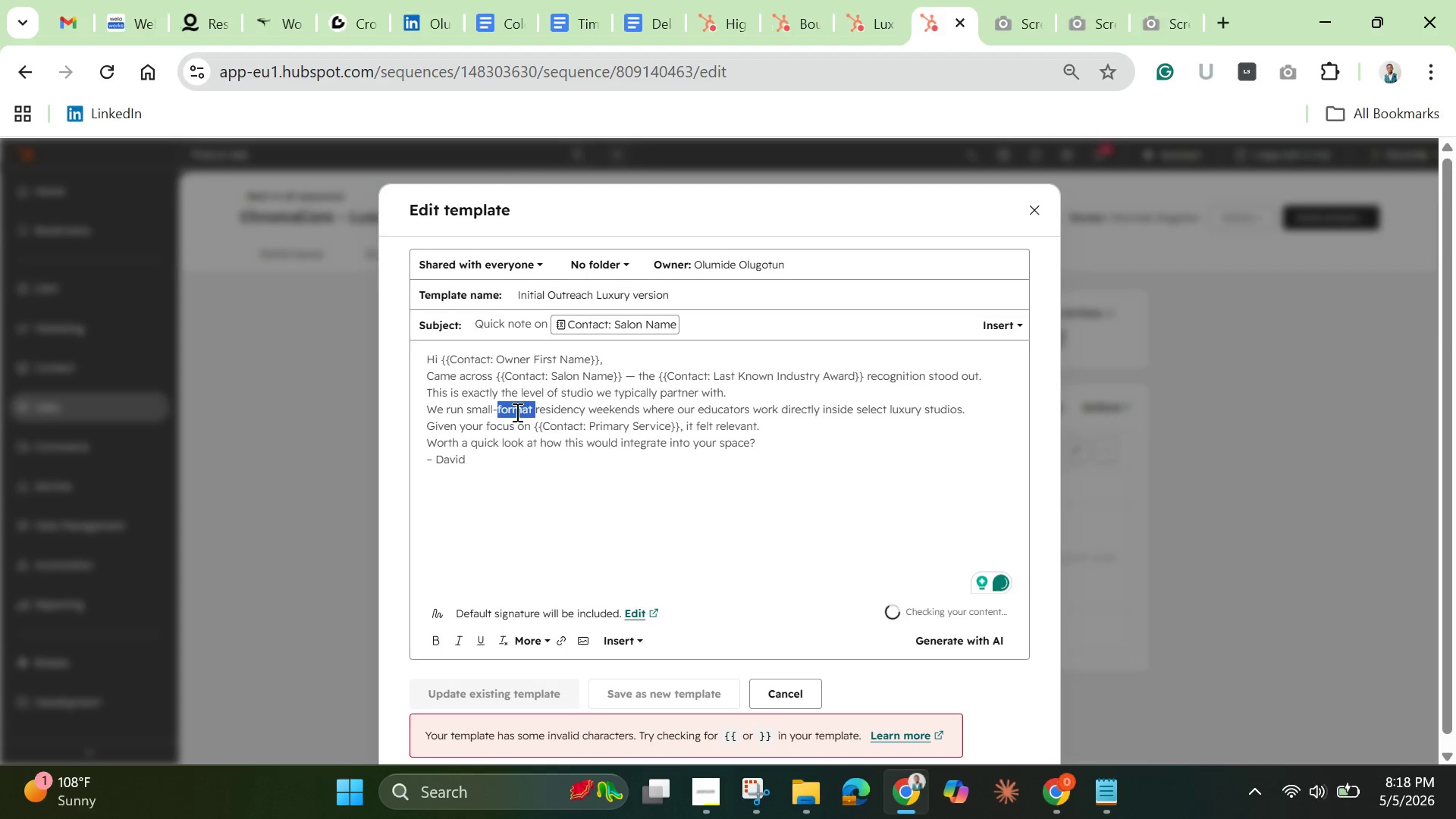 
triple_click([516, 412])
 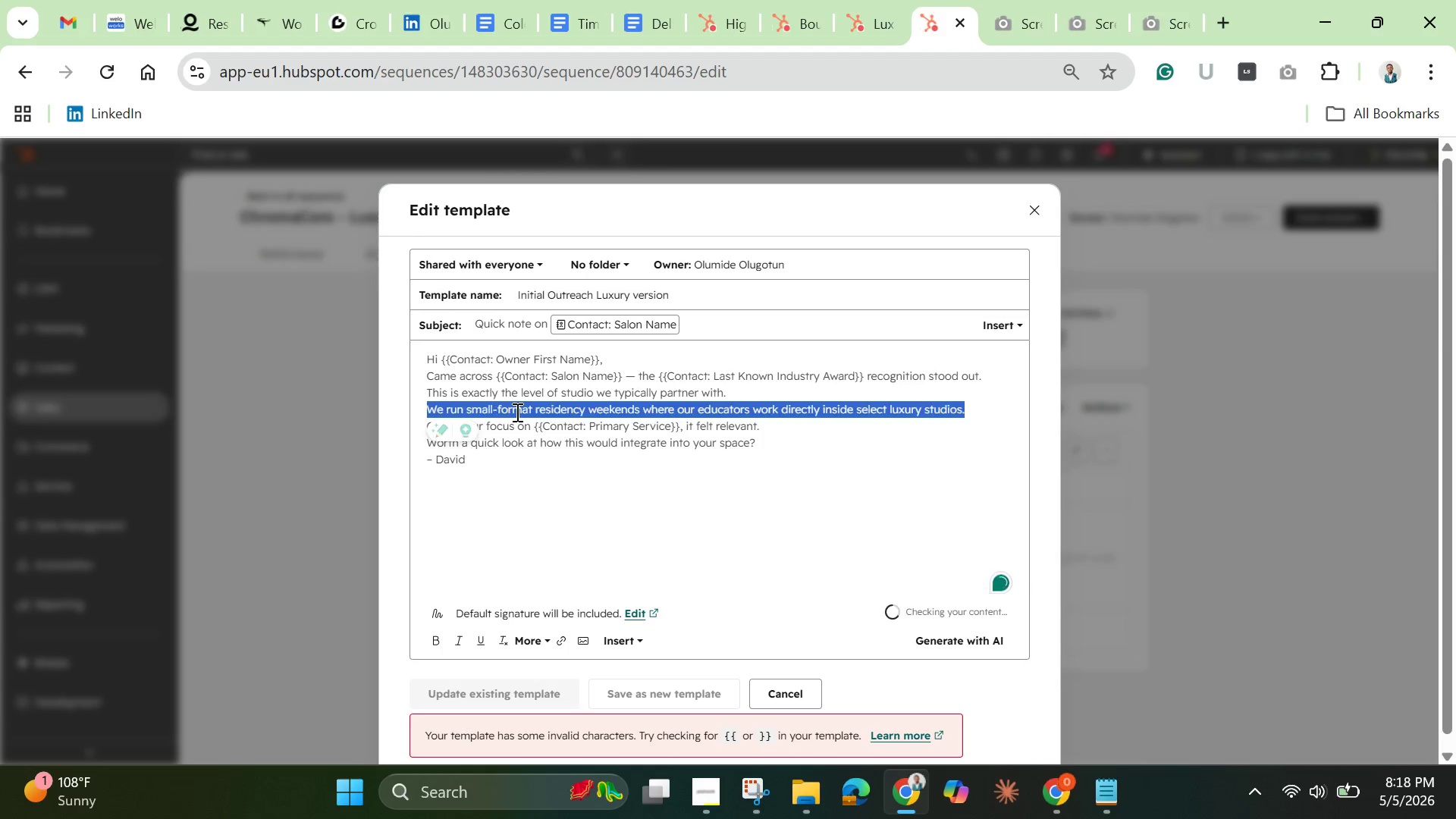 
triple_click([516, 412])
 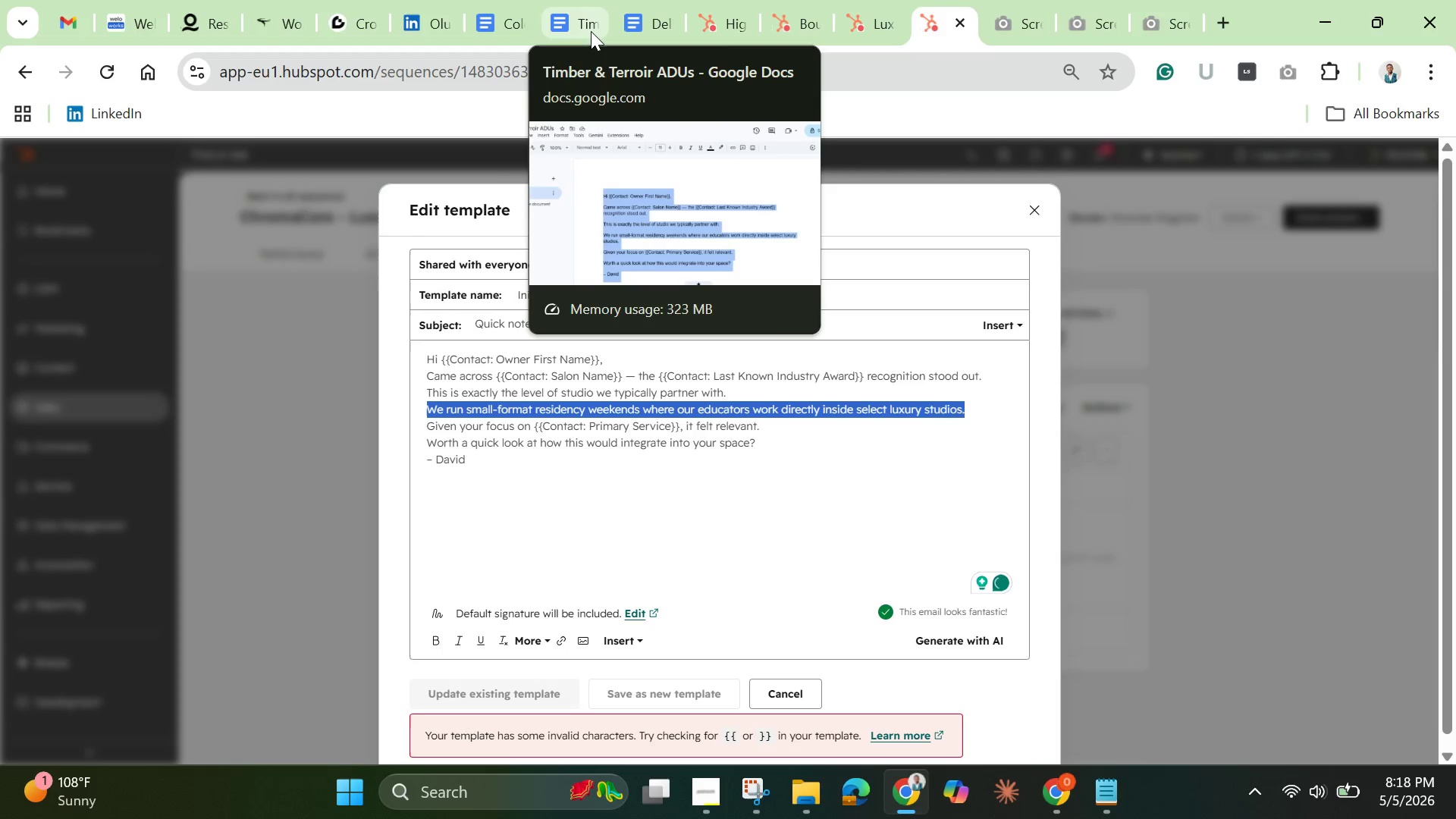 
left_click([591, 27])
 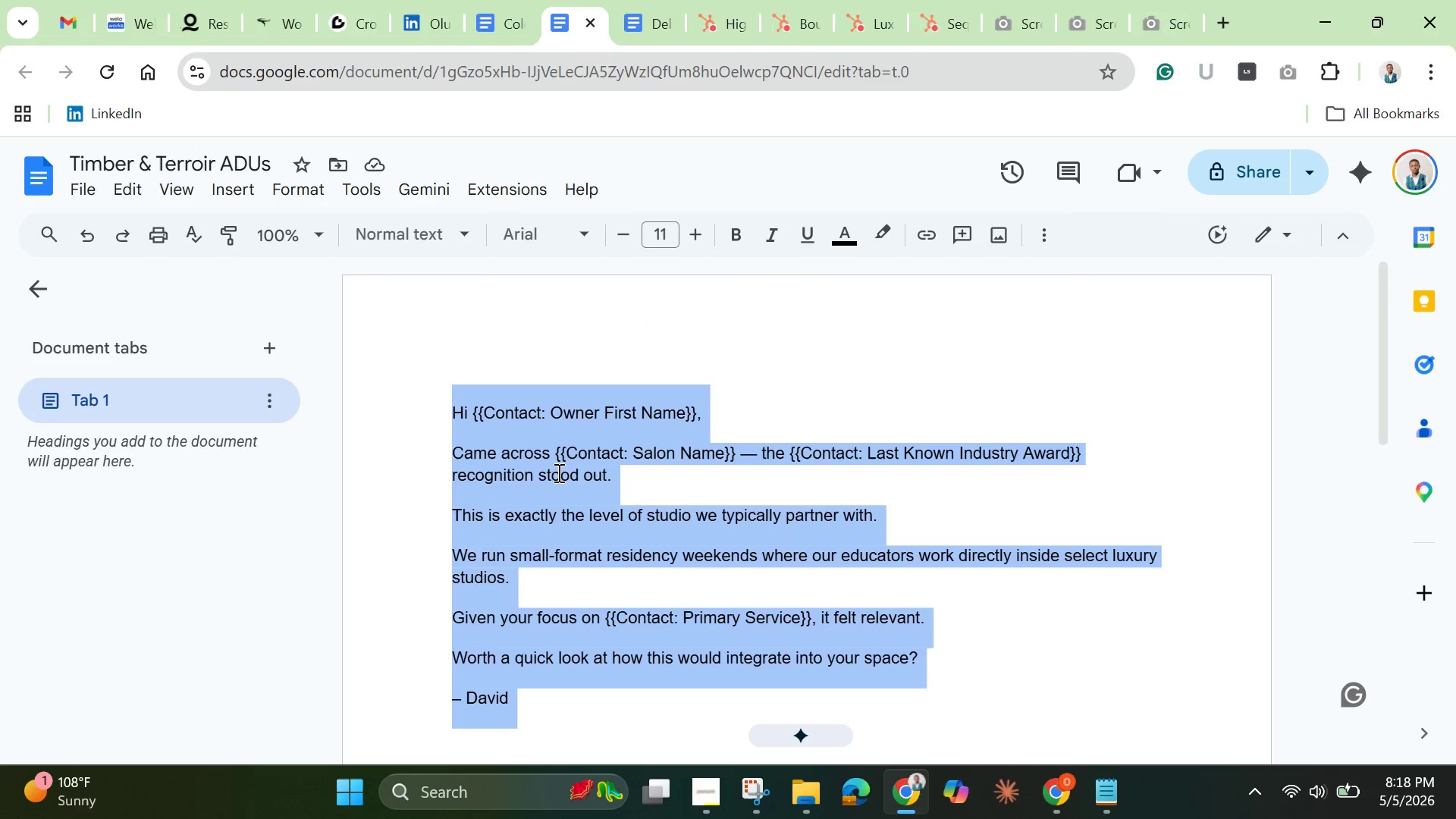 
right_click([557, 472])
 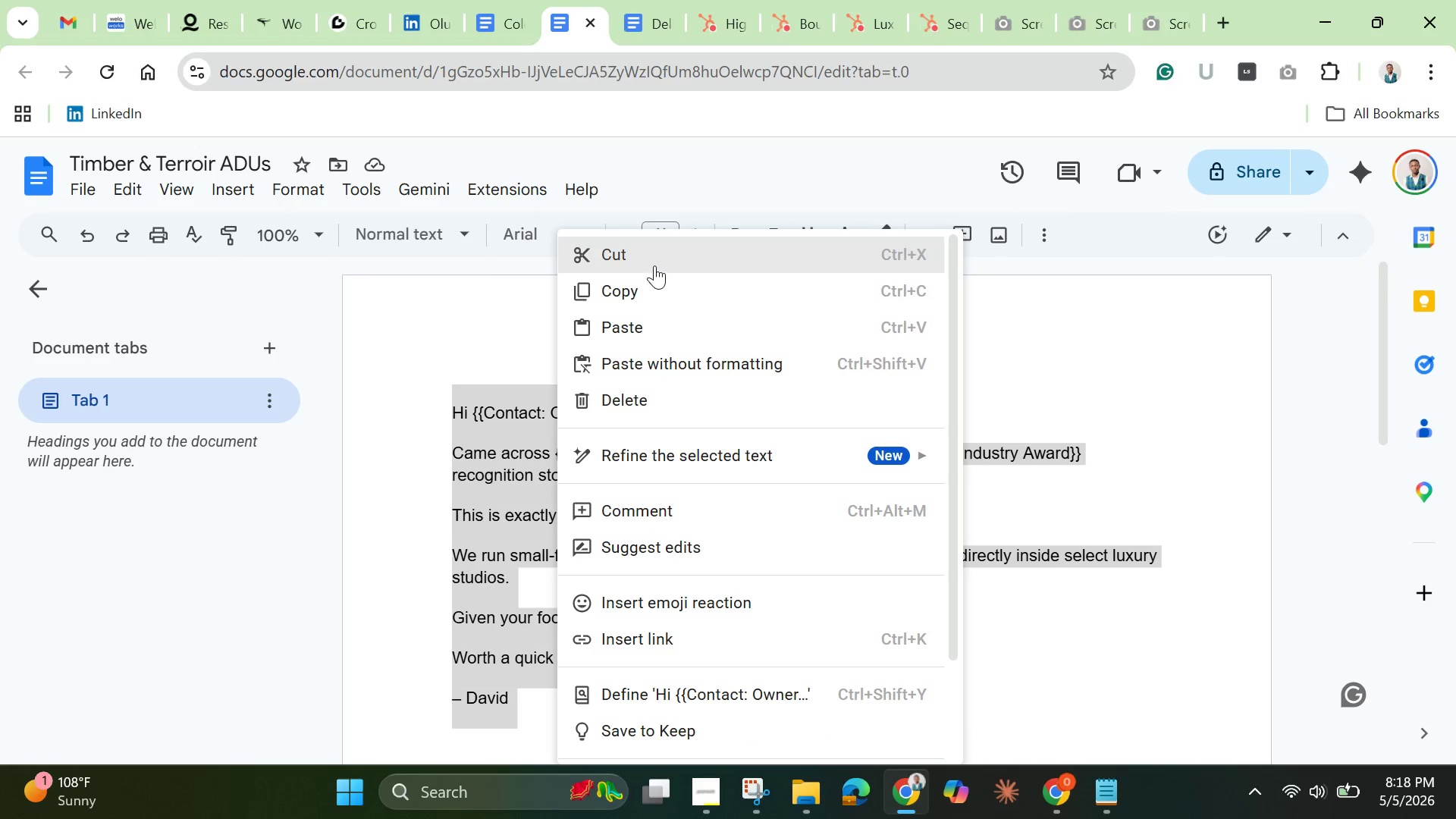 
left_click([654, 258])
 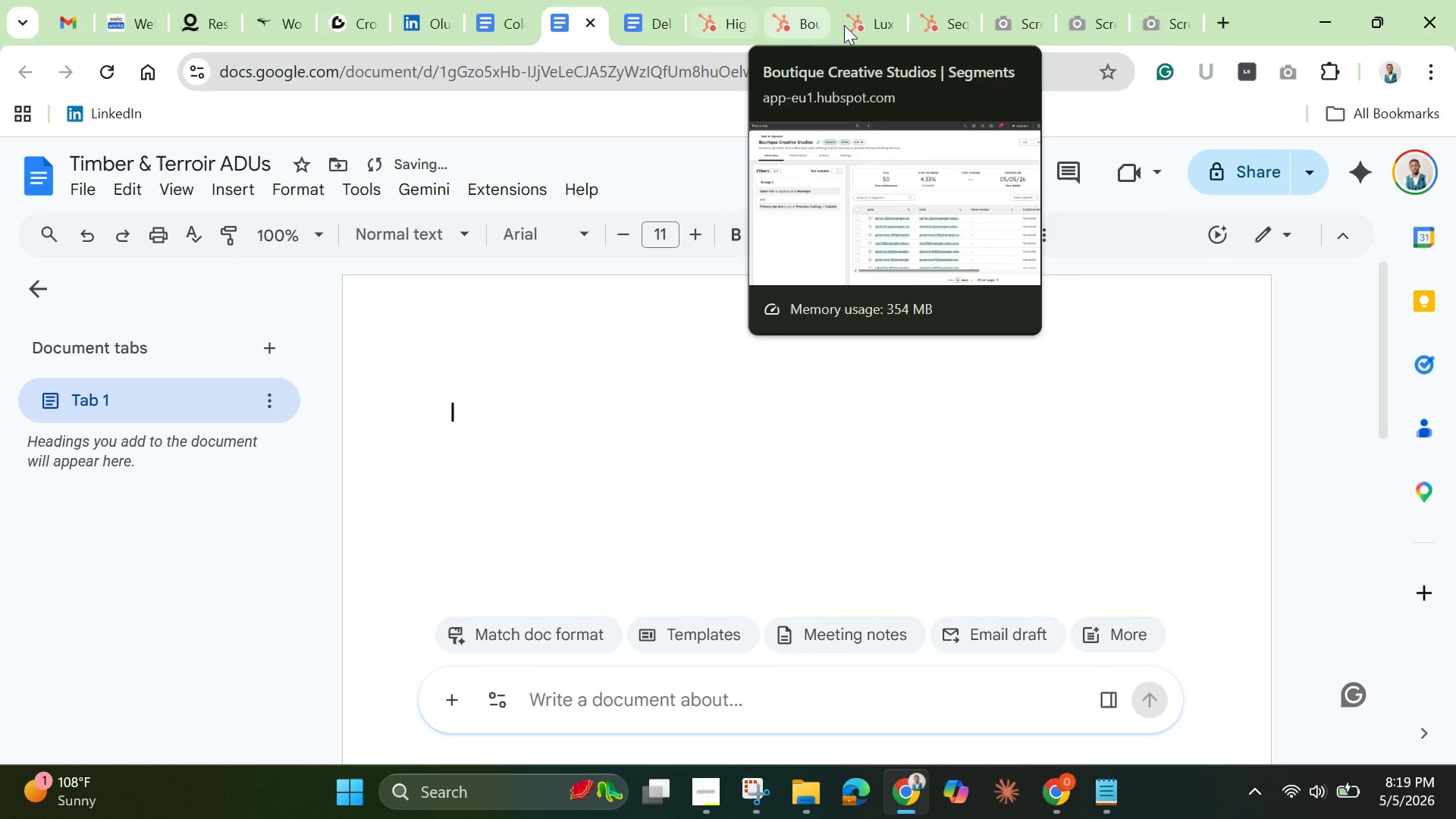 
left_click([952, 16])
 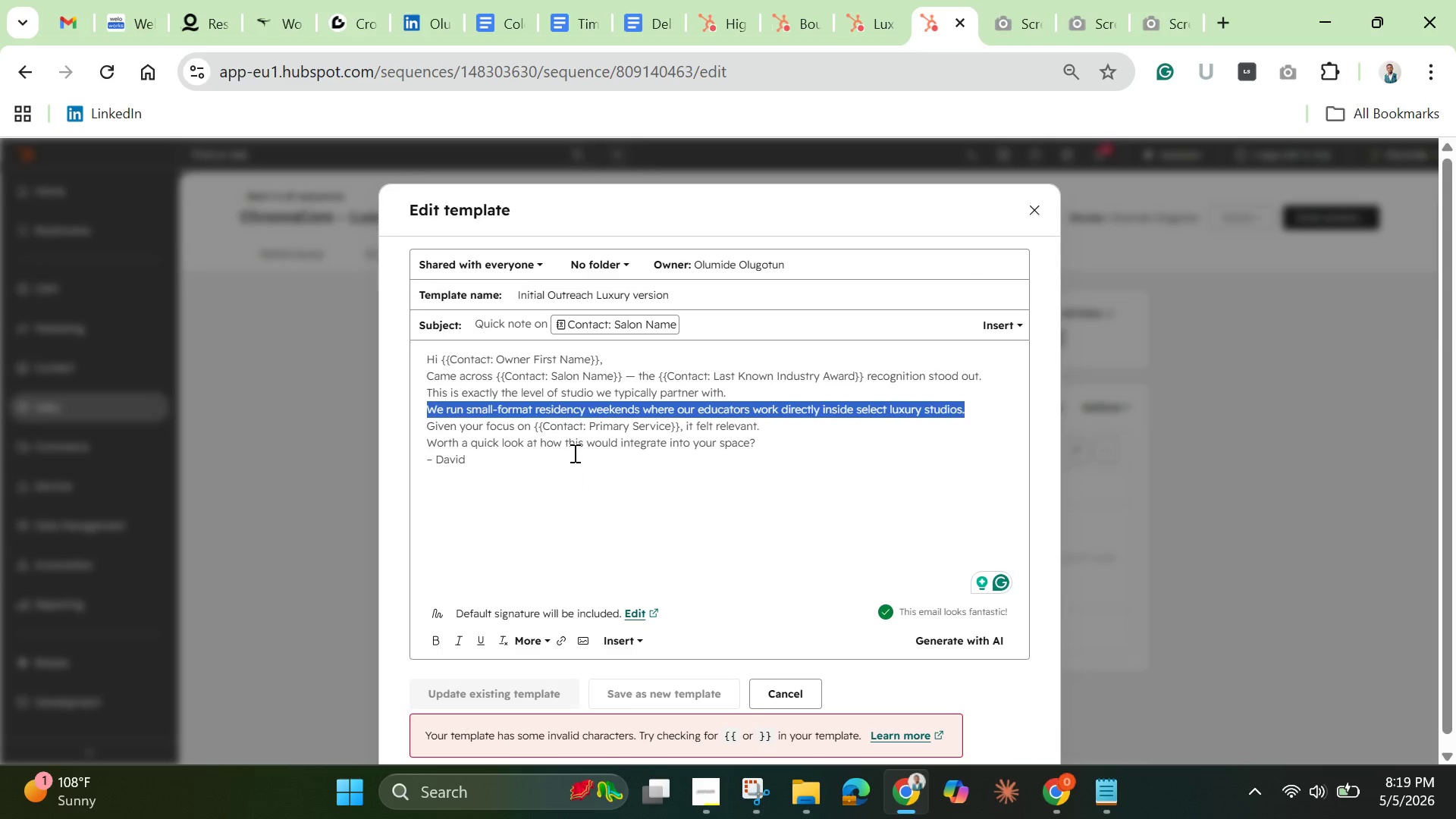 
left_click([573, 449])
 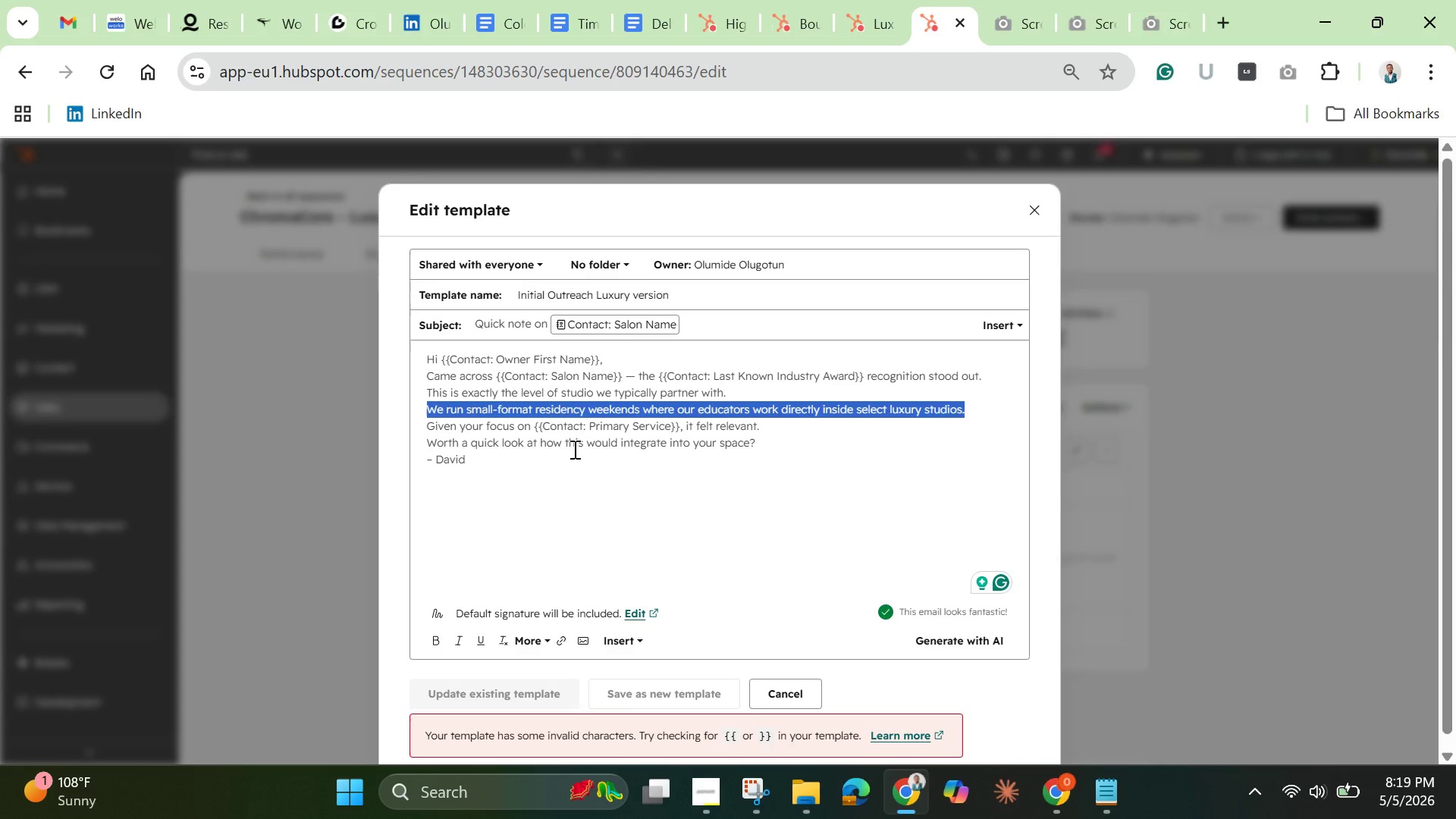 
key(Control+A)
 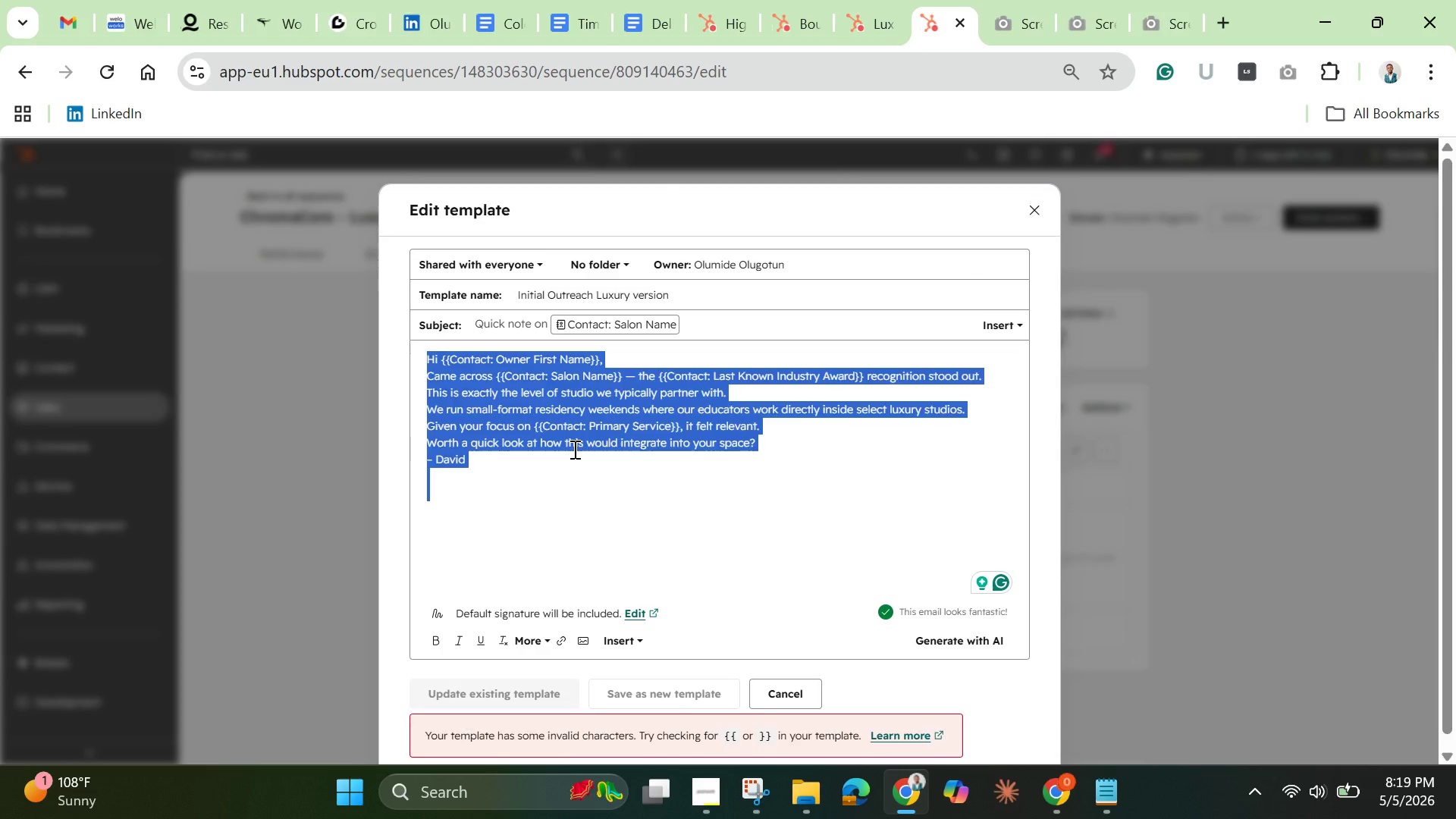 
key(Backspace)
 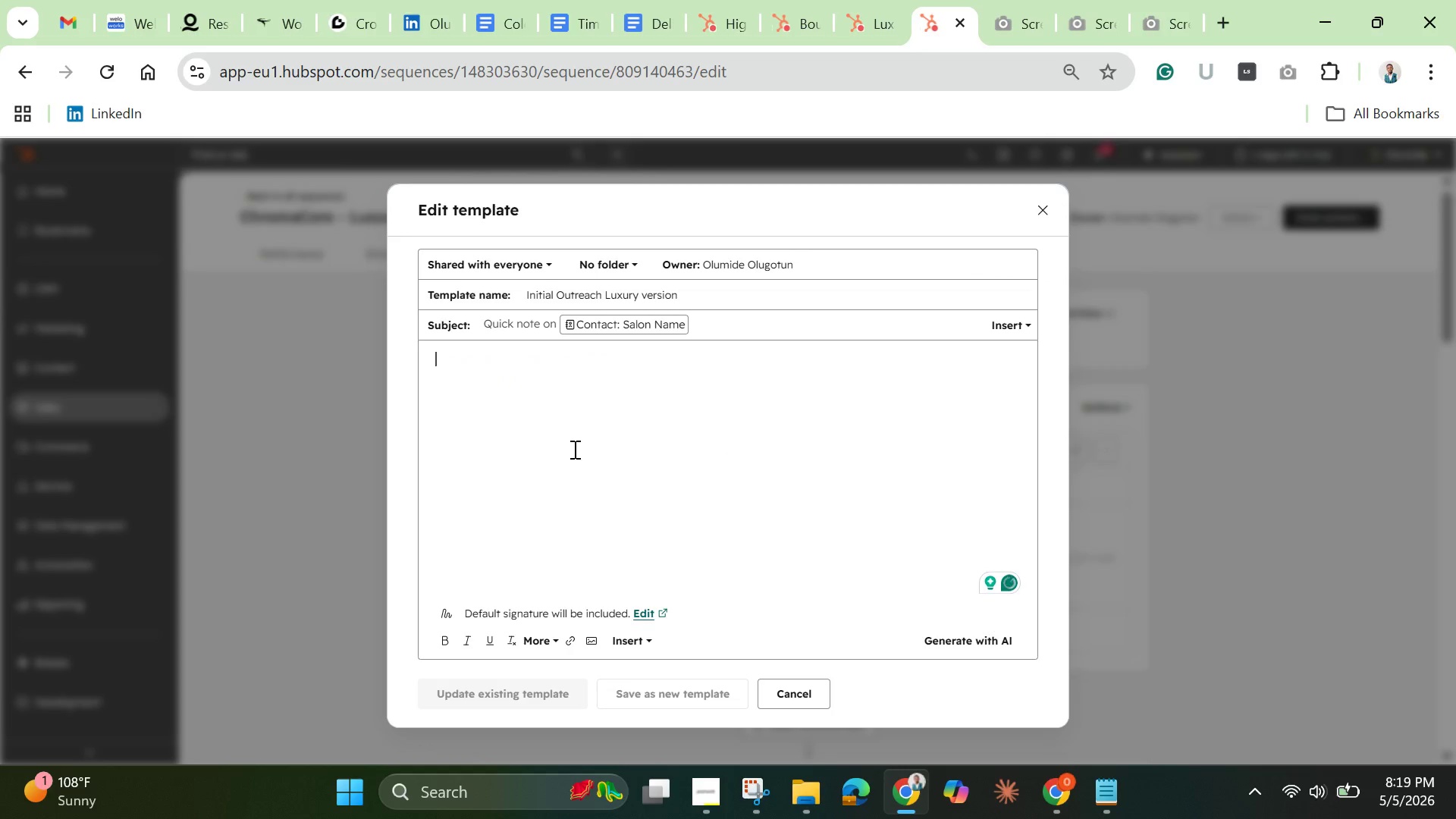 
hold_key(key=ControlLeft, duration=0.83)
 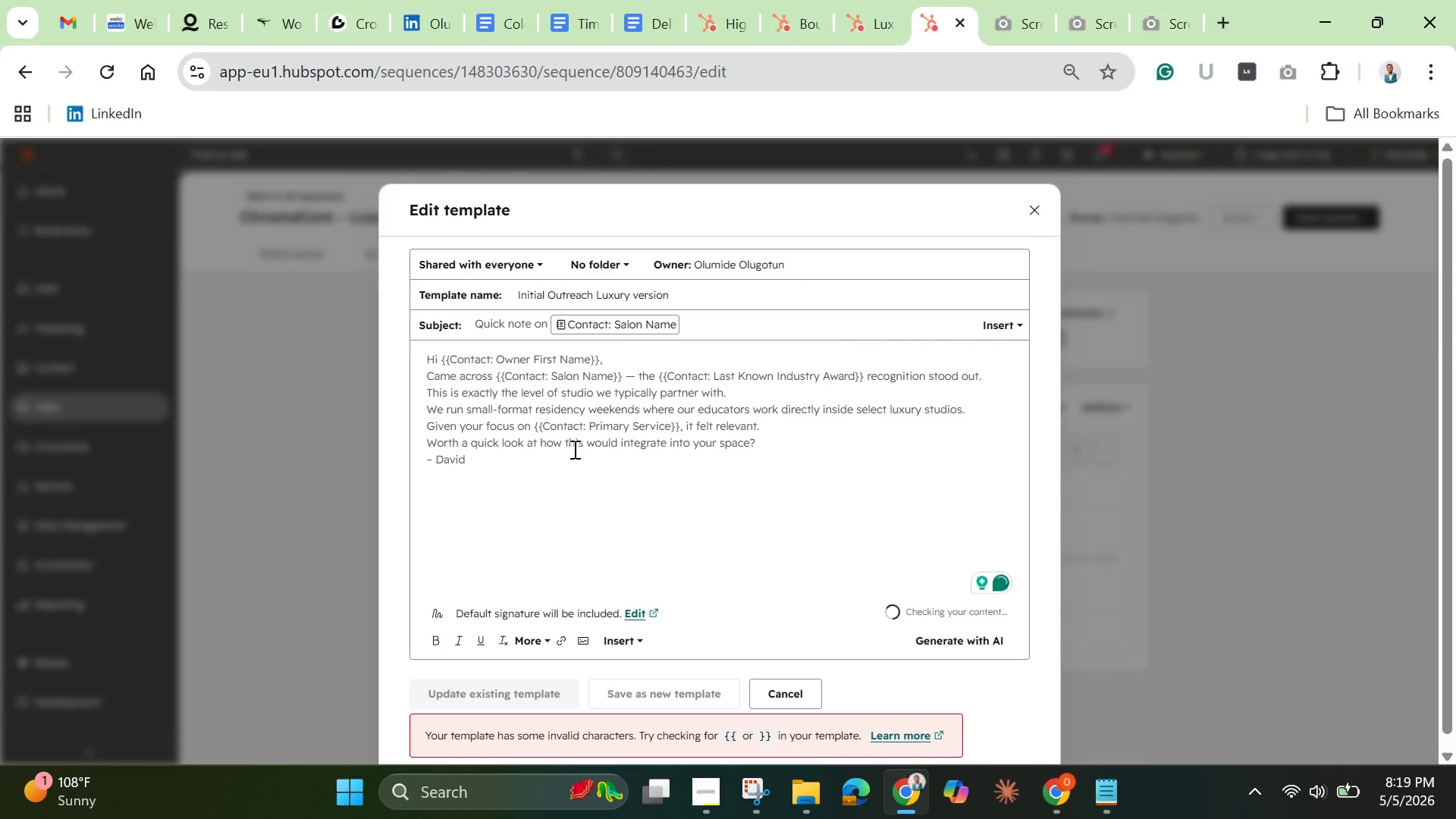 
hold_key(key=V, duration=0.33)
 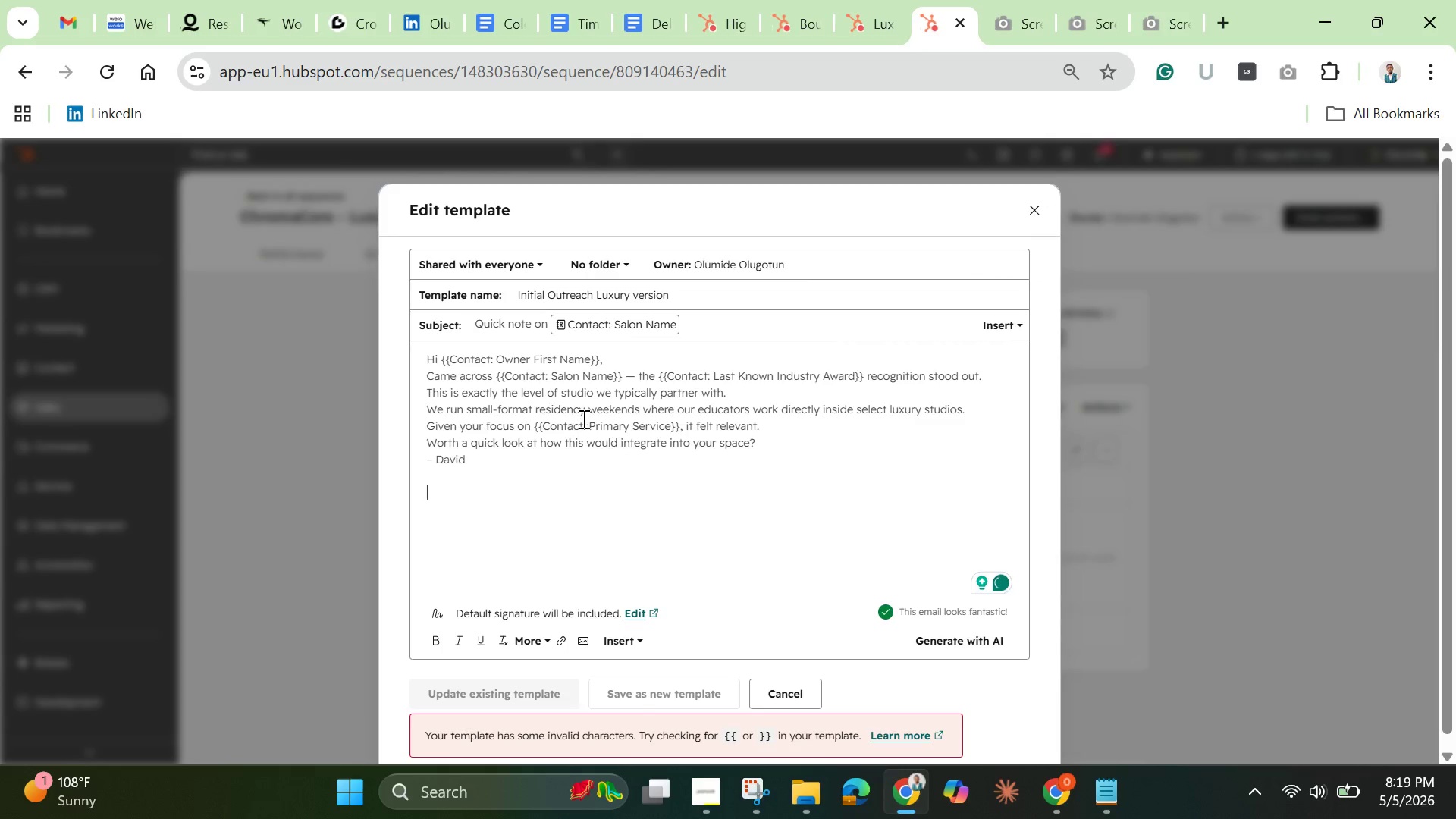 
left_click([620, 361])
 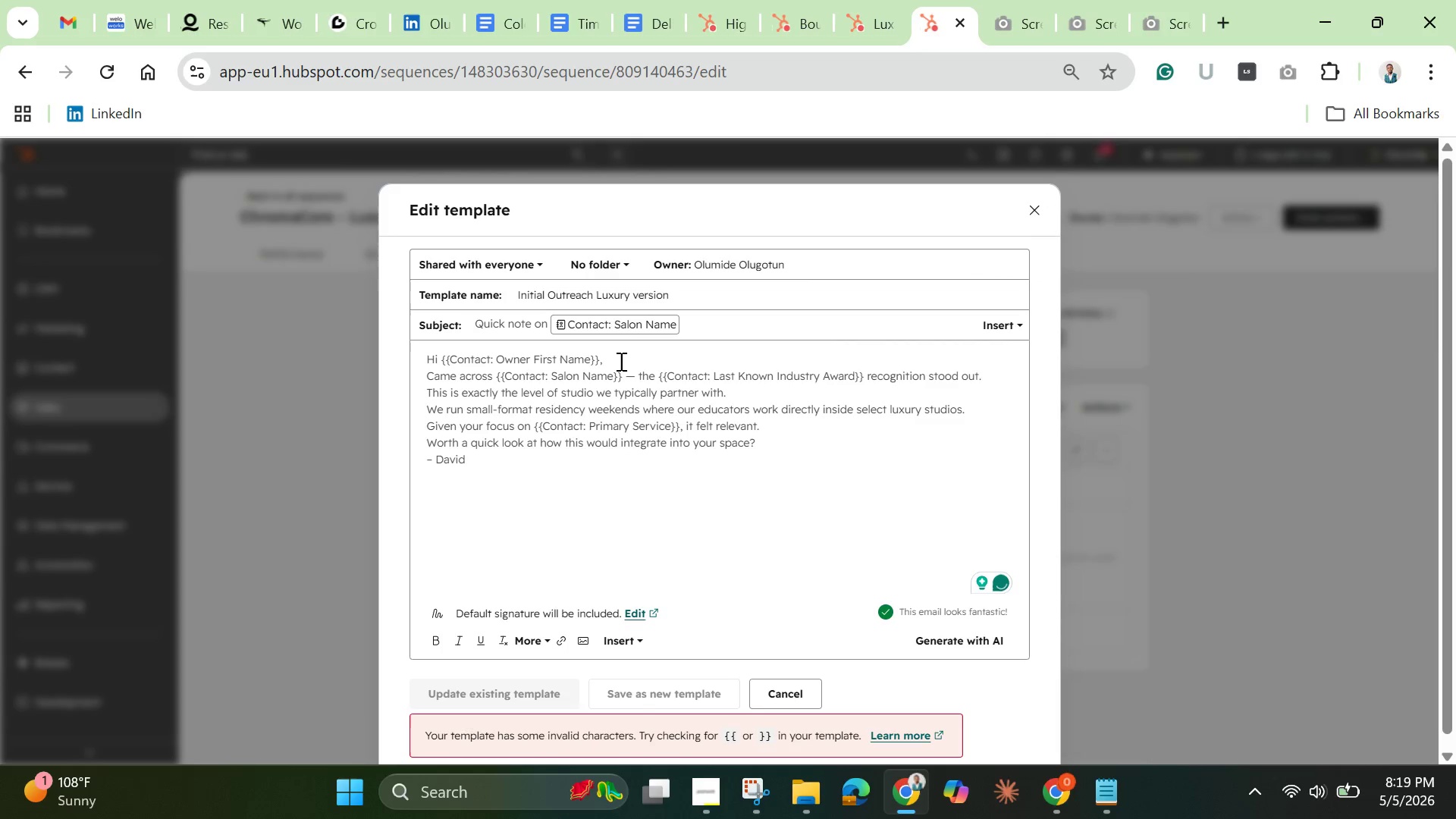 
key(Enter)
 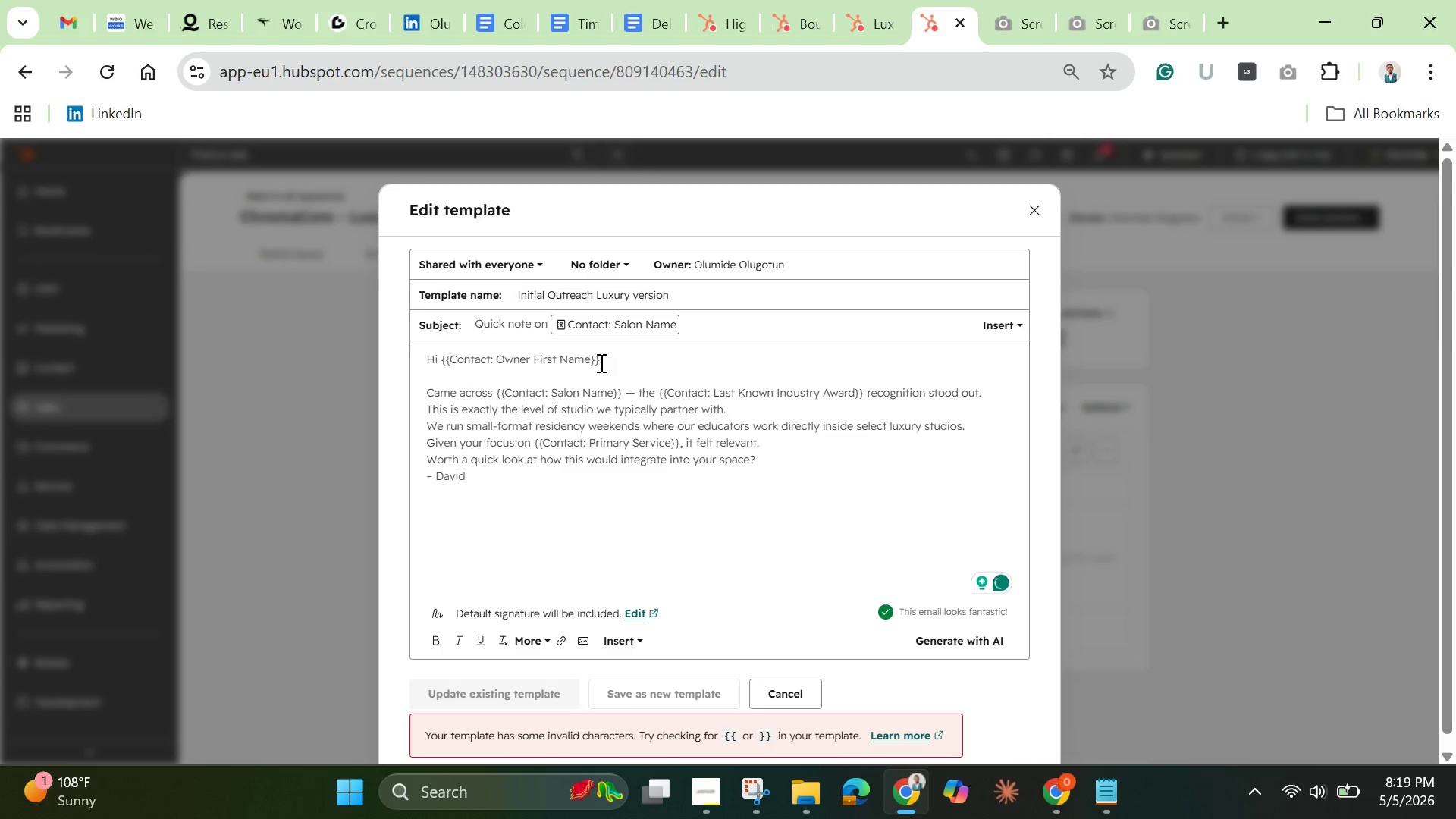 
left_click([598, 362])
 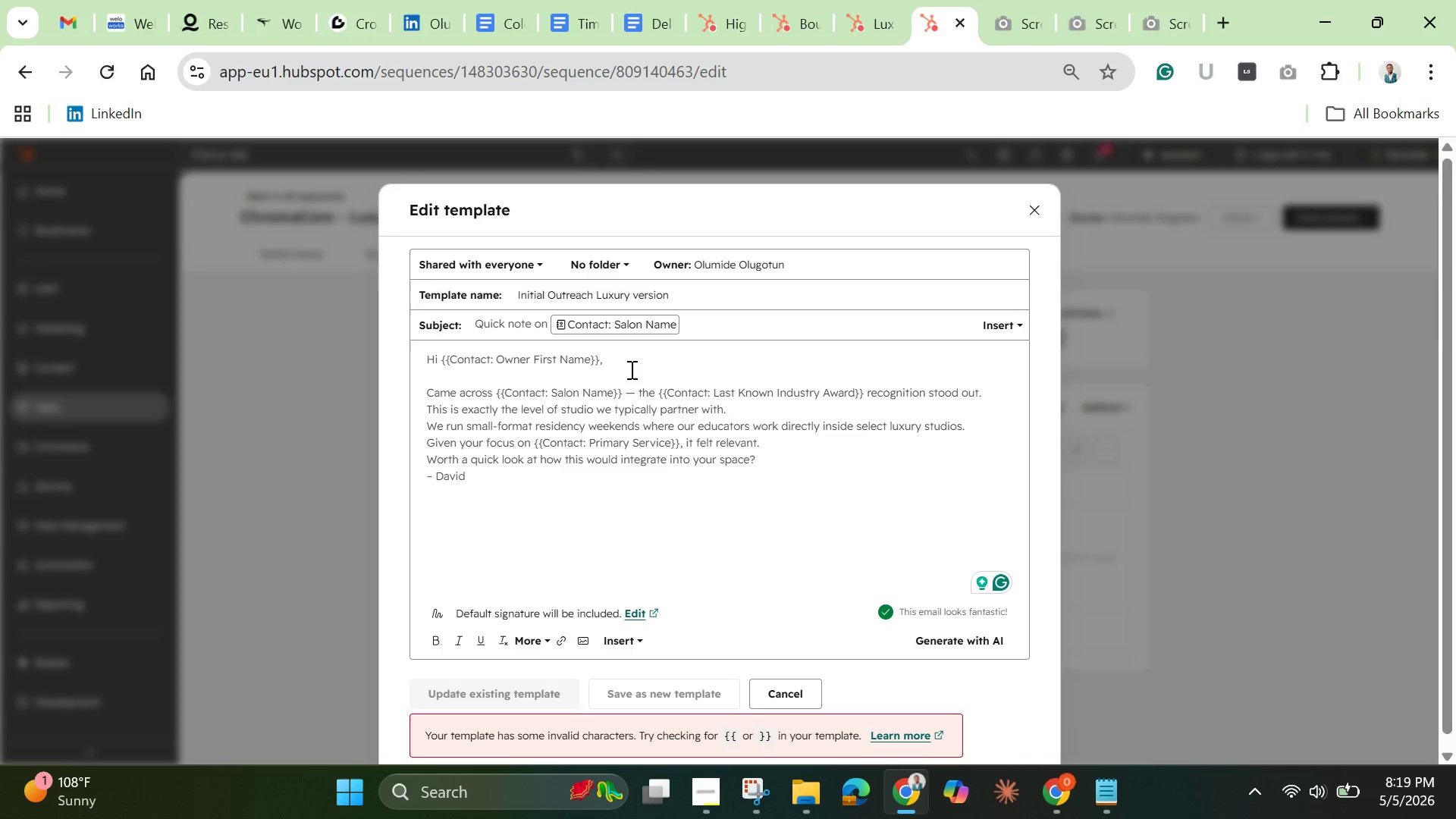 
hold_key(key=Backspace, duration=0.31)
 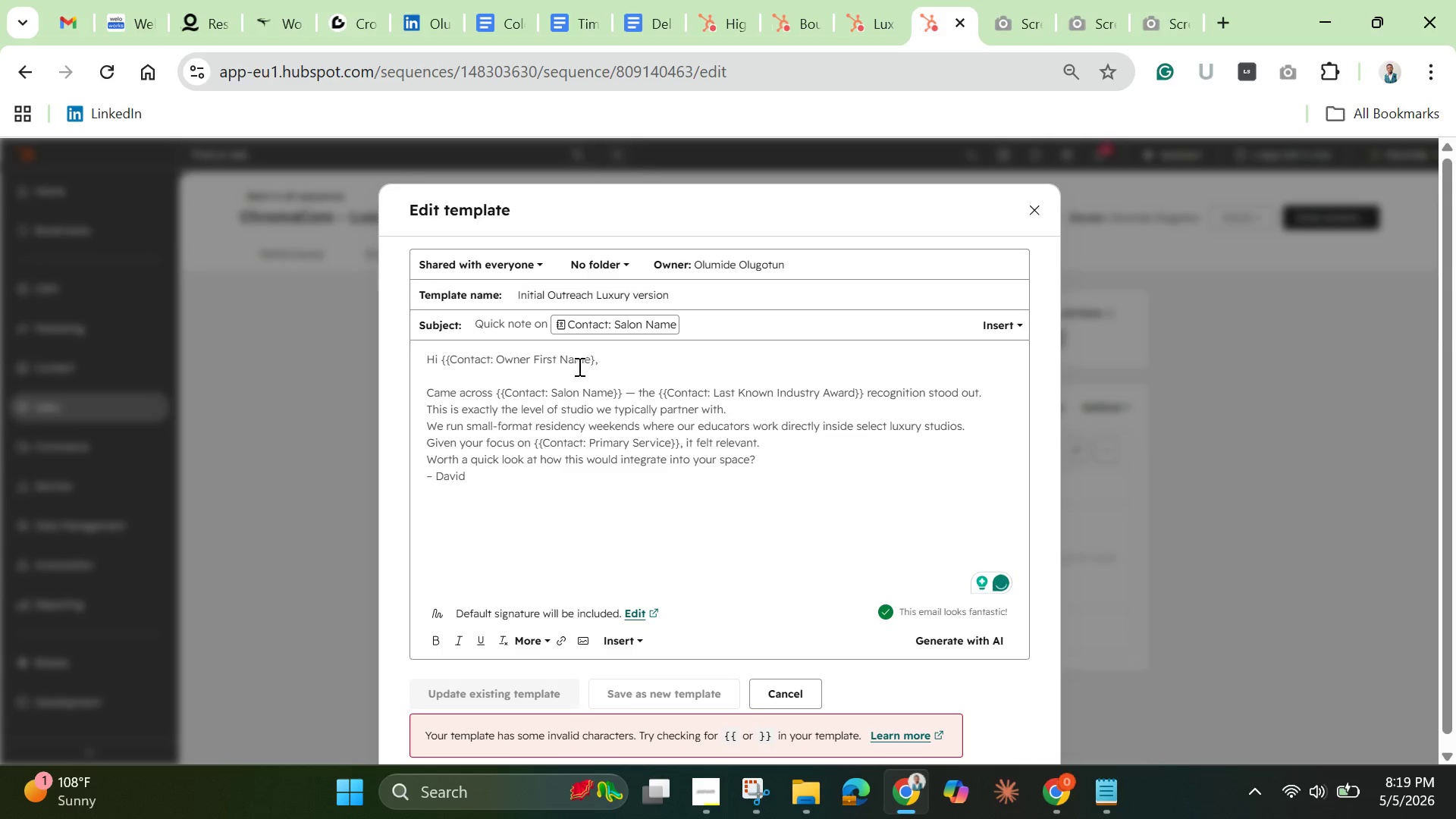 
hold_key(key=Backspace, duration=1.33)
 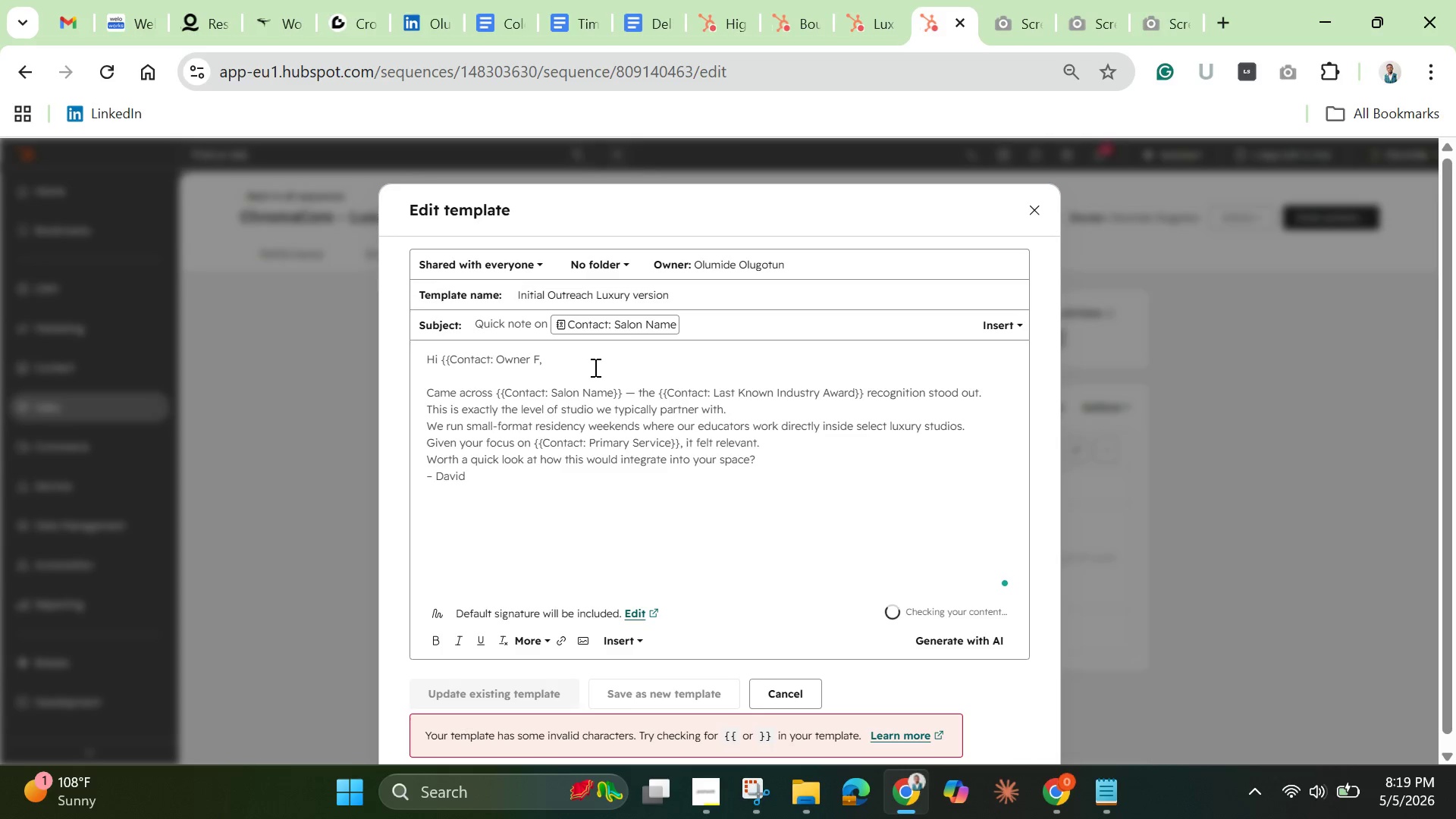 
key(Backspace)
 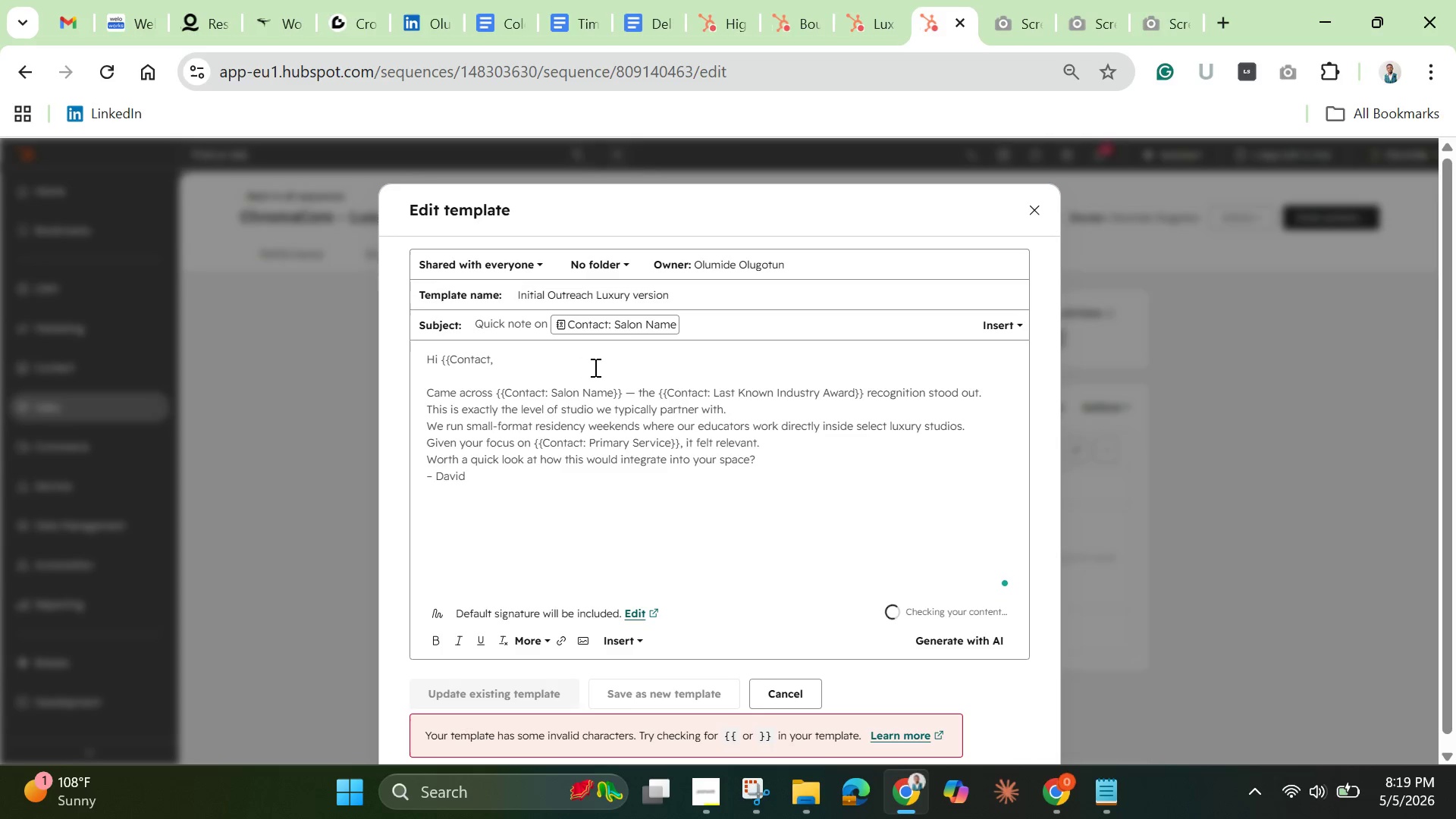 
key(Backspace)
 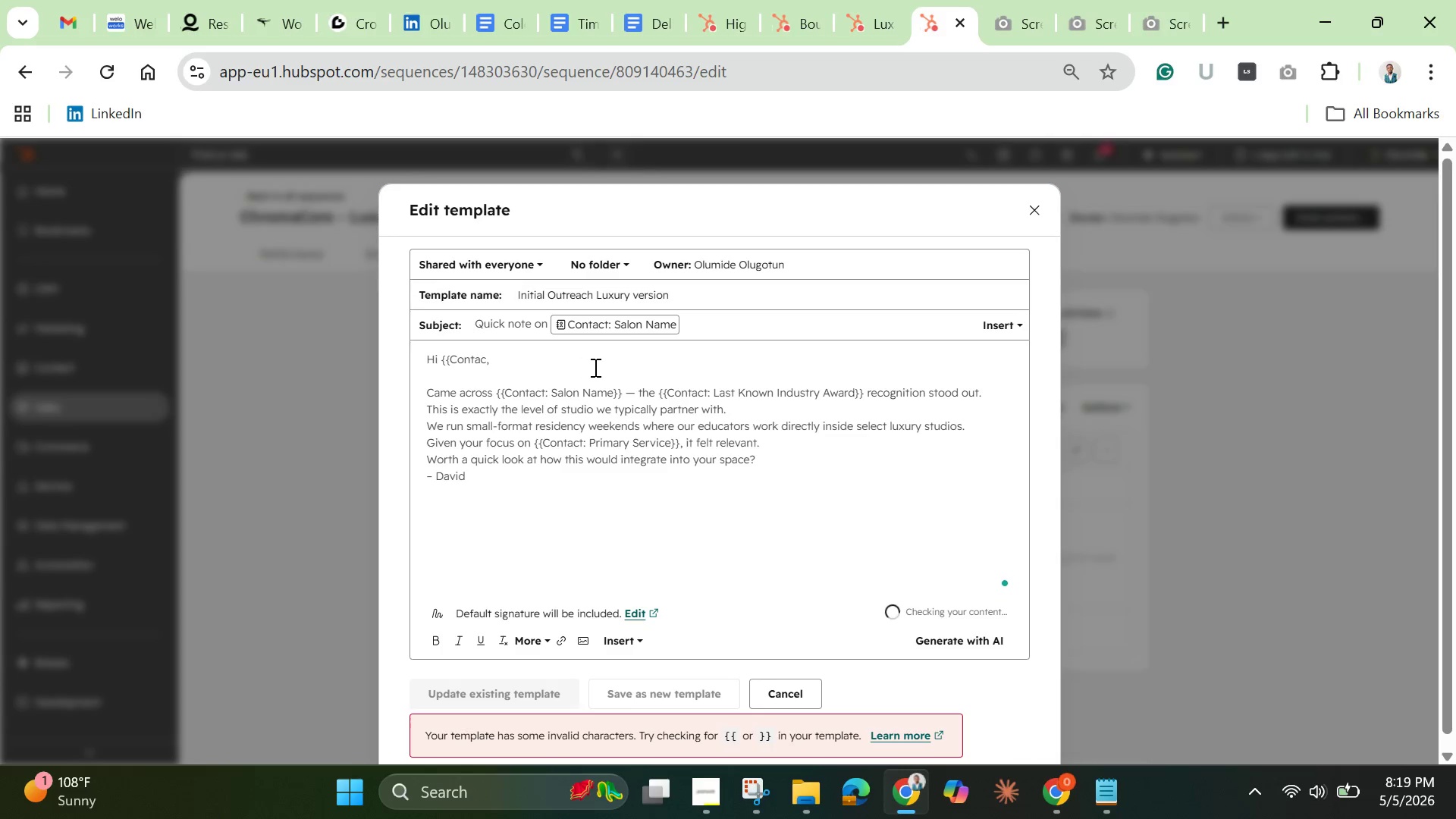 
key(Backspace)
 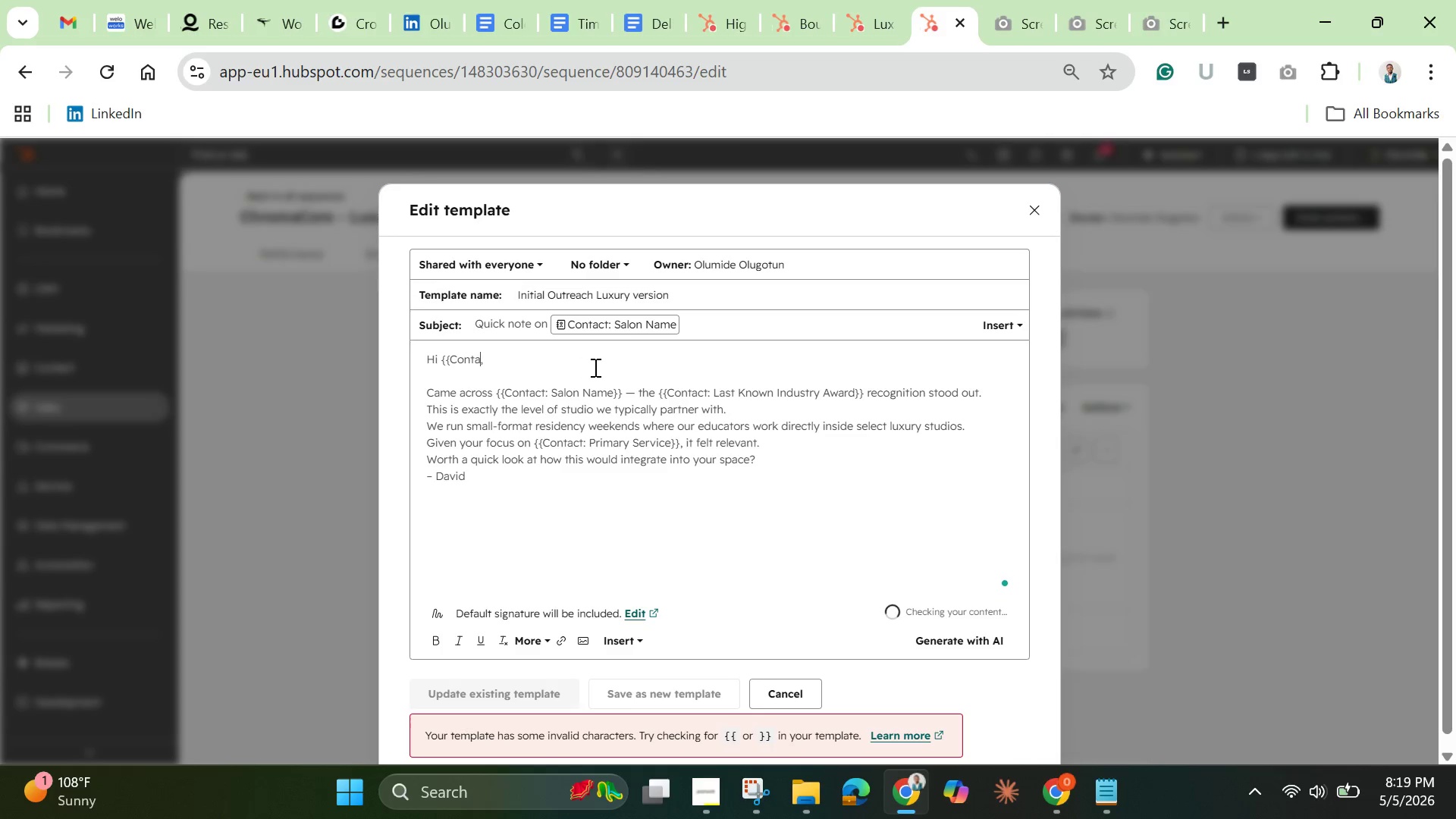 
key(Backspace)
 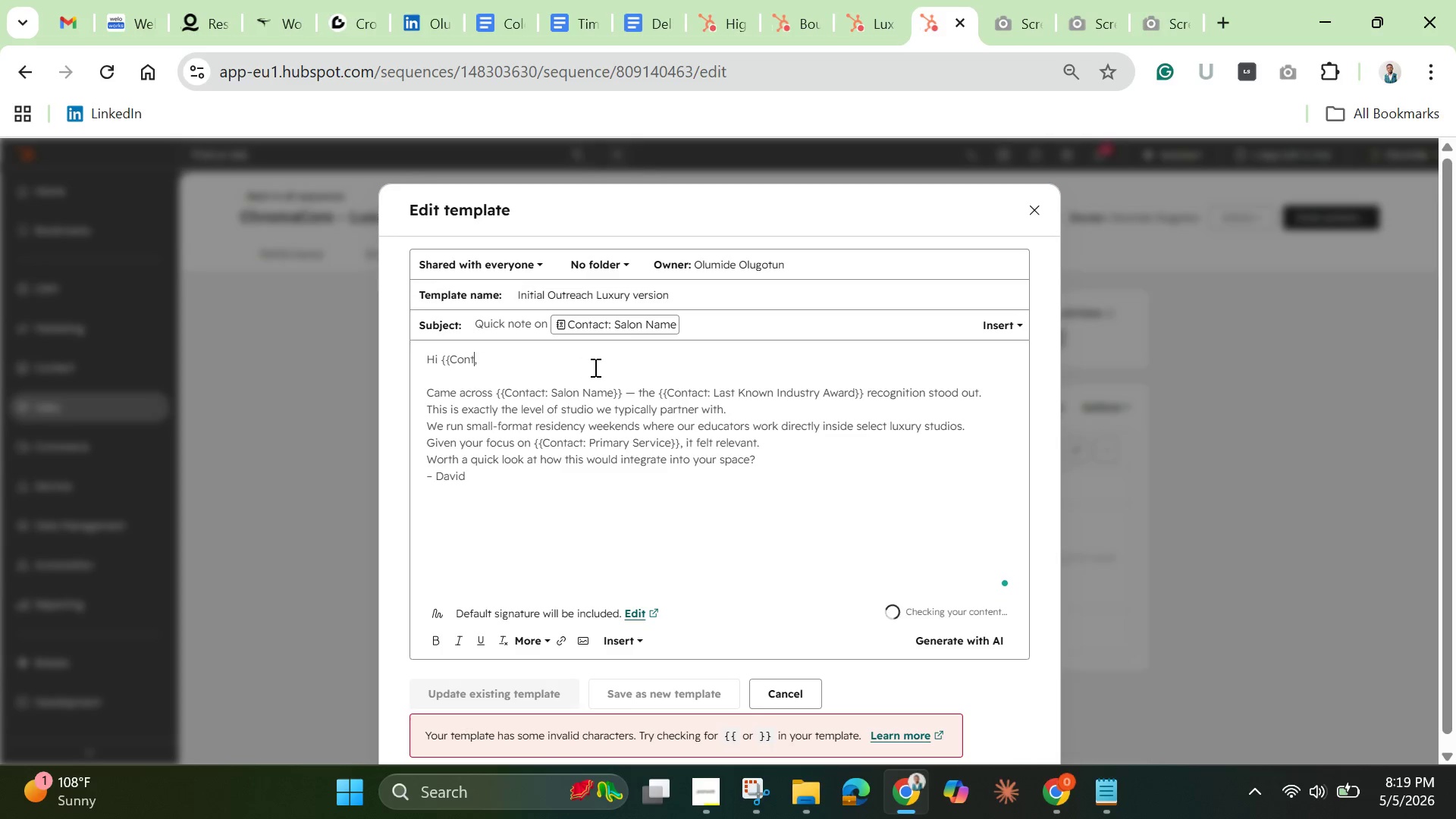 
key(Backspace)
 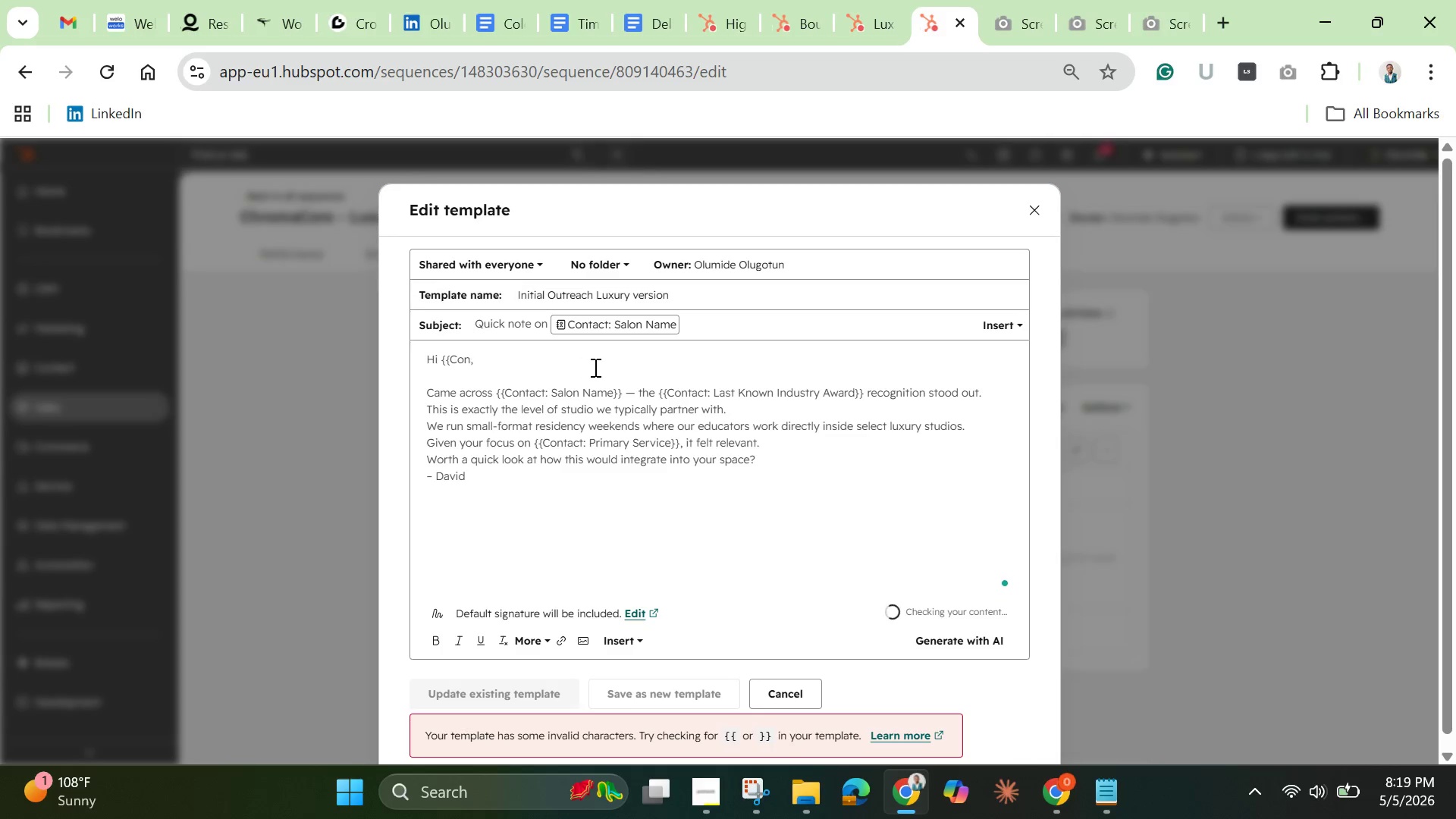 
key(Backspace)
 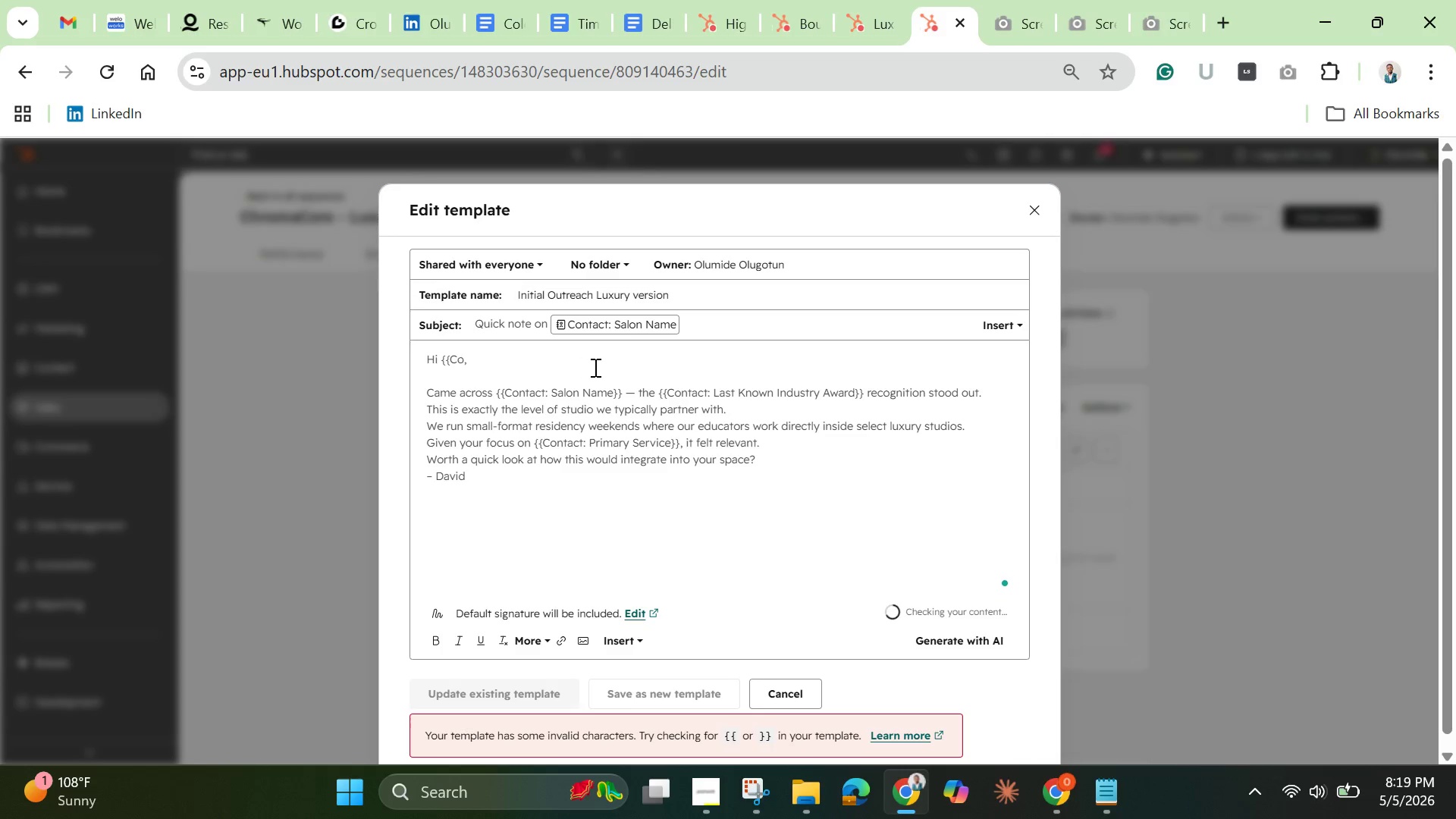 
key(Backspace)
 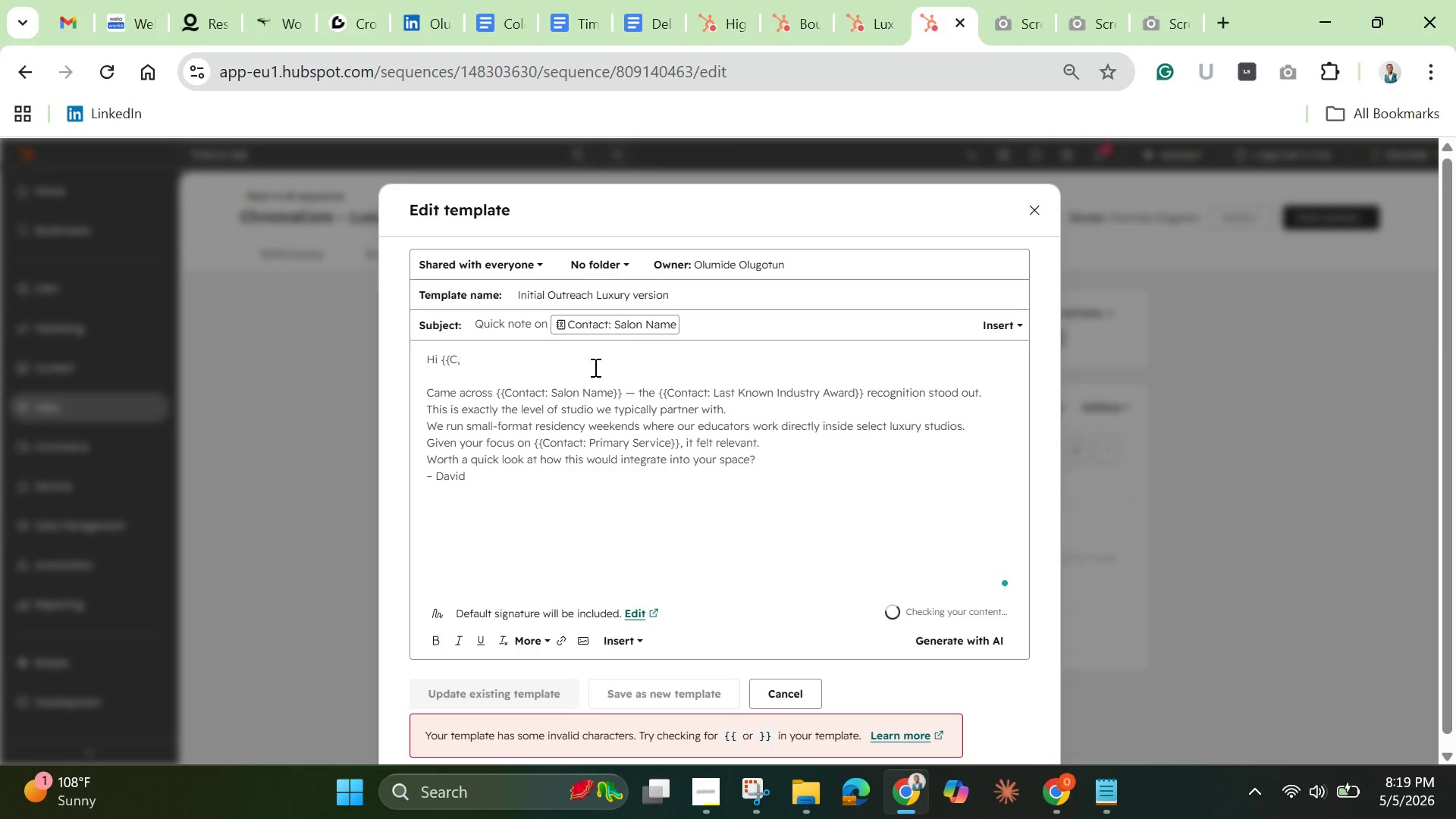 
key(Backspace)
 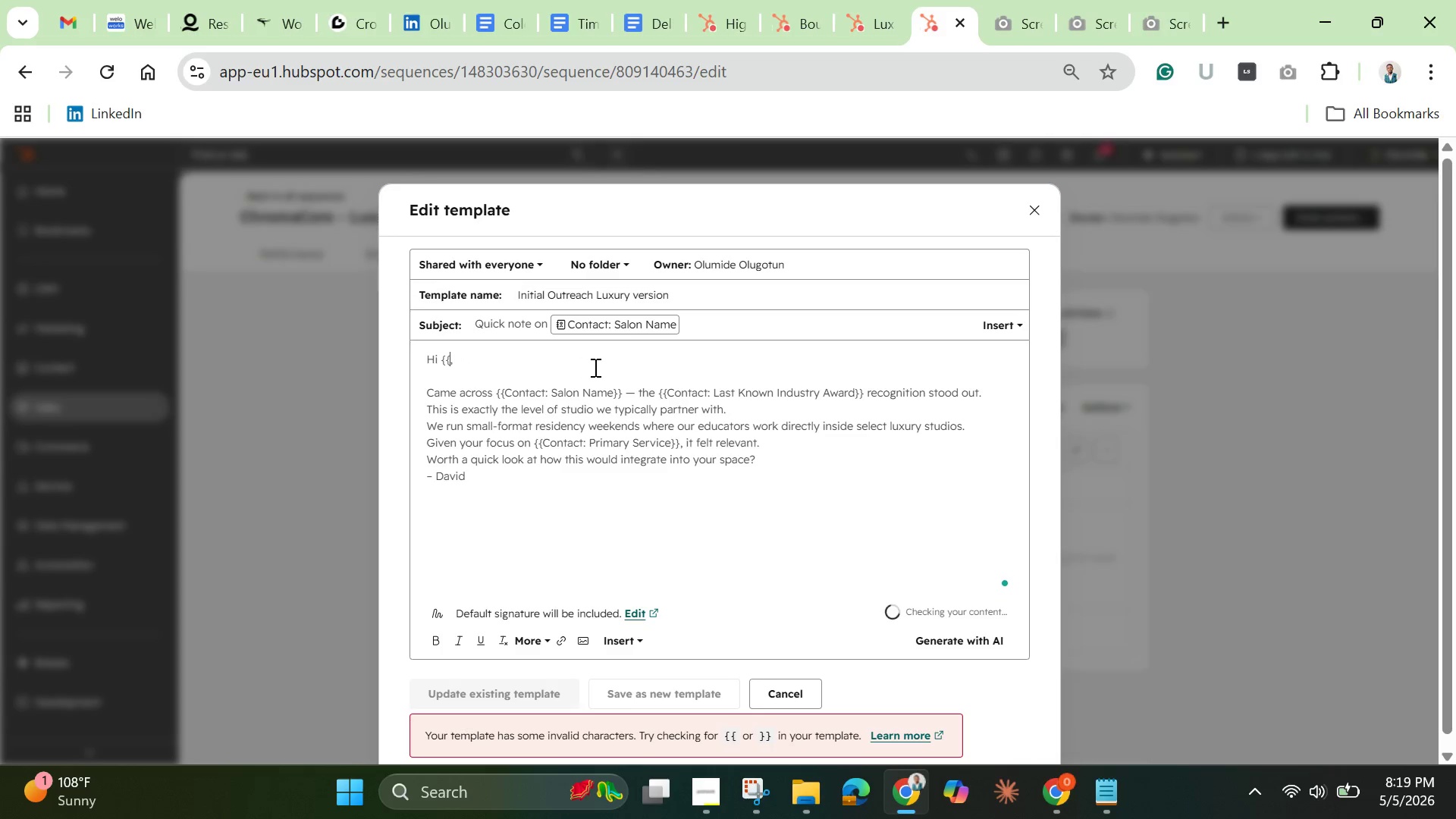 
key(Backspace)
 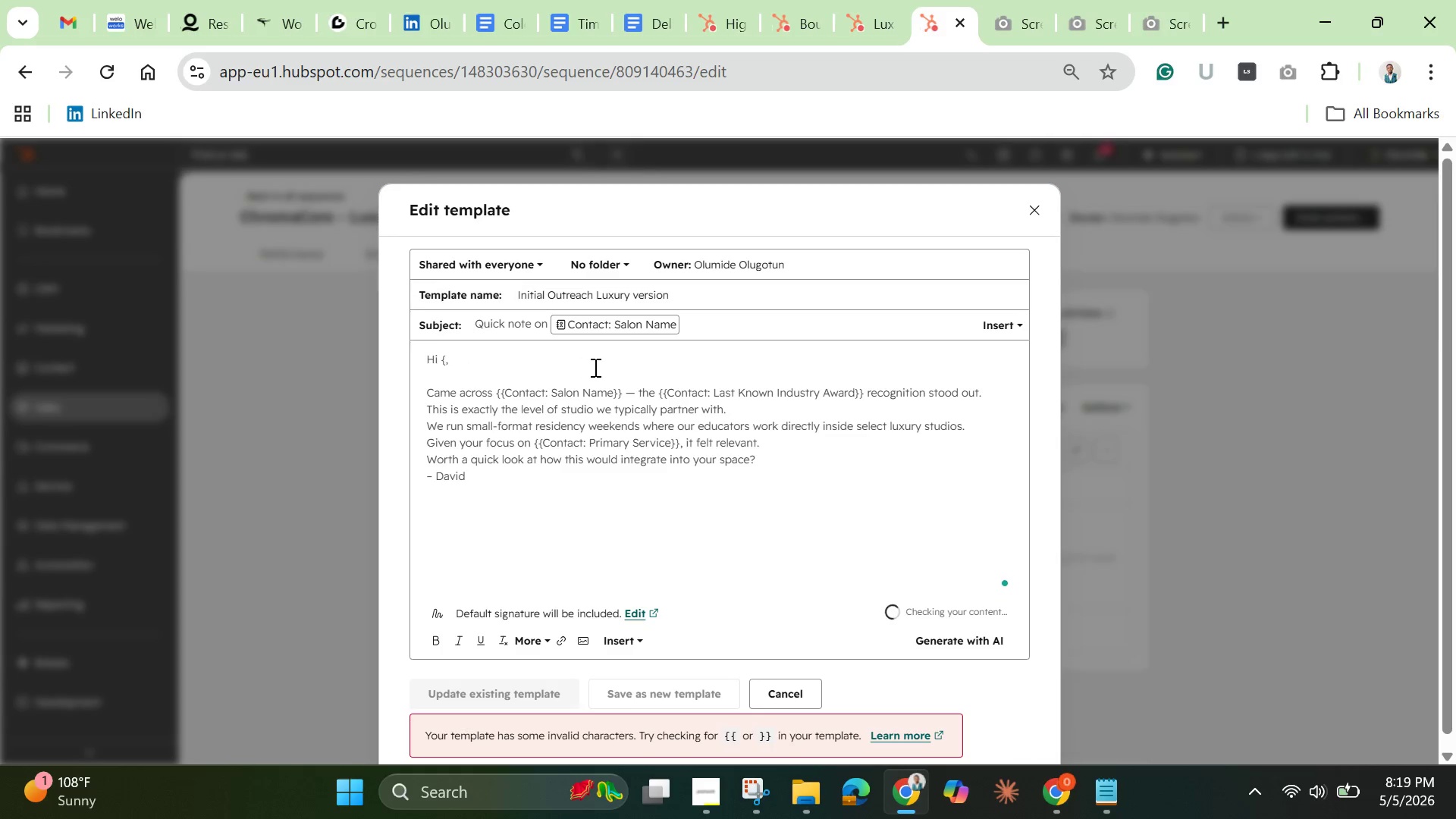 
key(Backspace)
 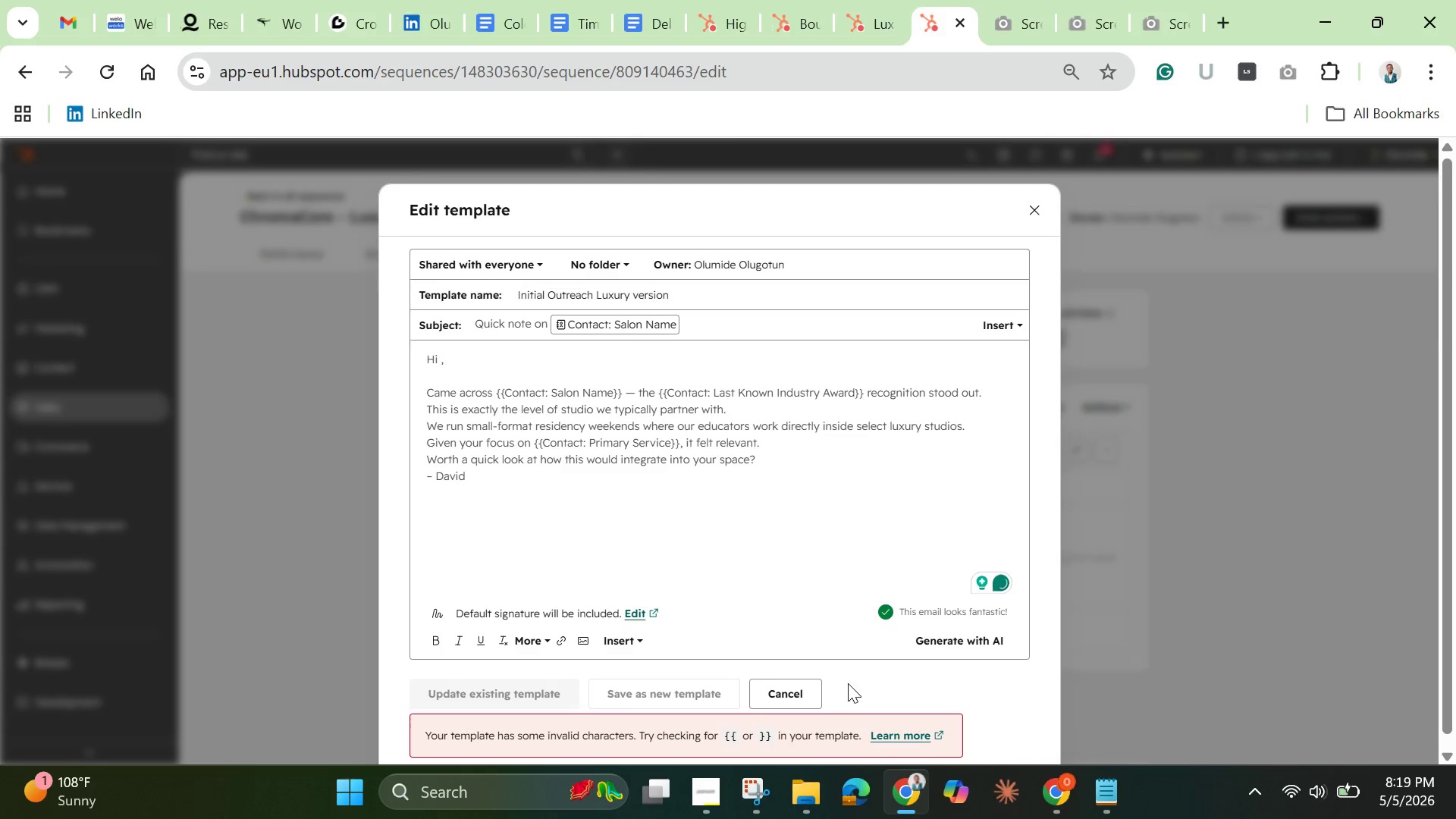 
left_click([631, 640])
 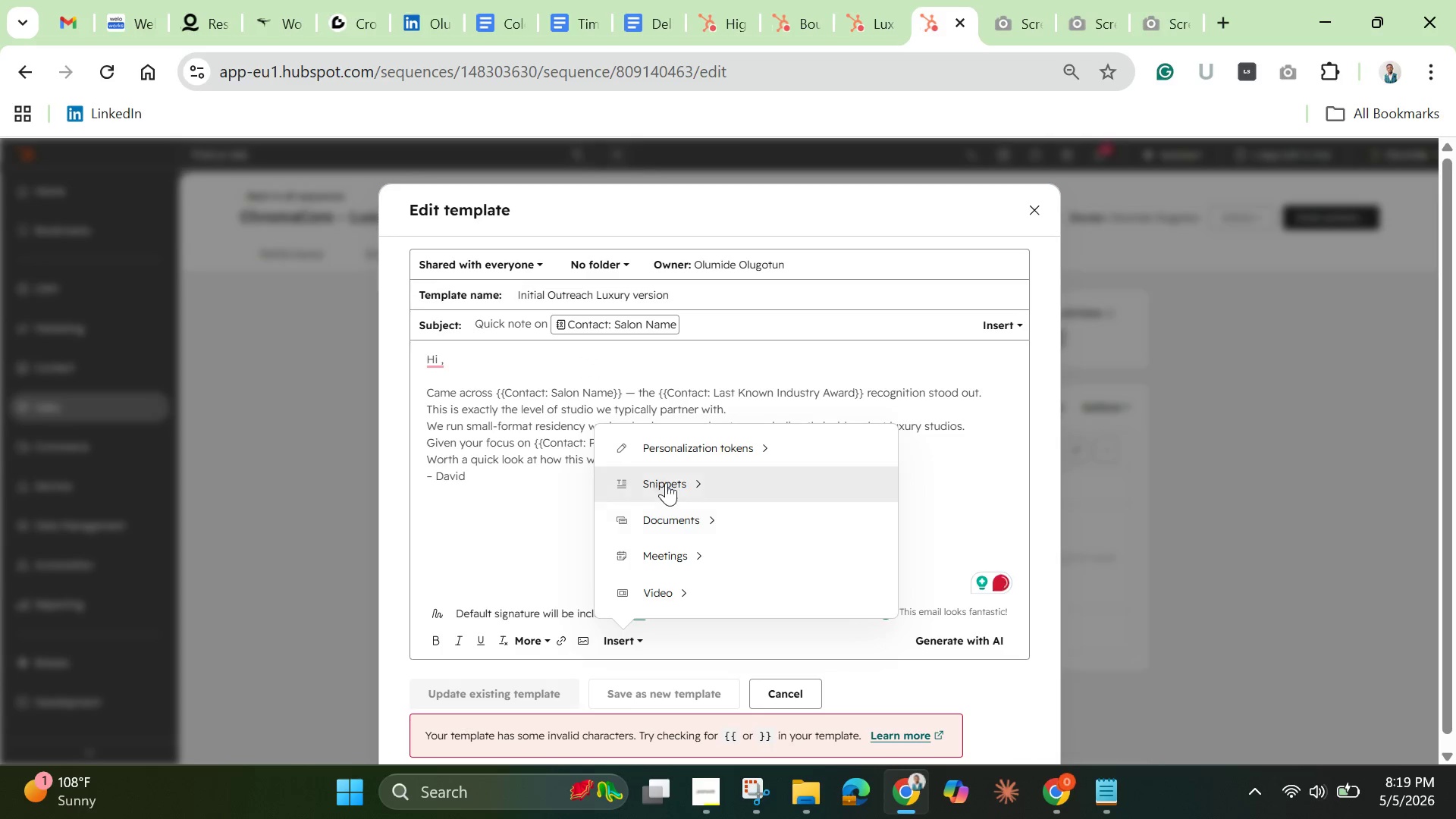 
left_click([695, 448])
 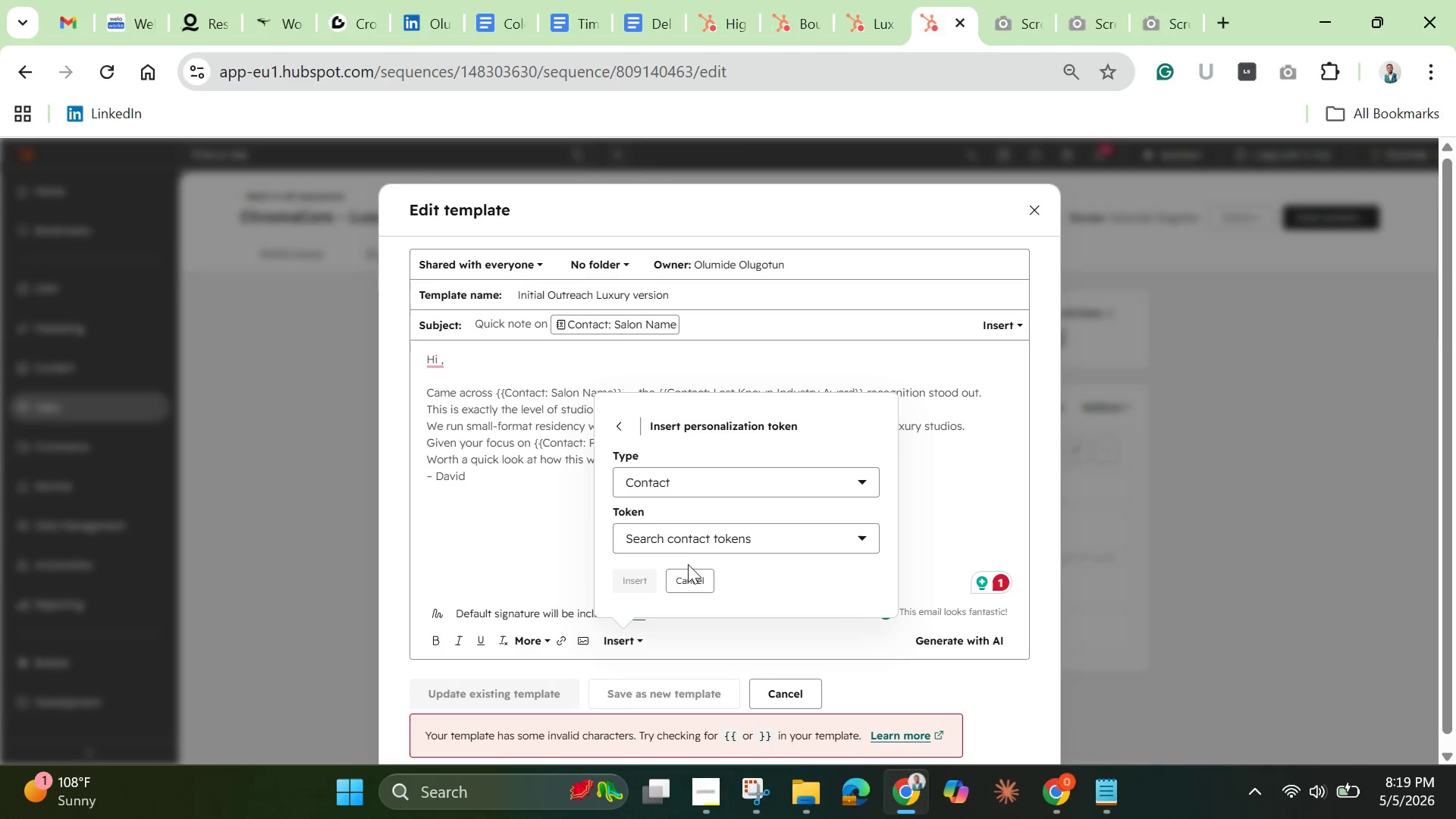 
left_click([685, 541])
 